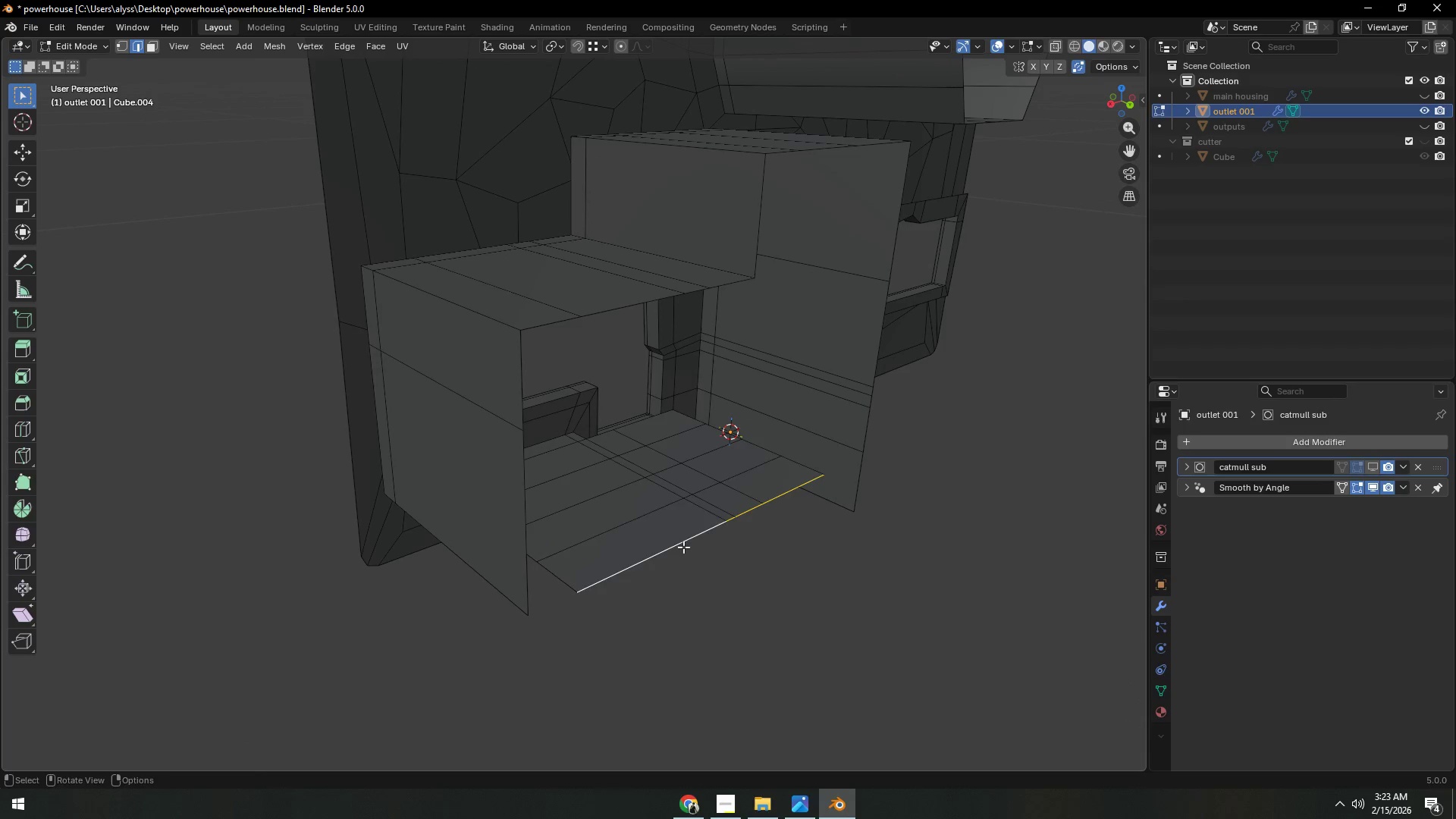 
double_click([685, 547])
 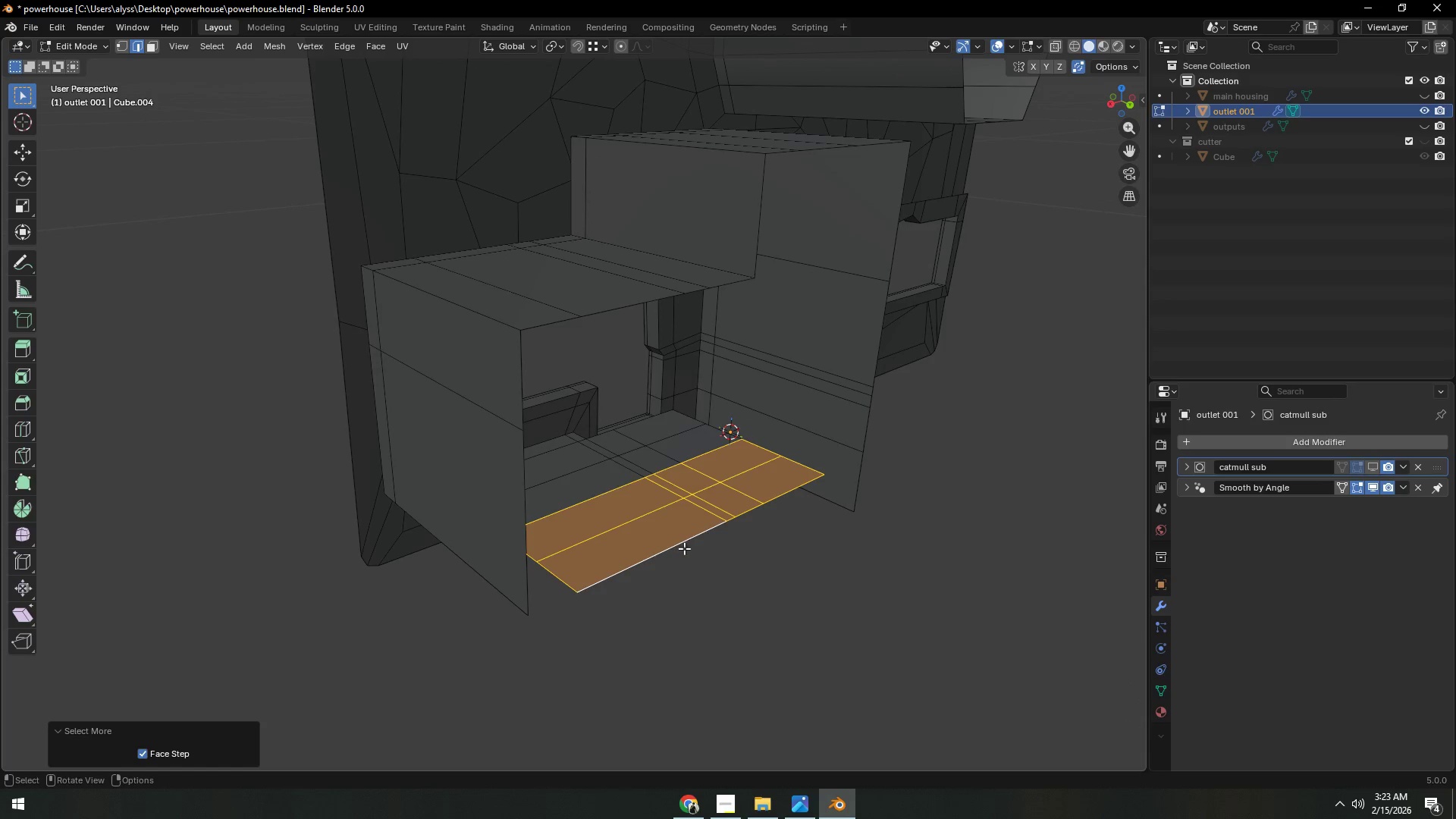 
triple_click([684, 548])
 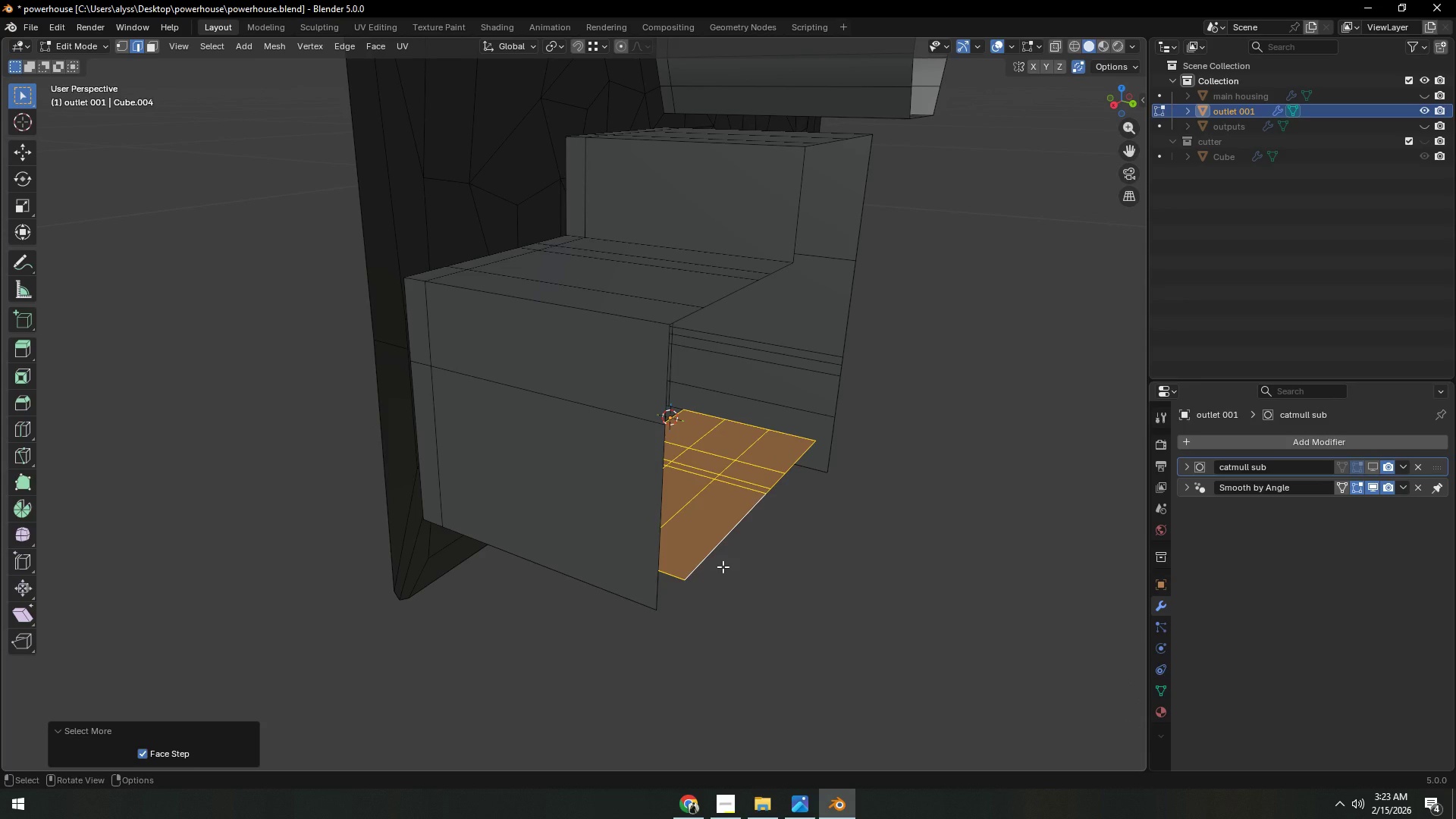 
key(Z)
 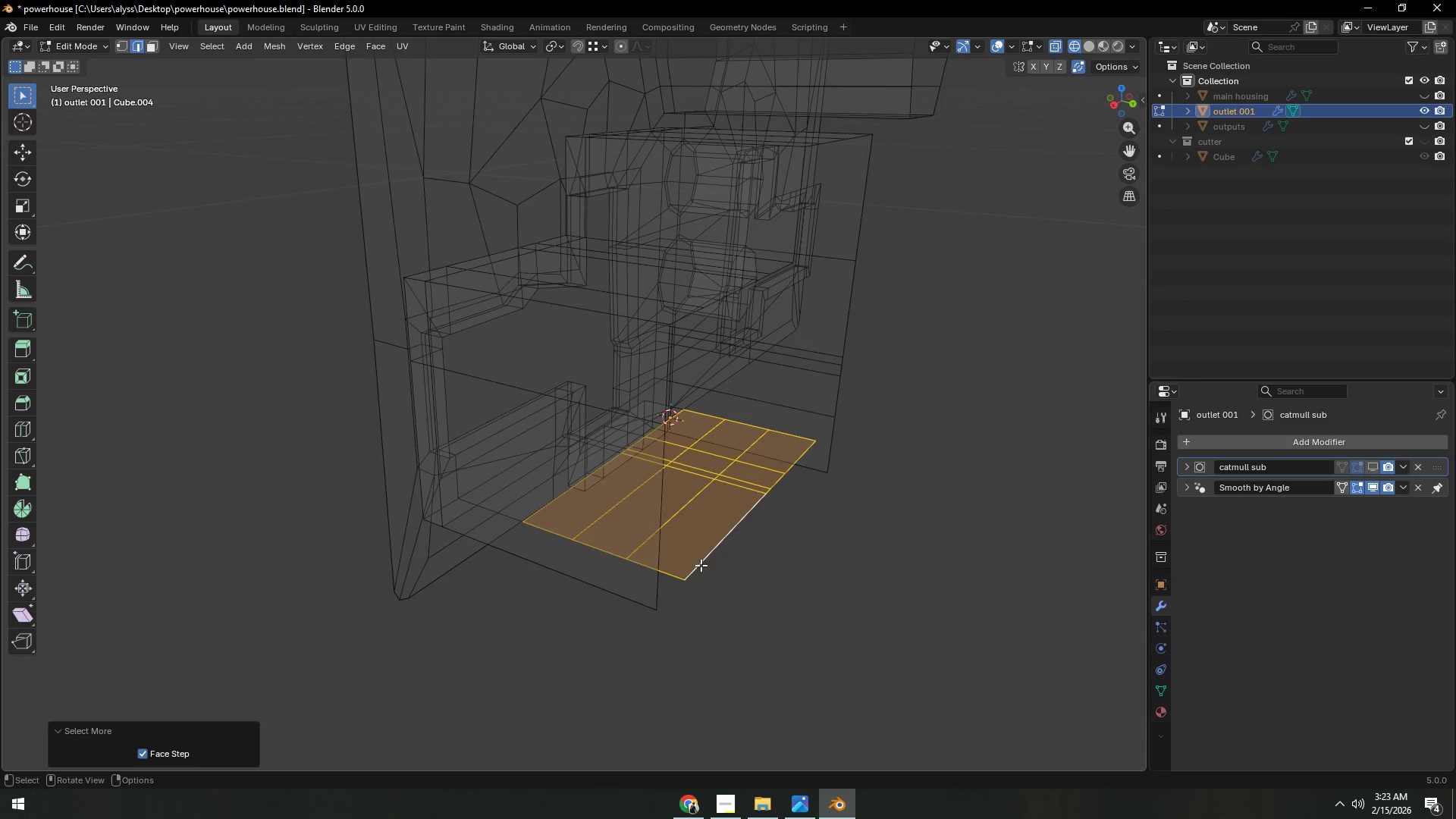 
hold_key(key=Backquote, duration=0.34)
 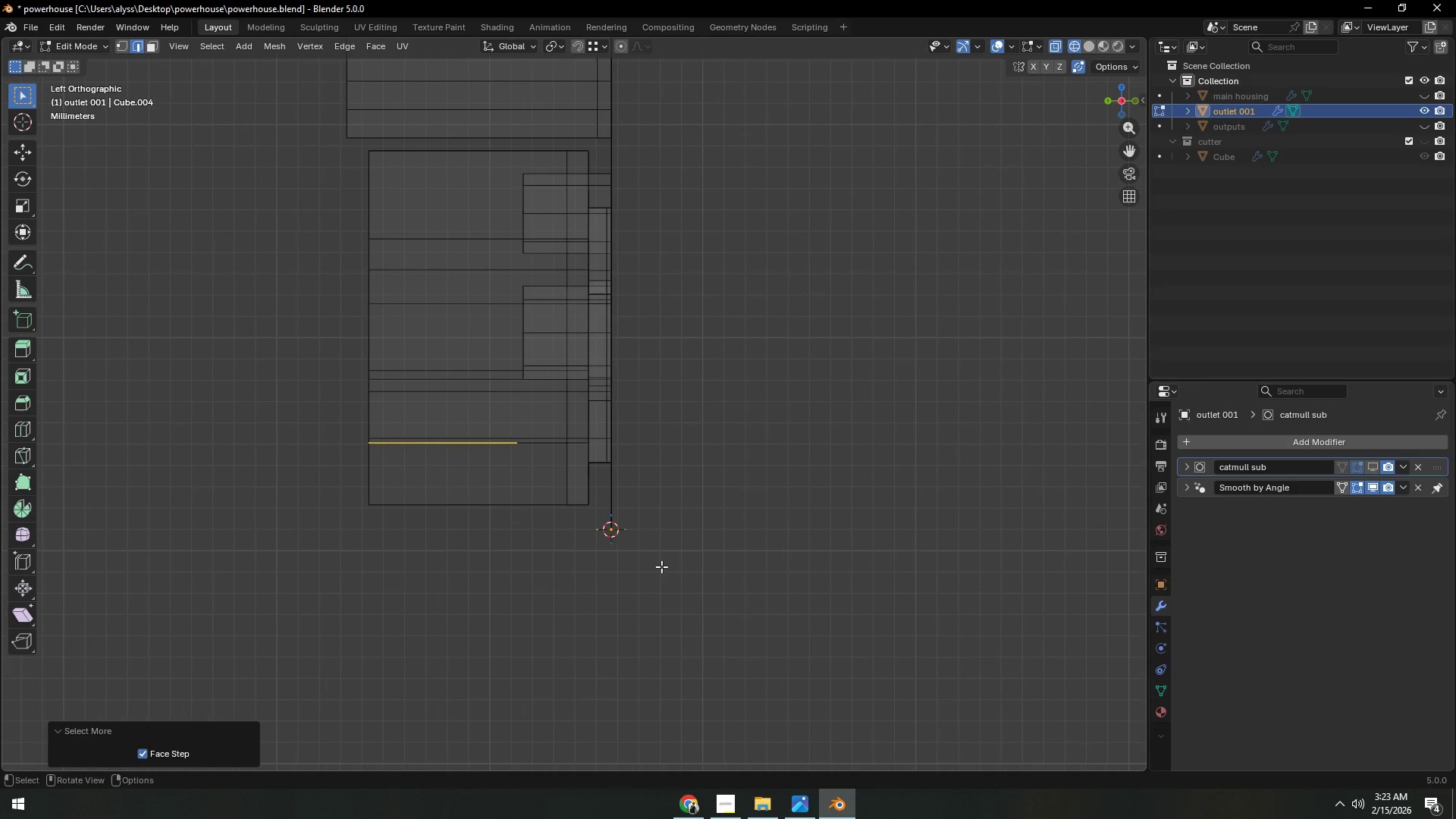 
hold_key(key=ShiftLeft, duration=0.31)
 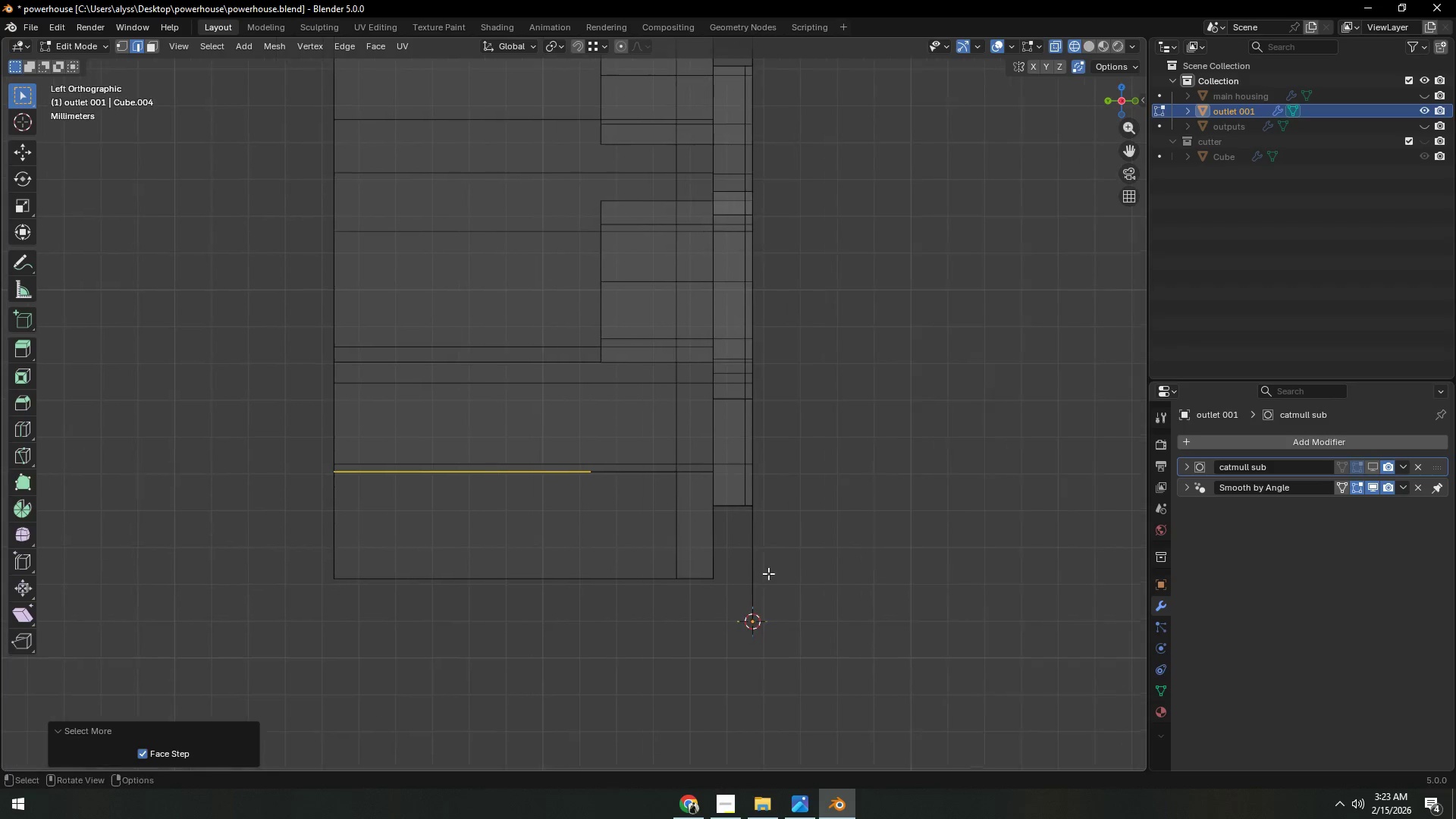 
scroll: coordinate [766, 575], scroll_direction: up, amount: 5.0
 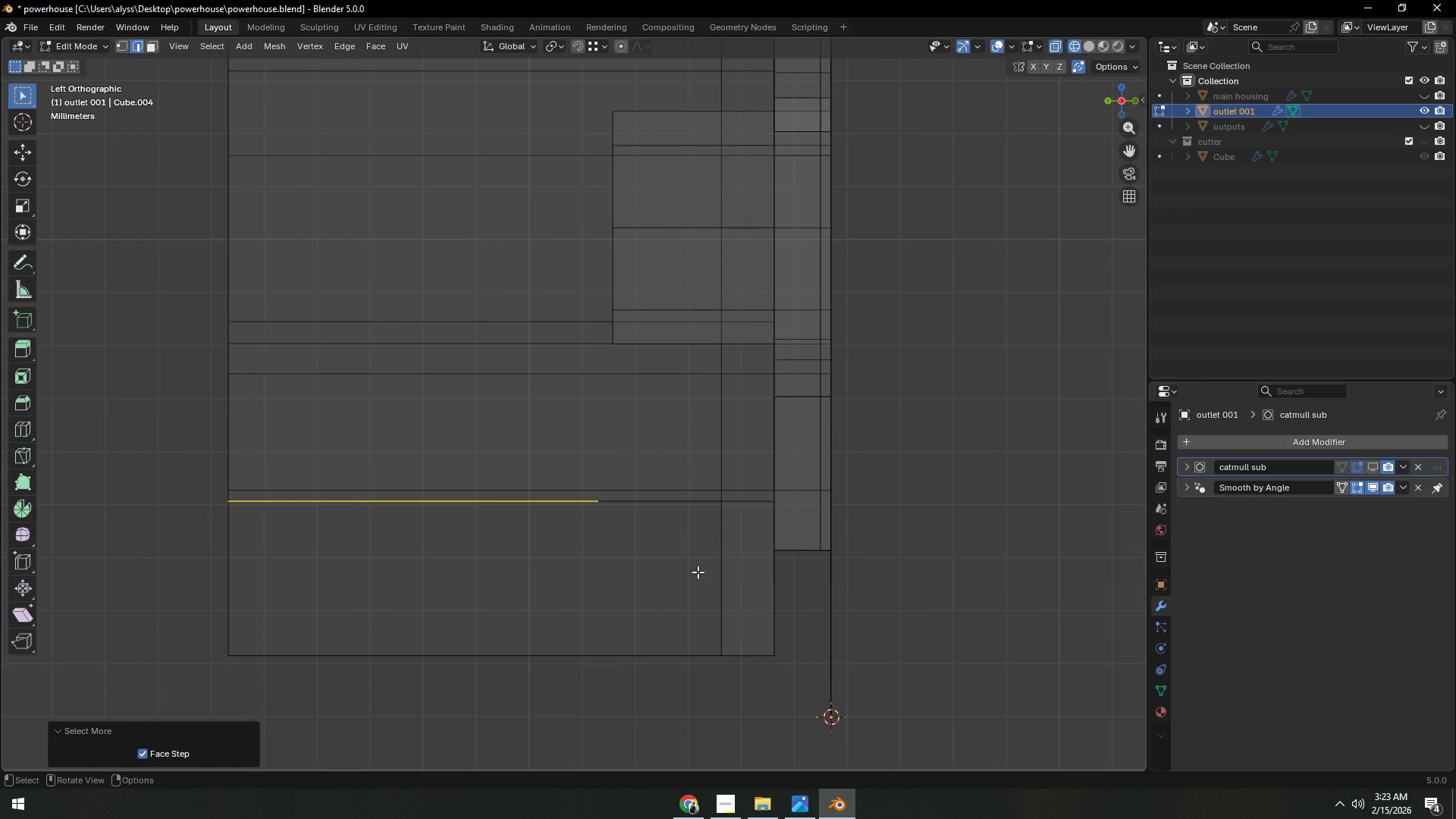 
type(gz)
 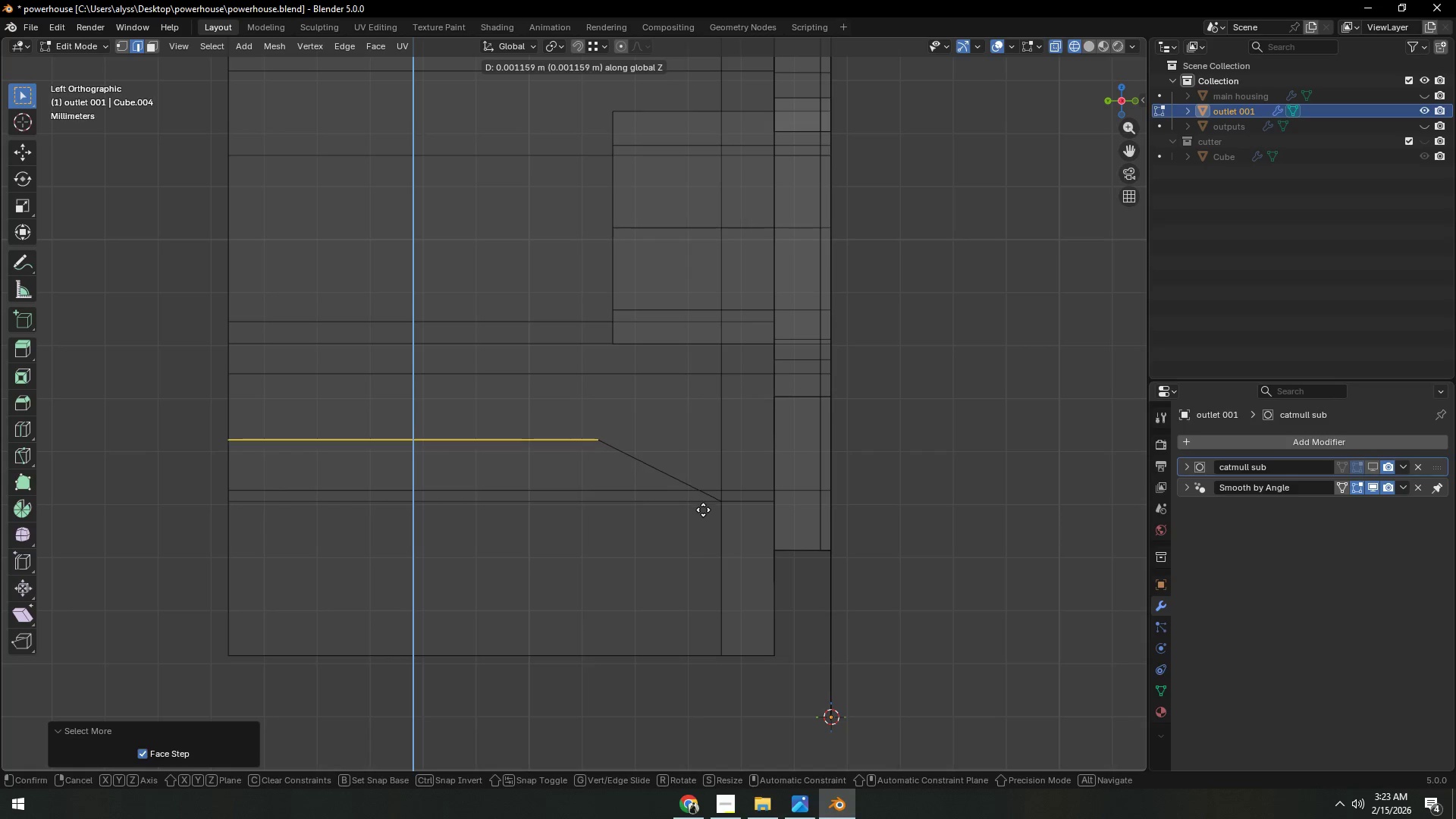 
left_click([704, 504])
 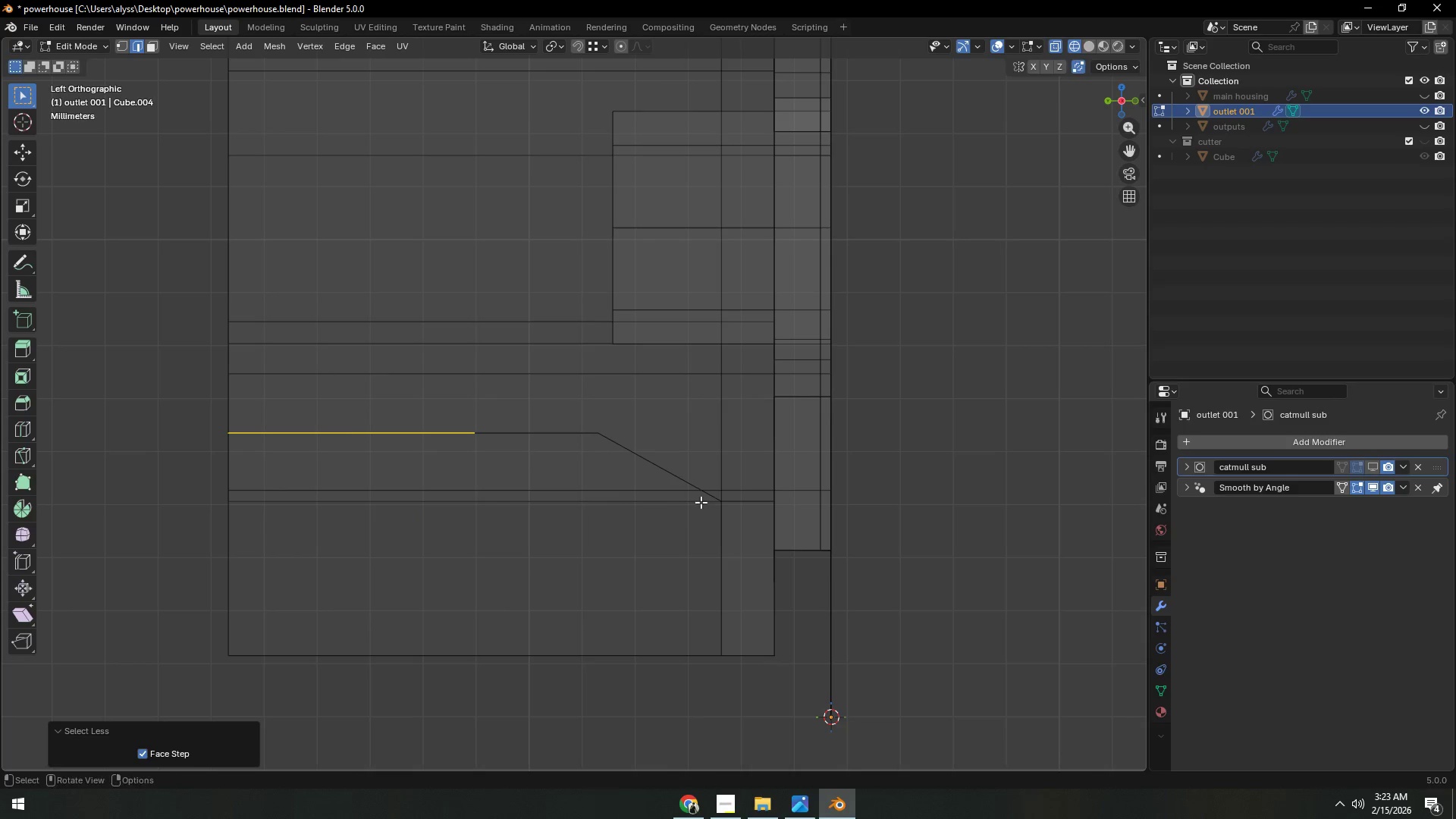 
type(gz)
 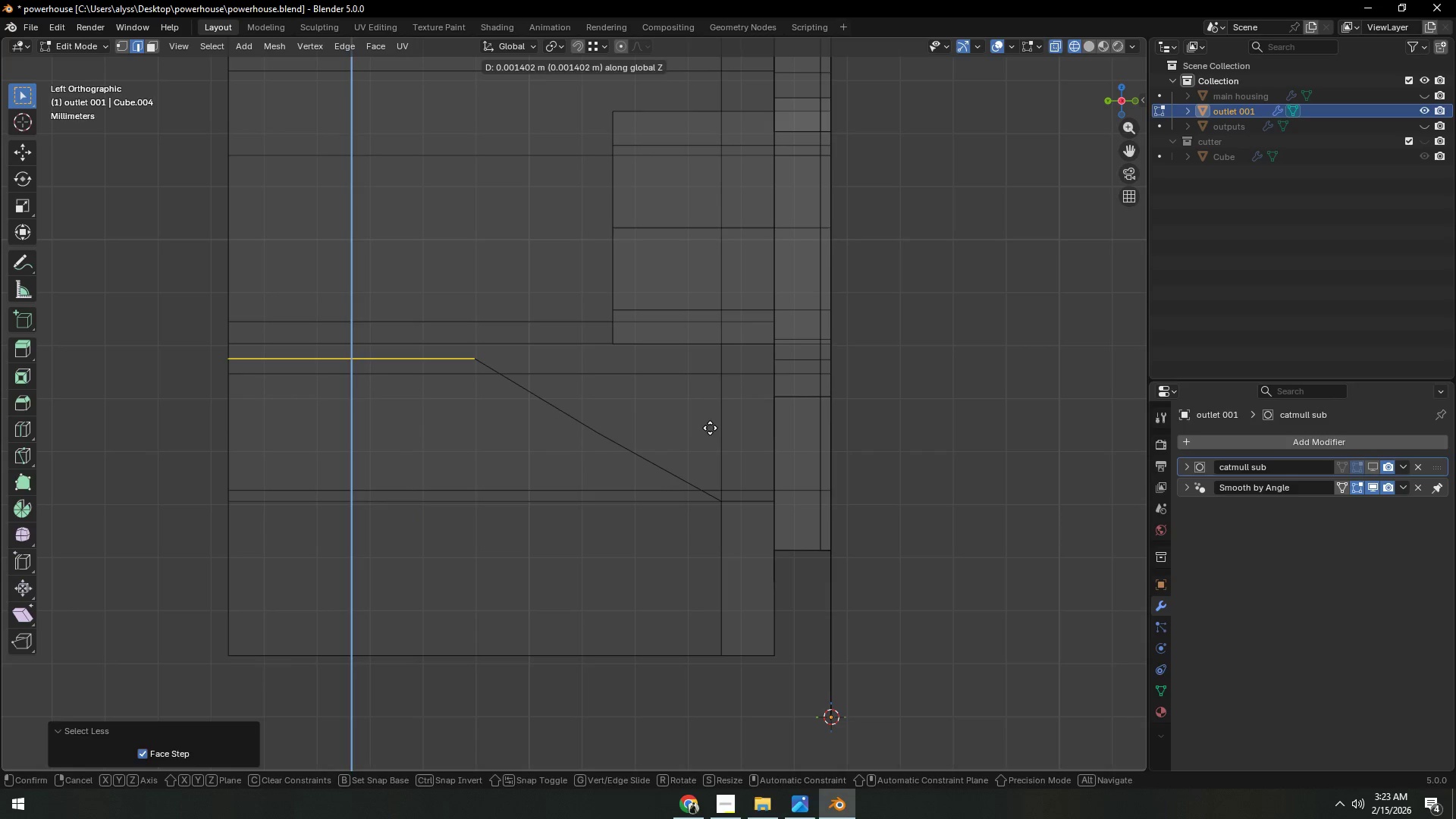 
left_click([710, 428])
 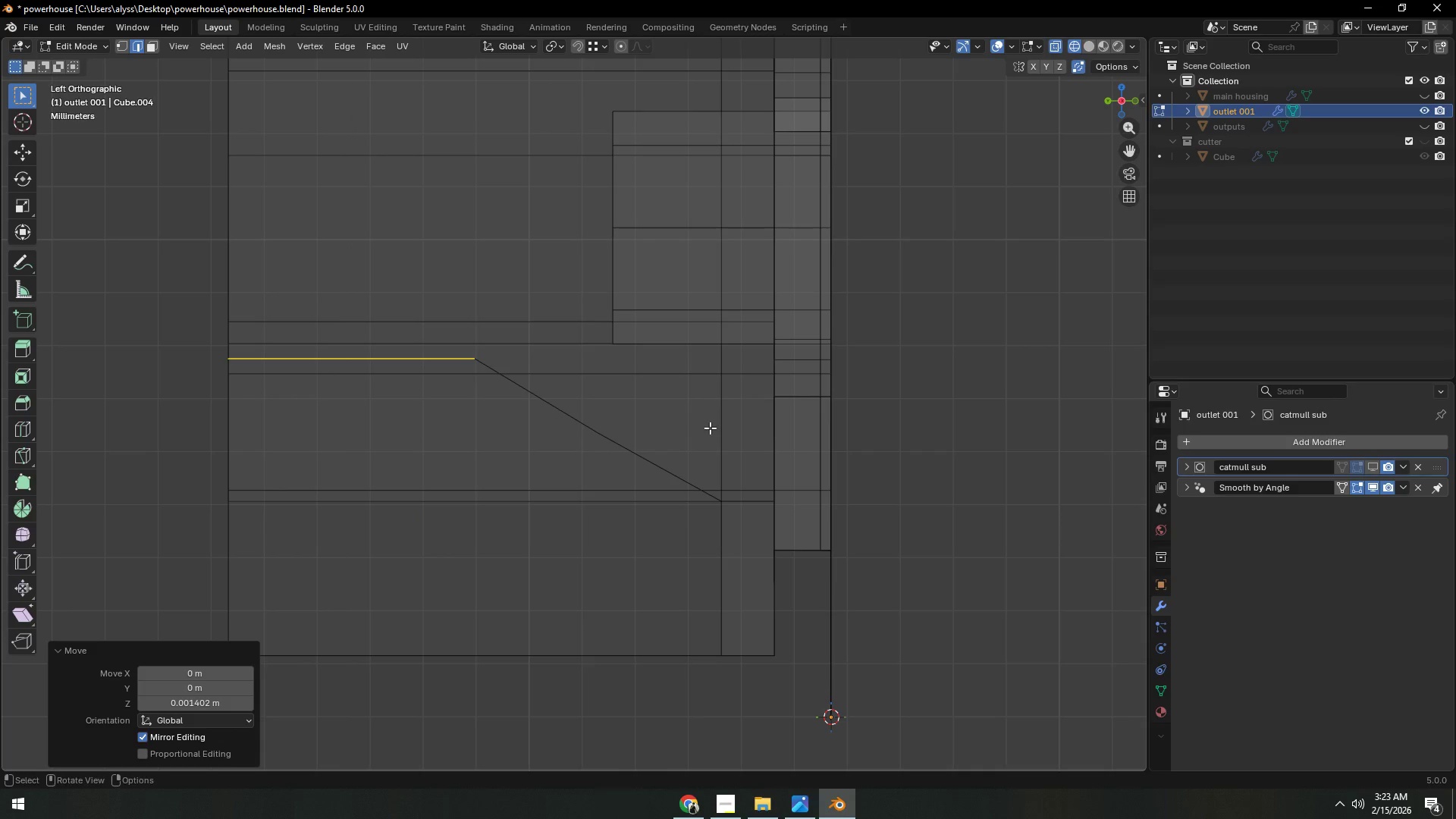 
key(G)
 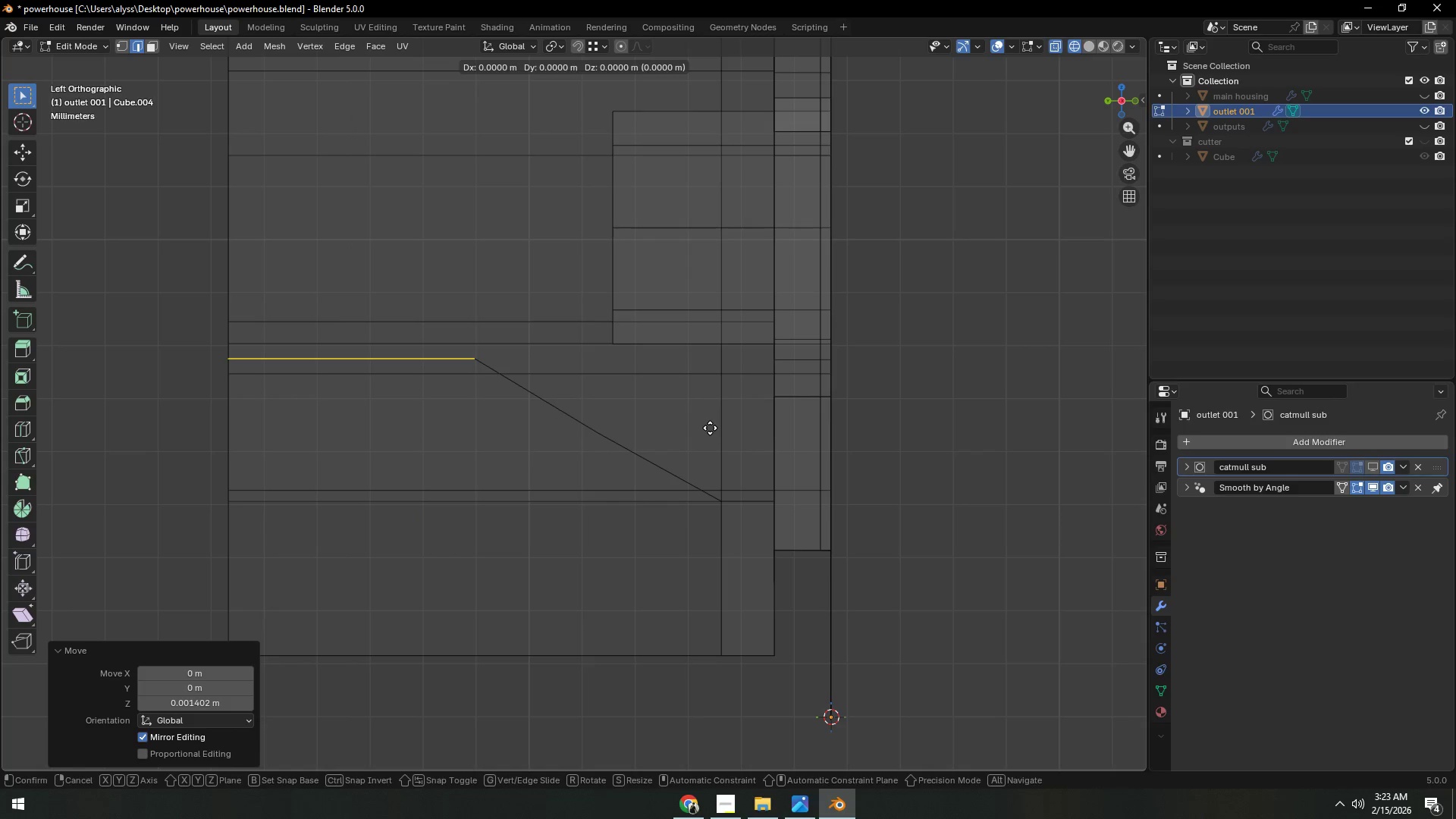 
 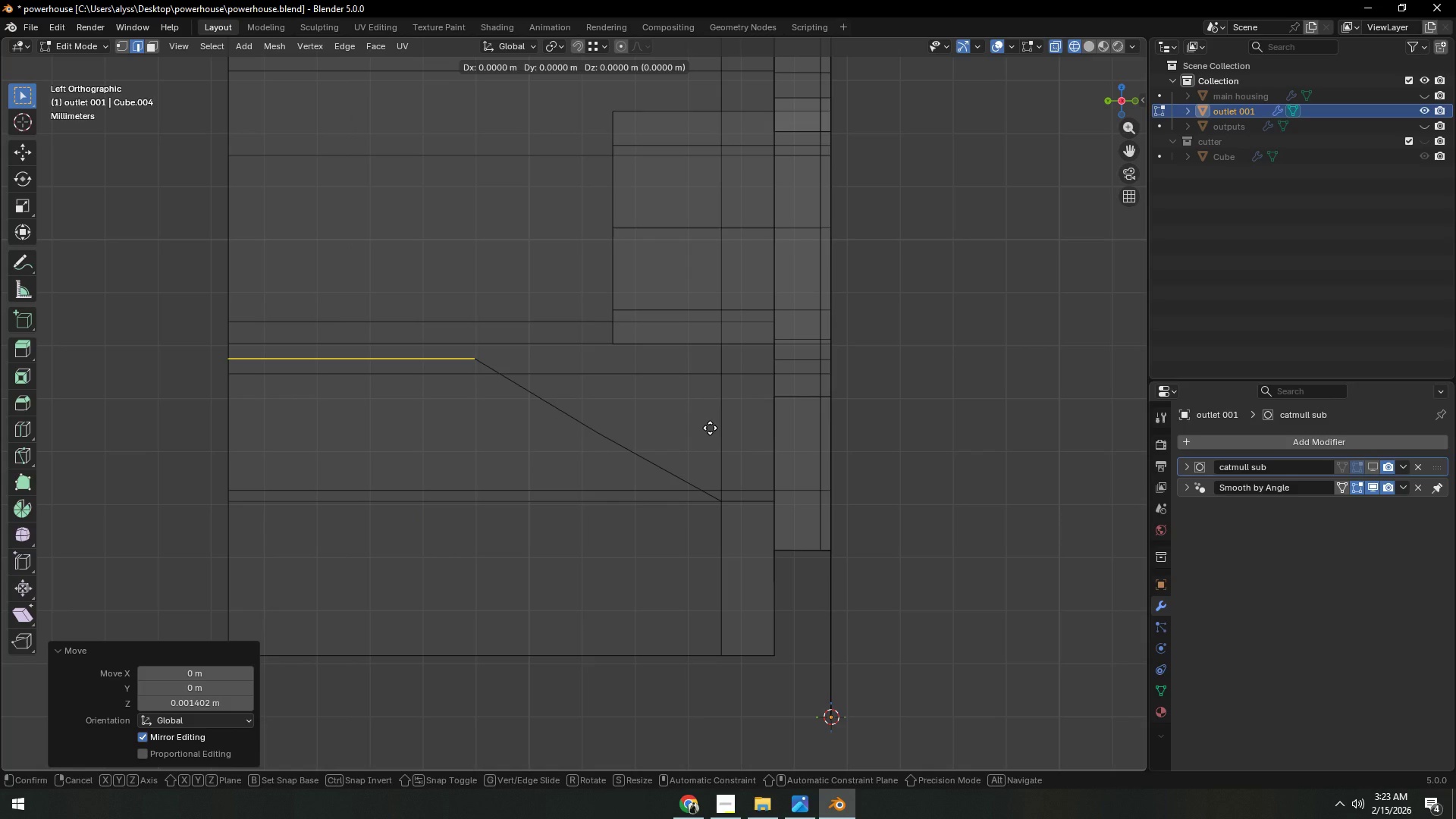 
 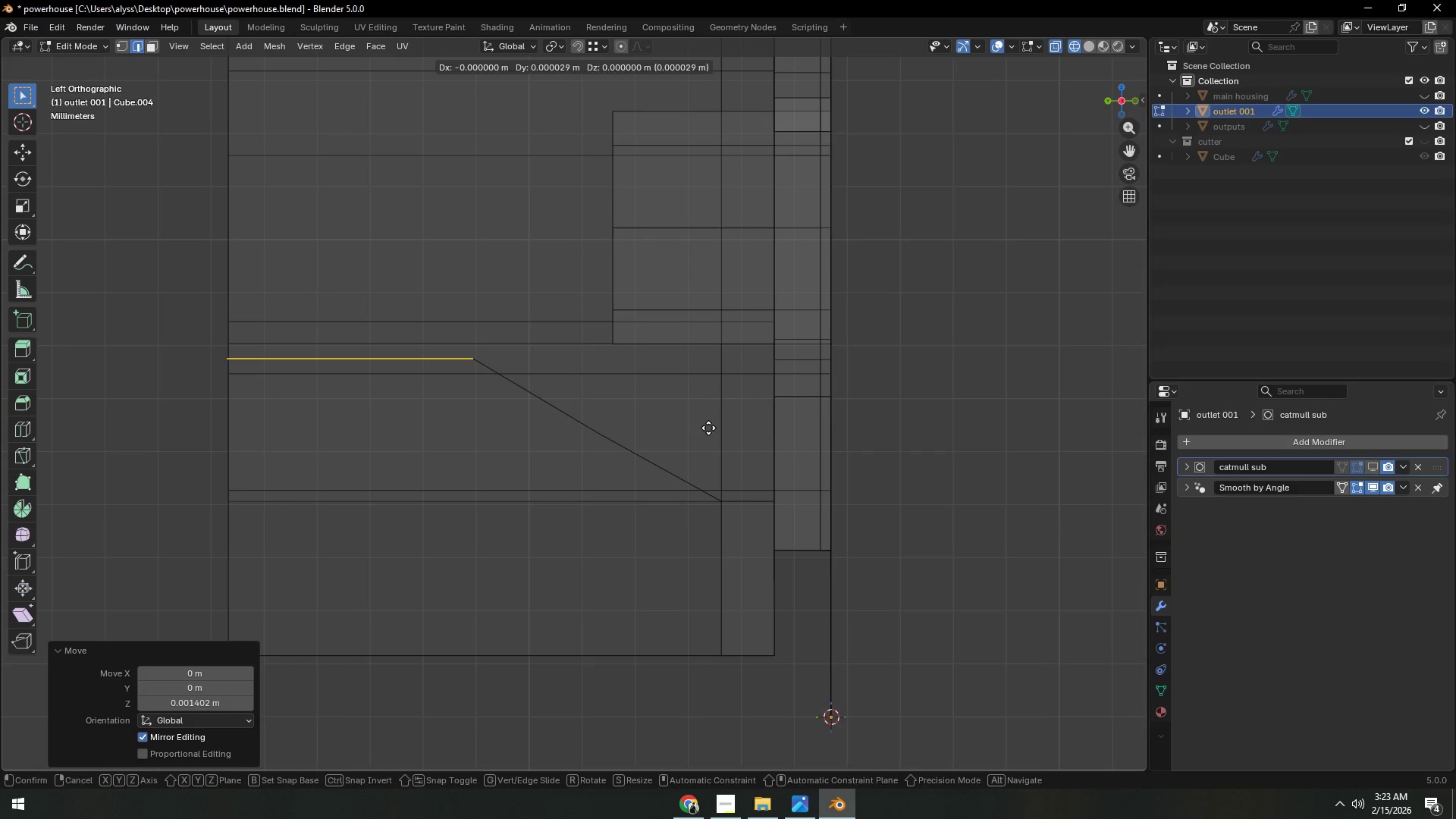 
right_click([708, 428])
 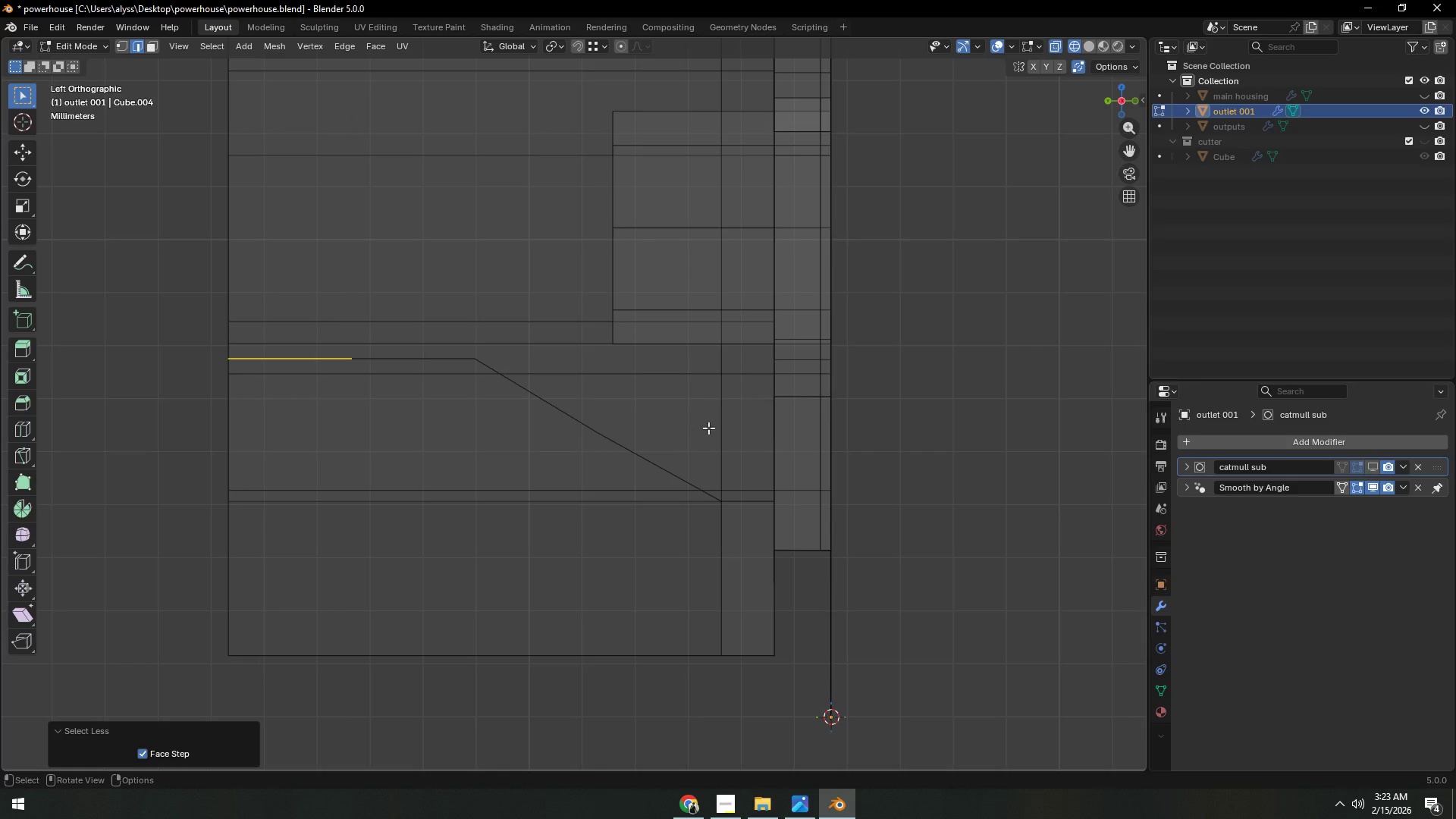 
 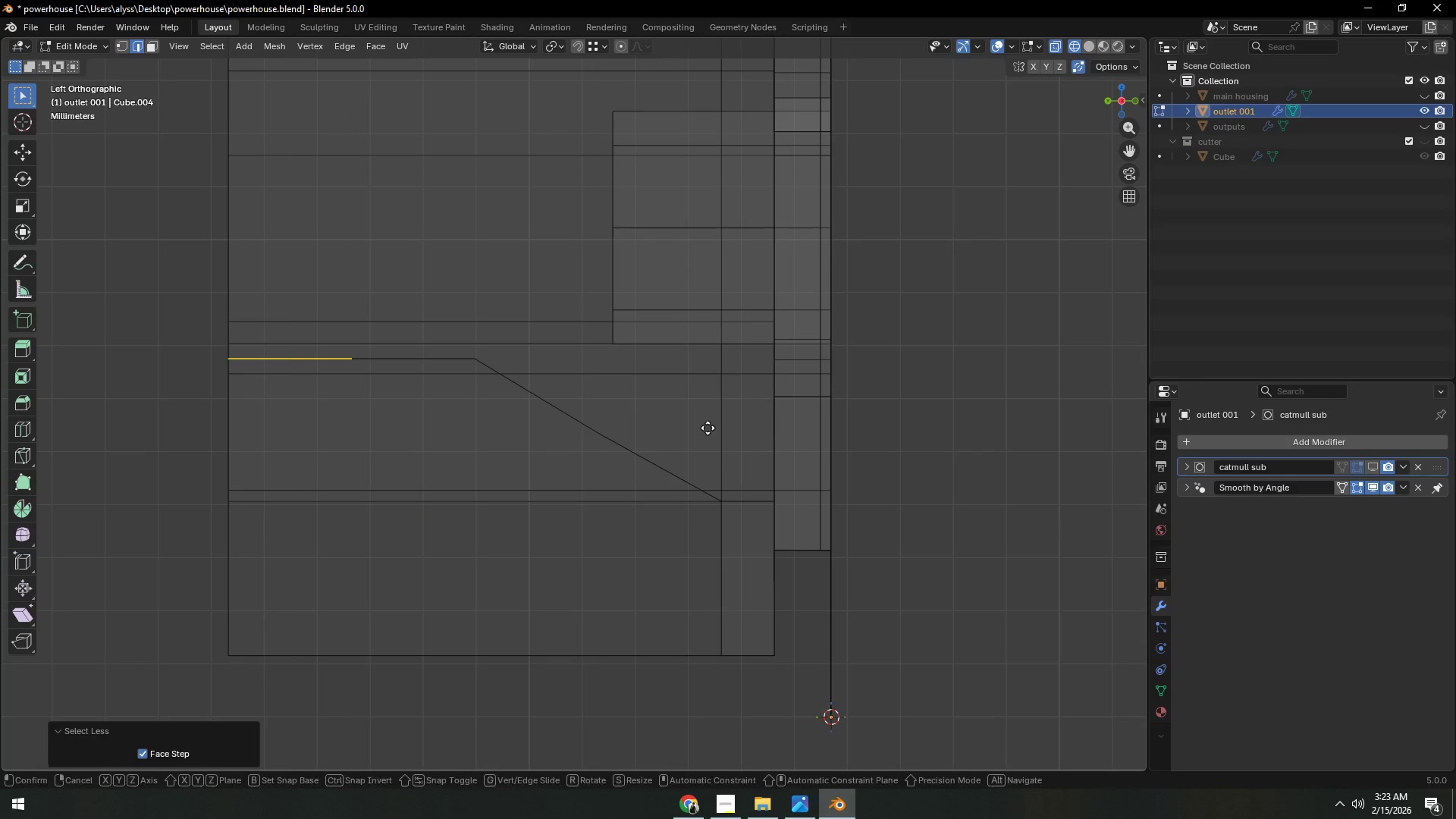 
type(gz)
 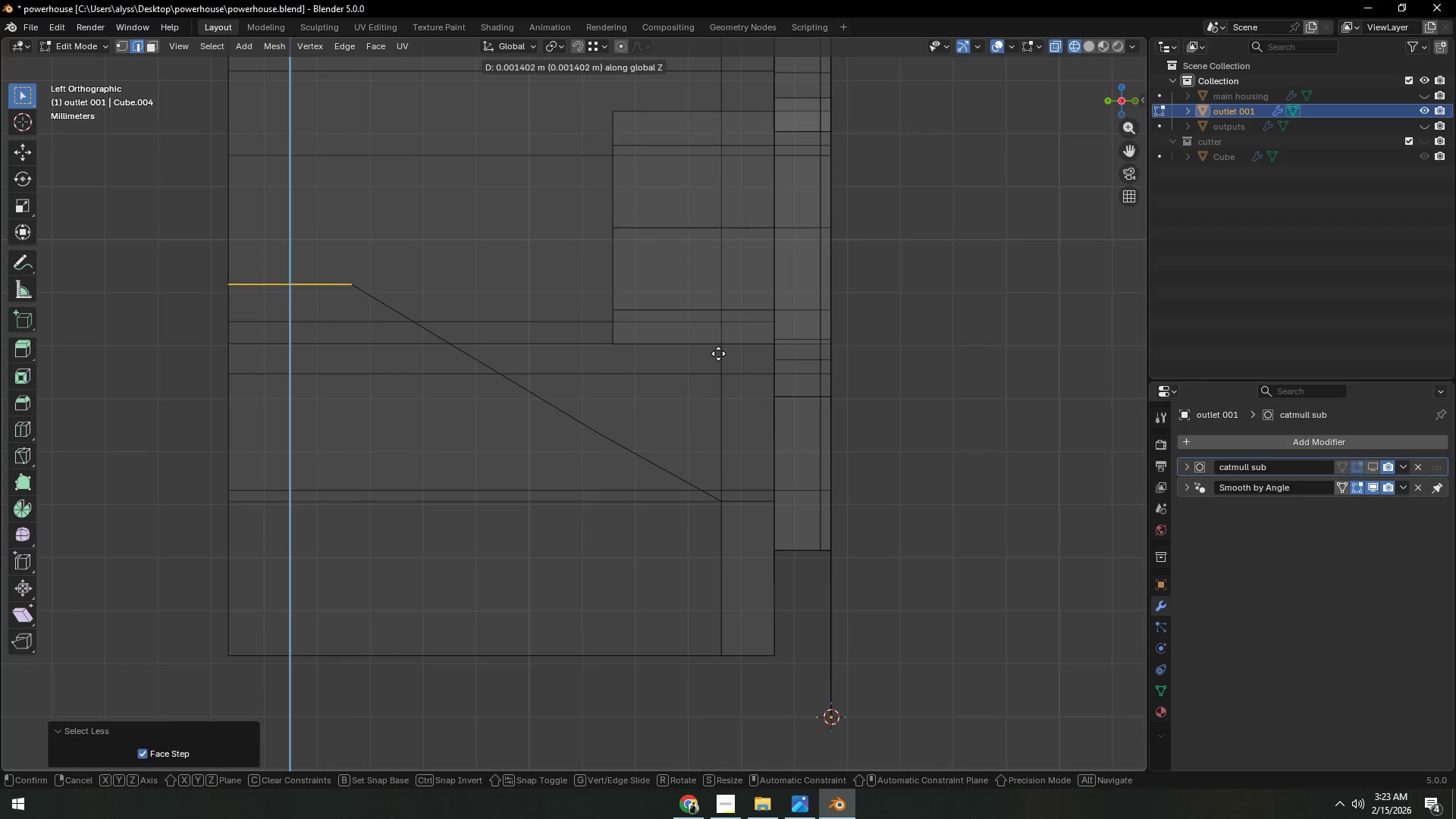 
left_click([718, 353])
 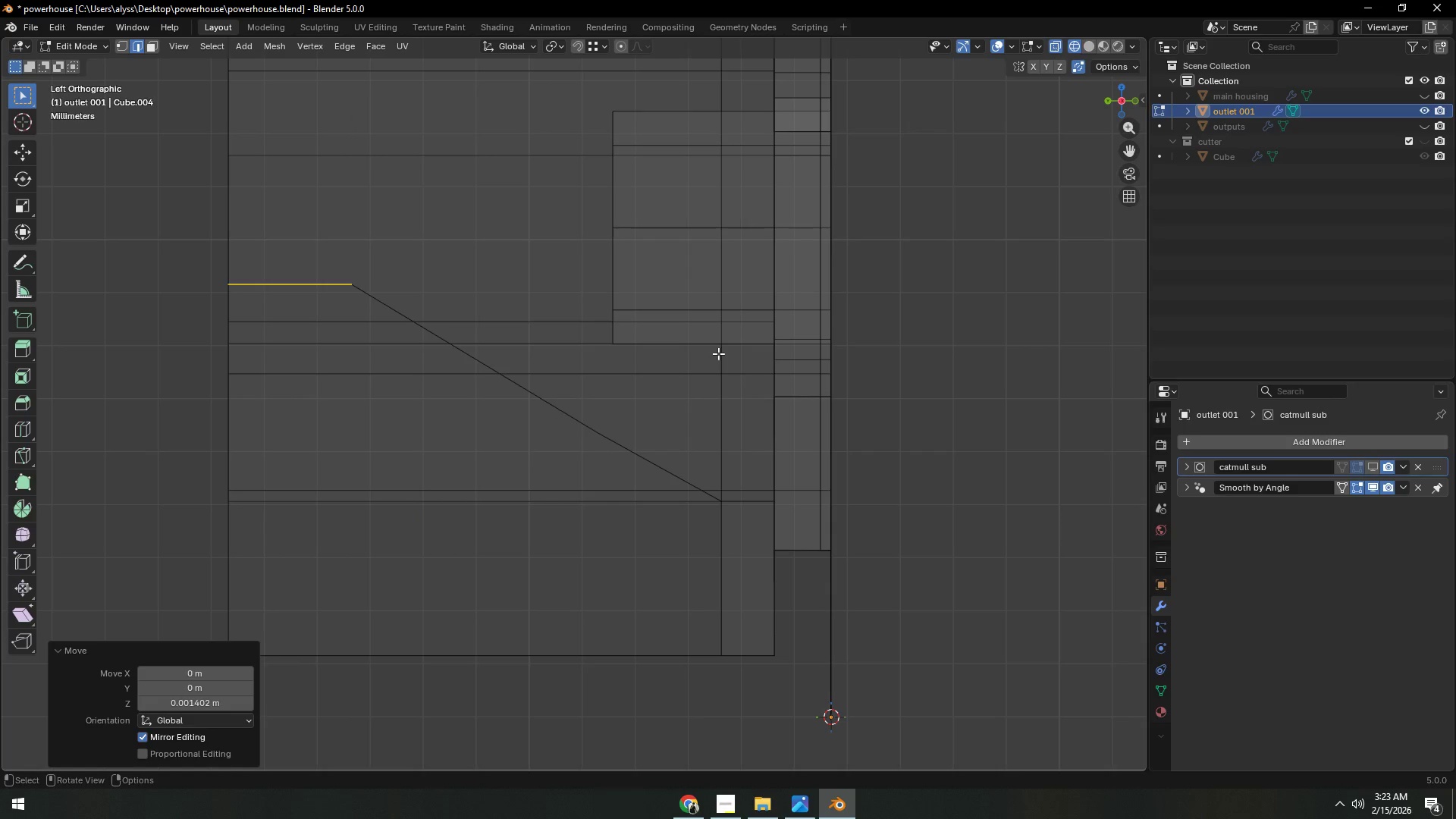 
 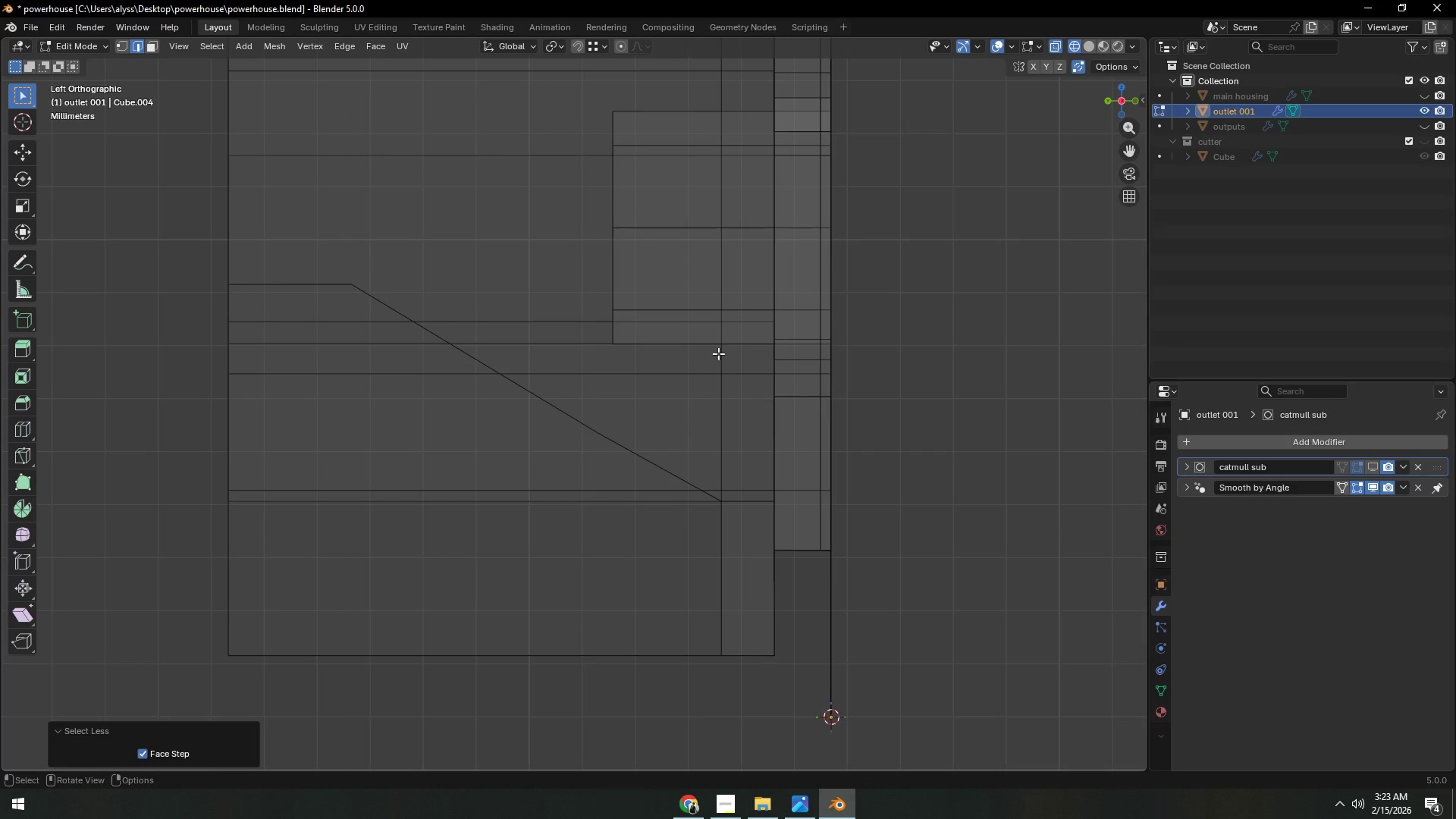 
type(gz)
 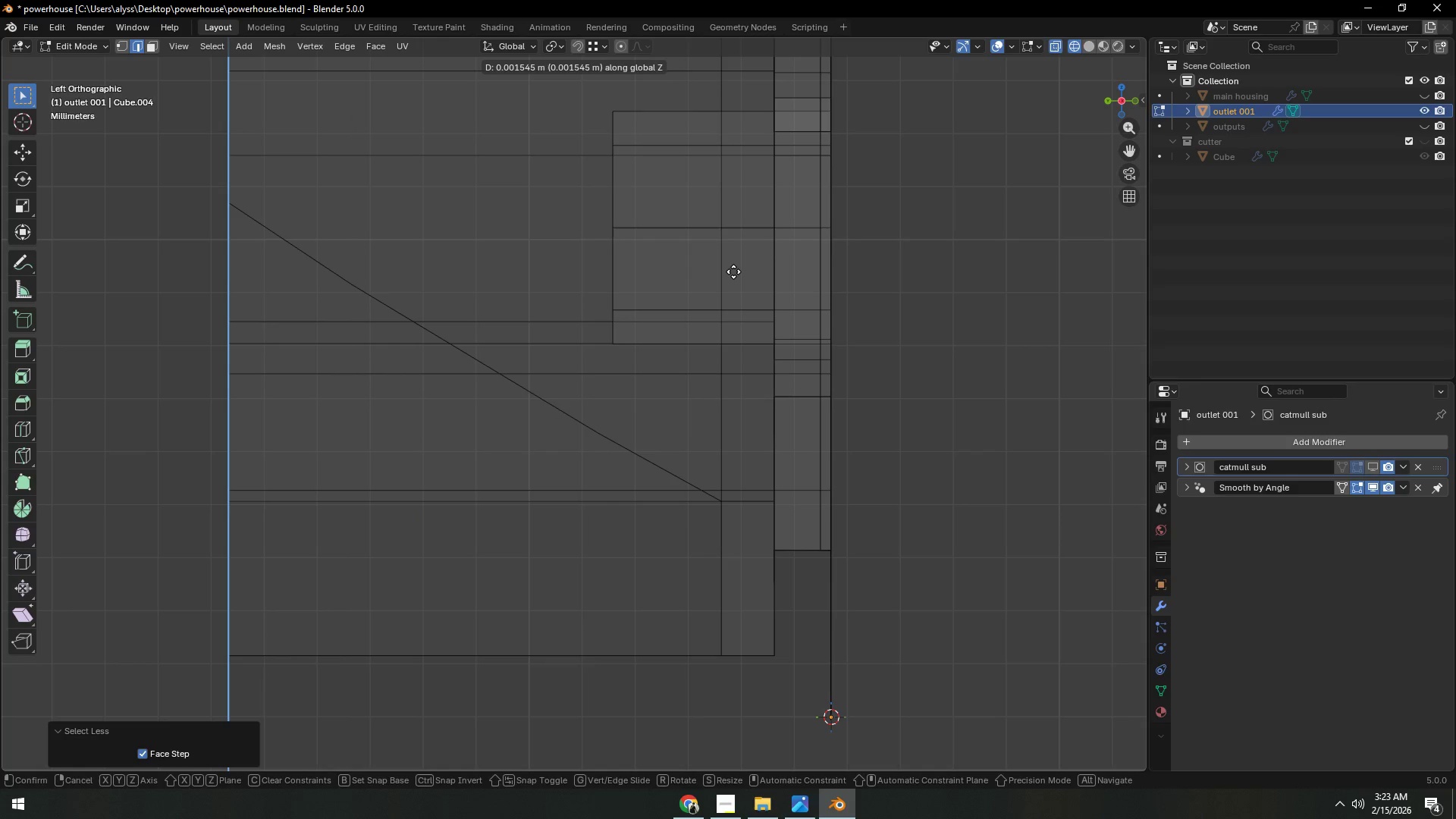 
left_click([733, 271])
 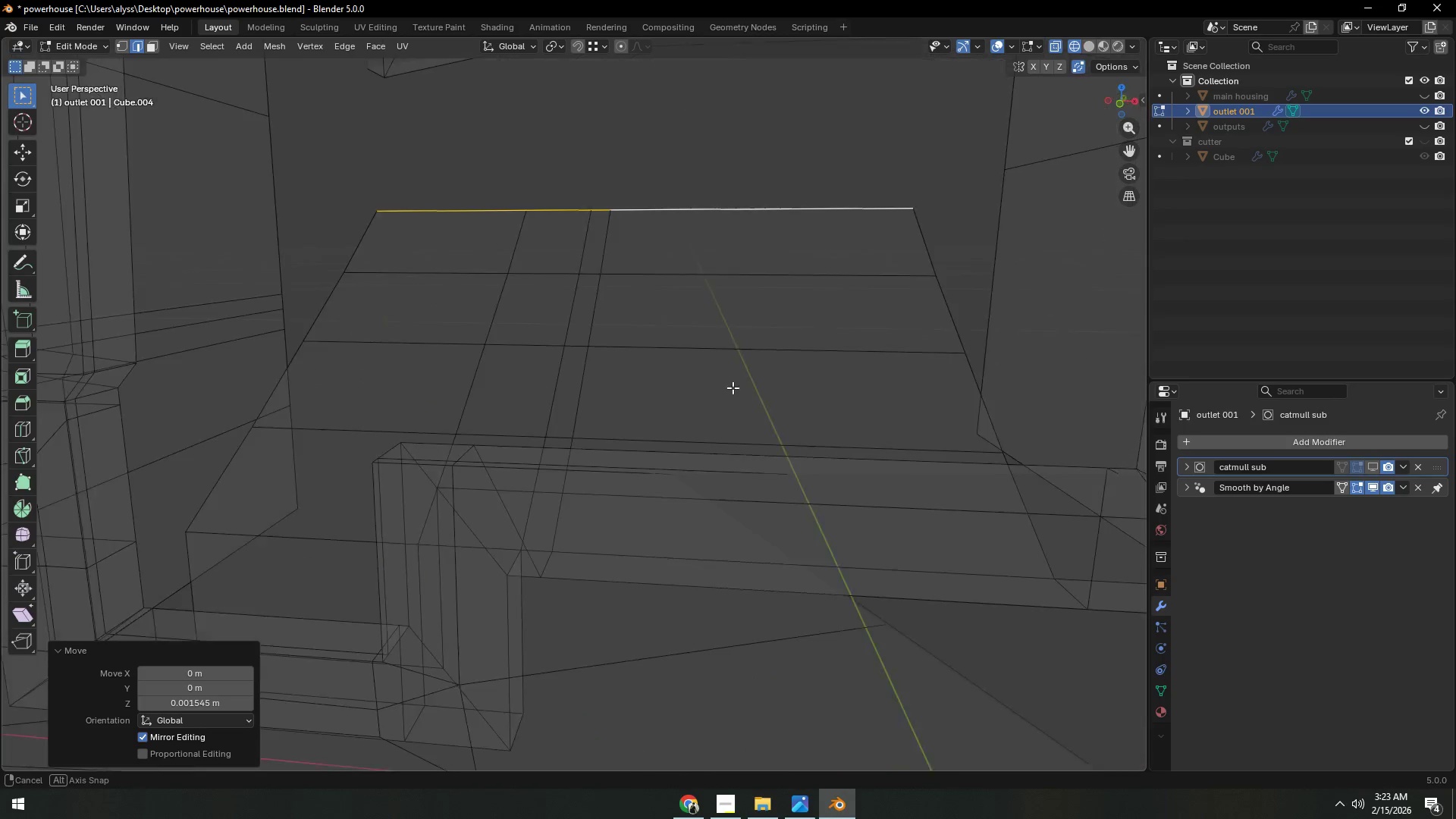 
scroll: coordinate [731, 389], scroll_direction: down, amount: 6.0
 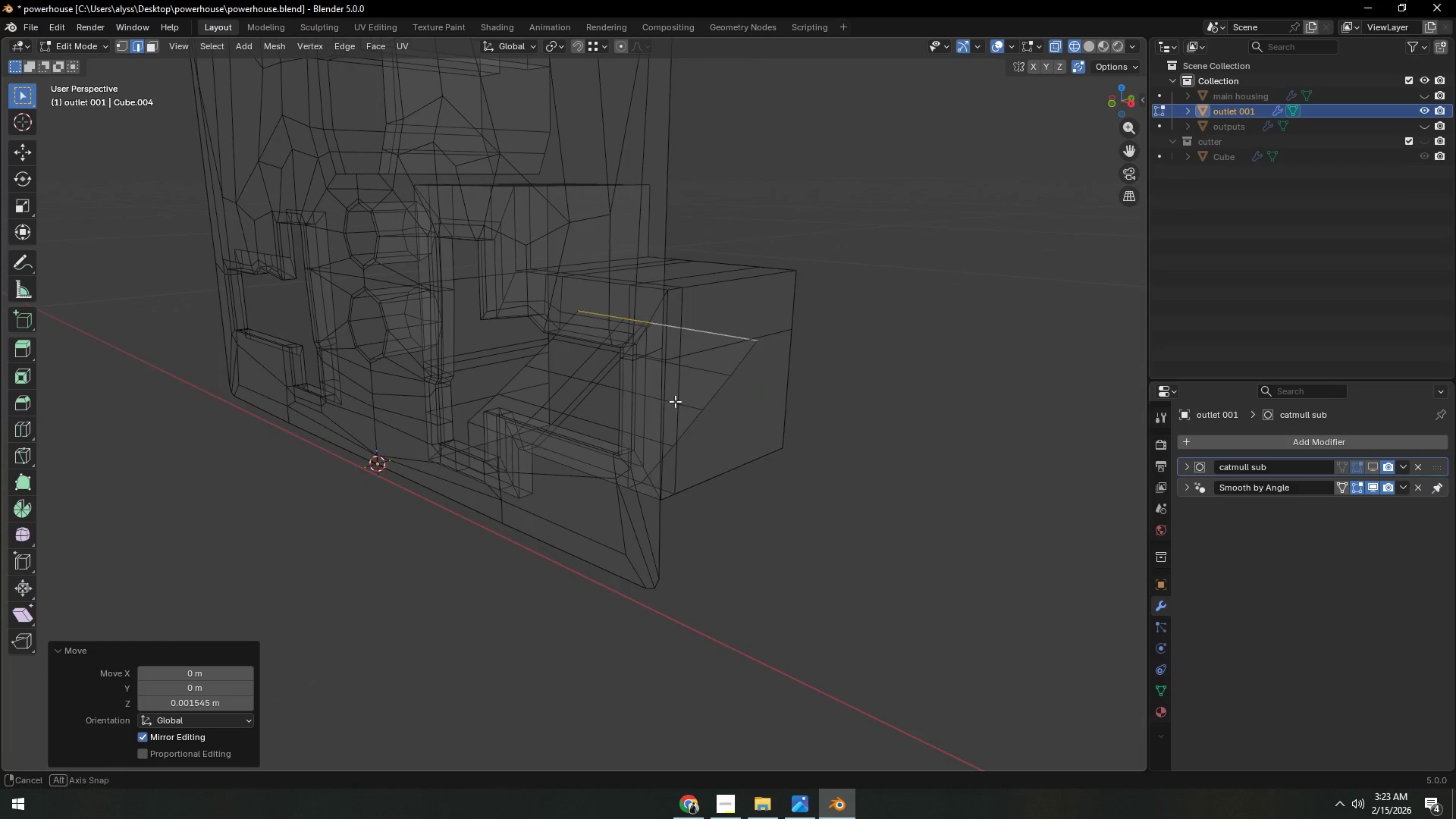 
hold_key(key=AltLeft, duration=0.75)
 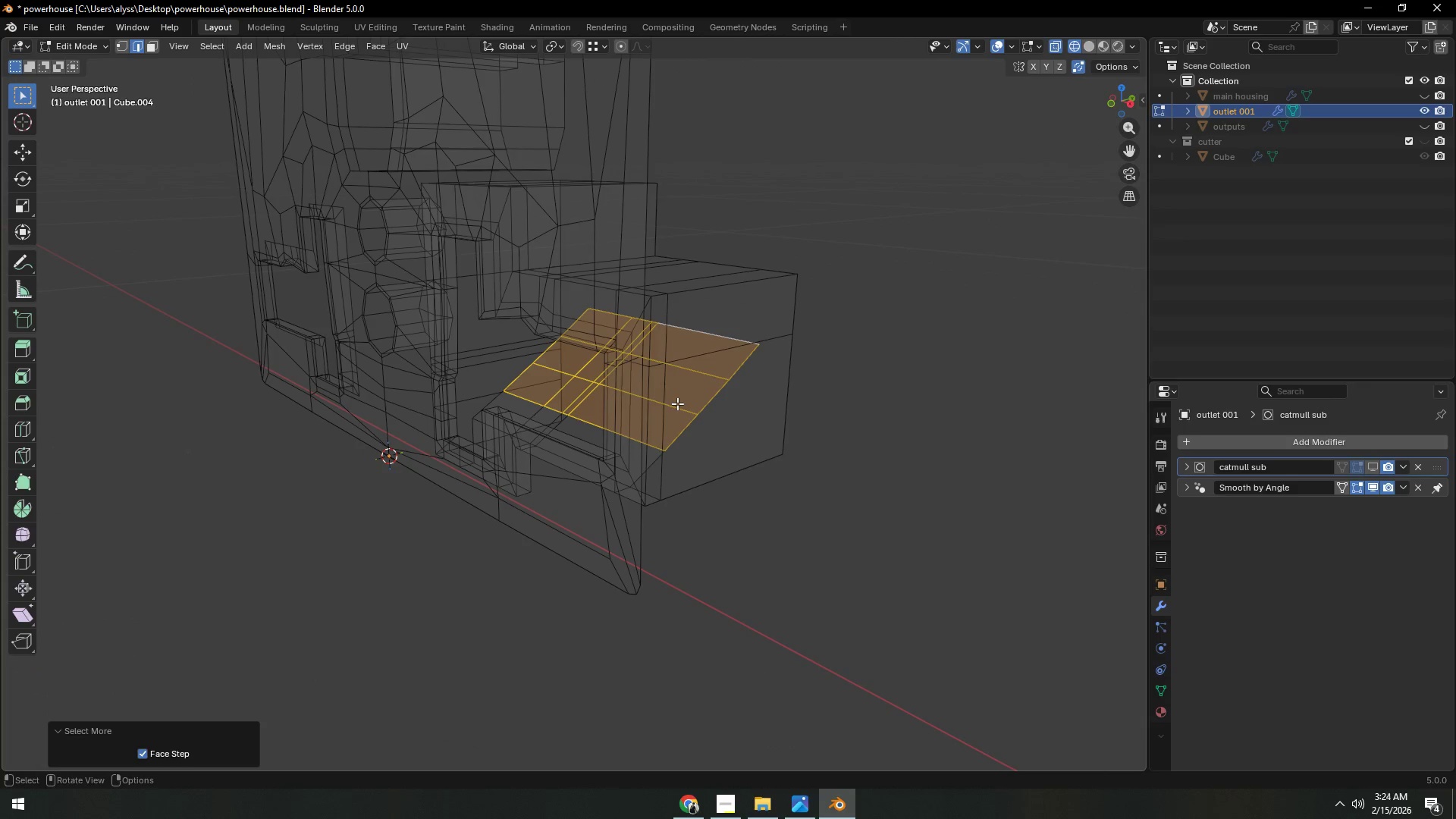 
hold_key(key=Backquote, duration=0.39)
 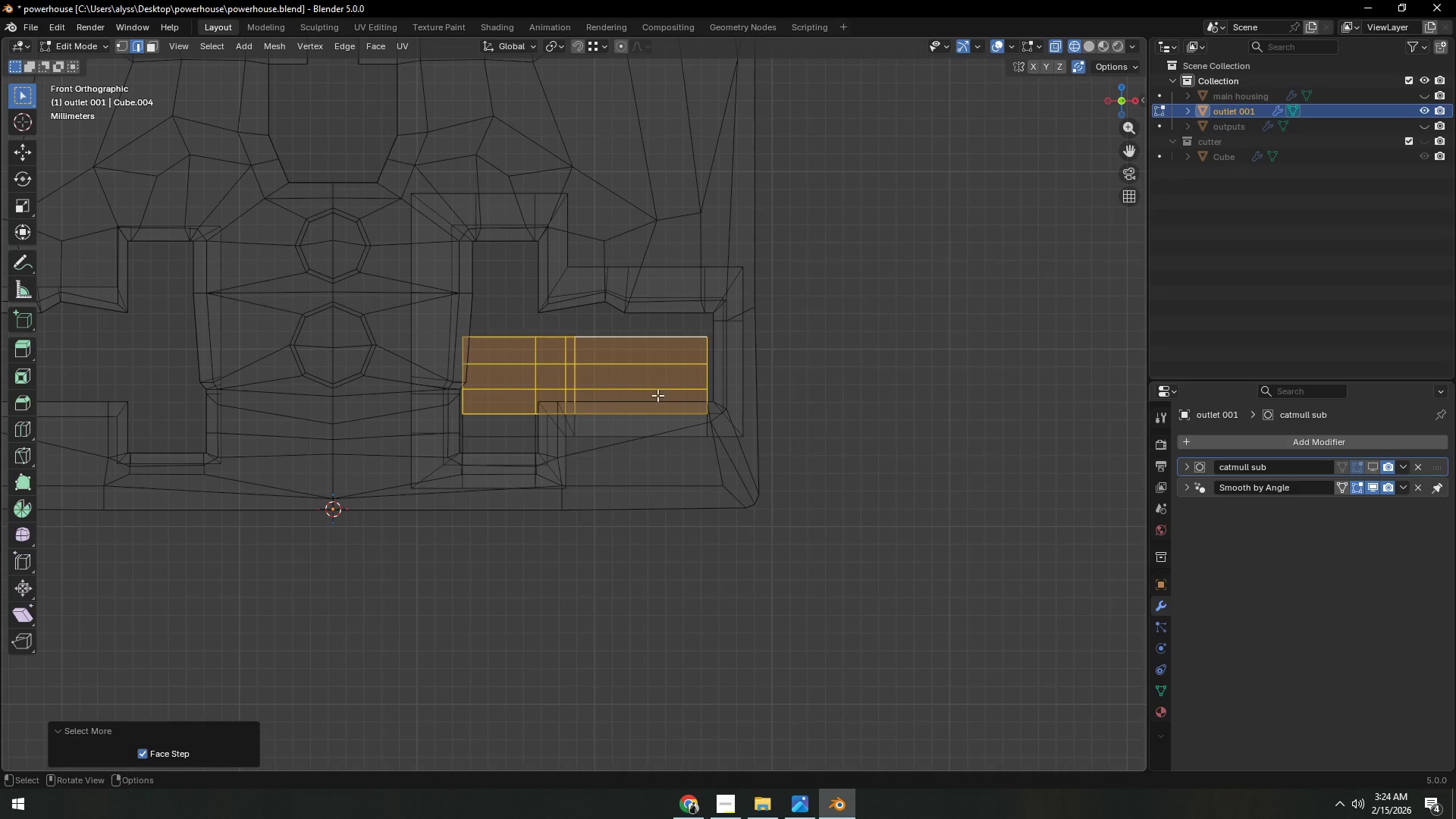 
type(`gz)
 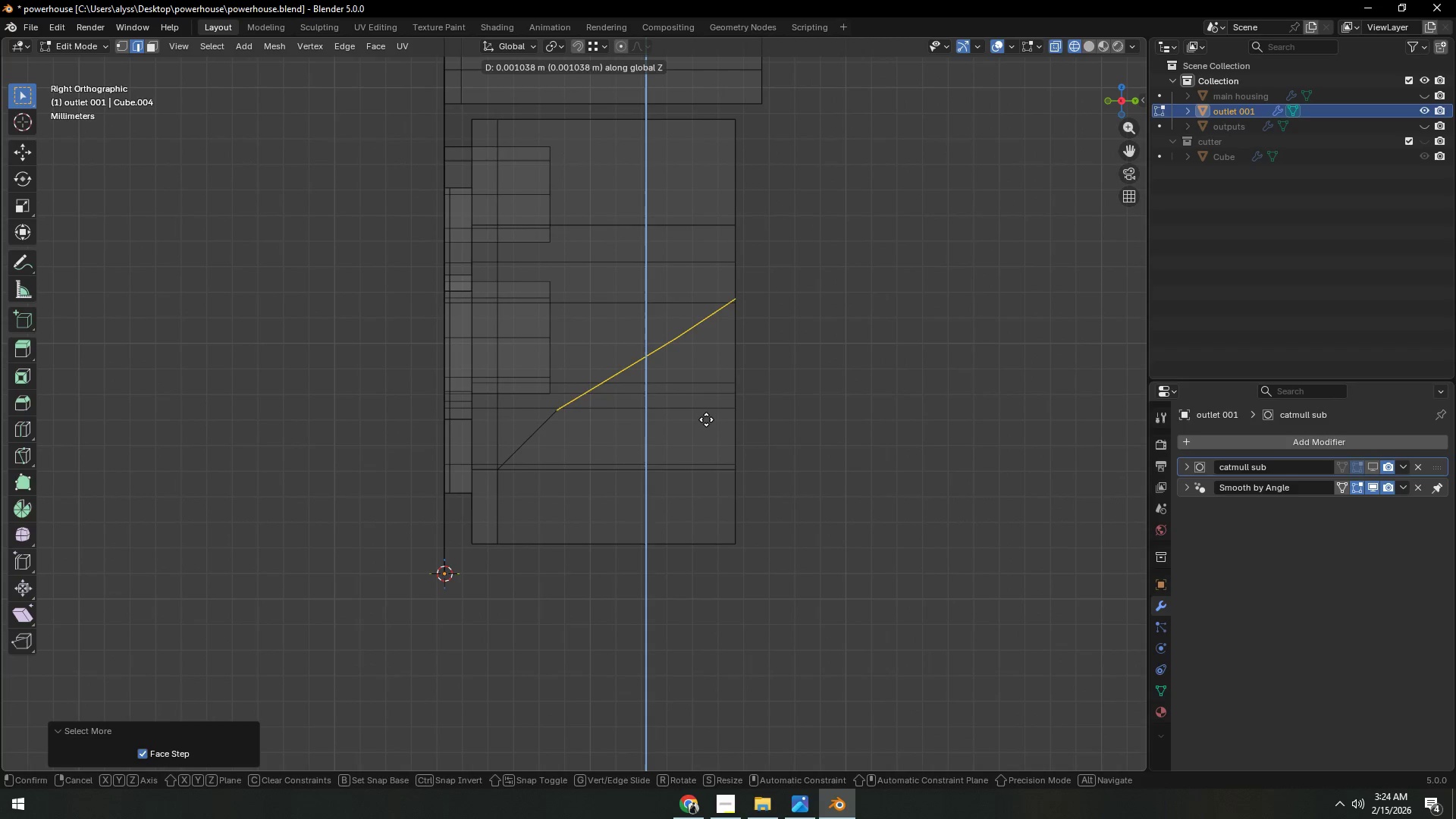 
scroll: coordinate [711, 441], scroll_direction: up, amount: 2.0
 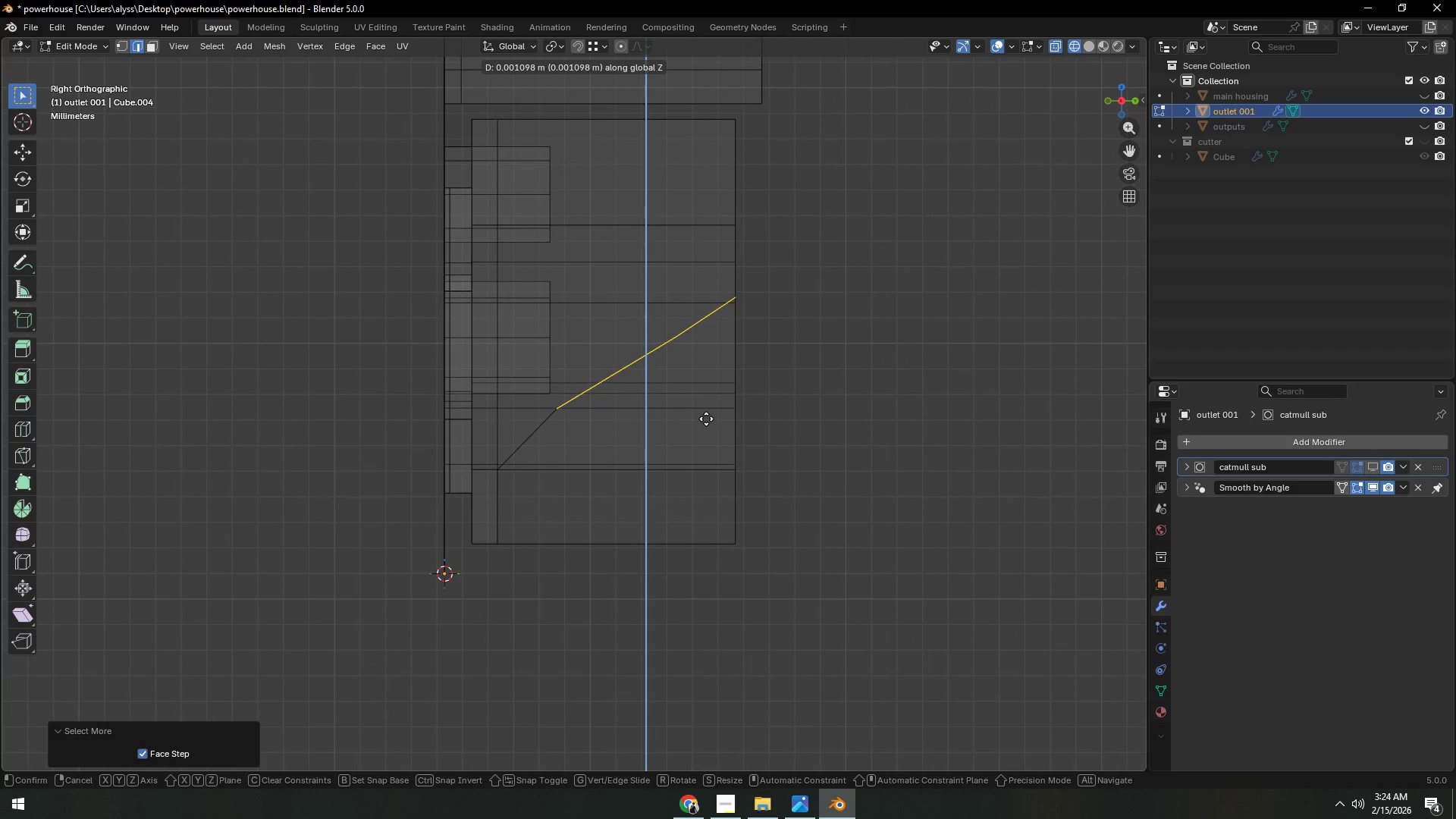 
left_click([706, 419])
 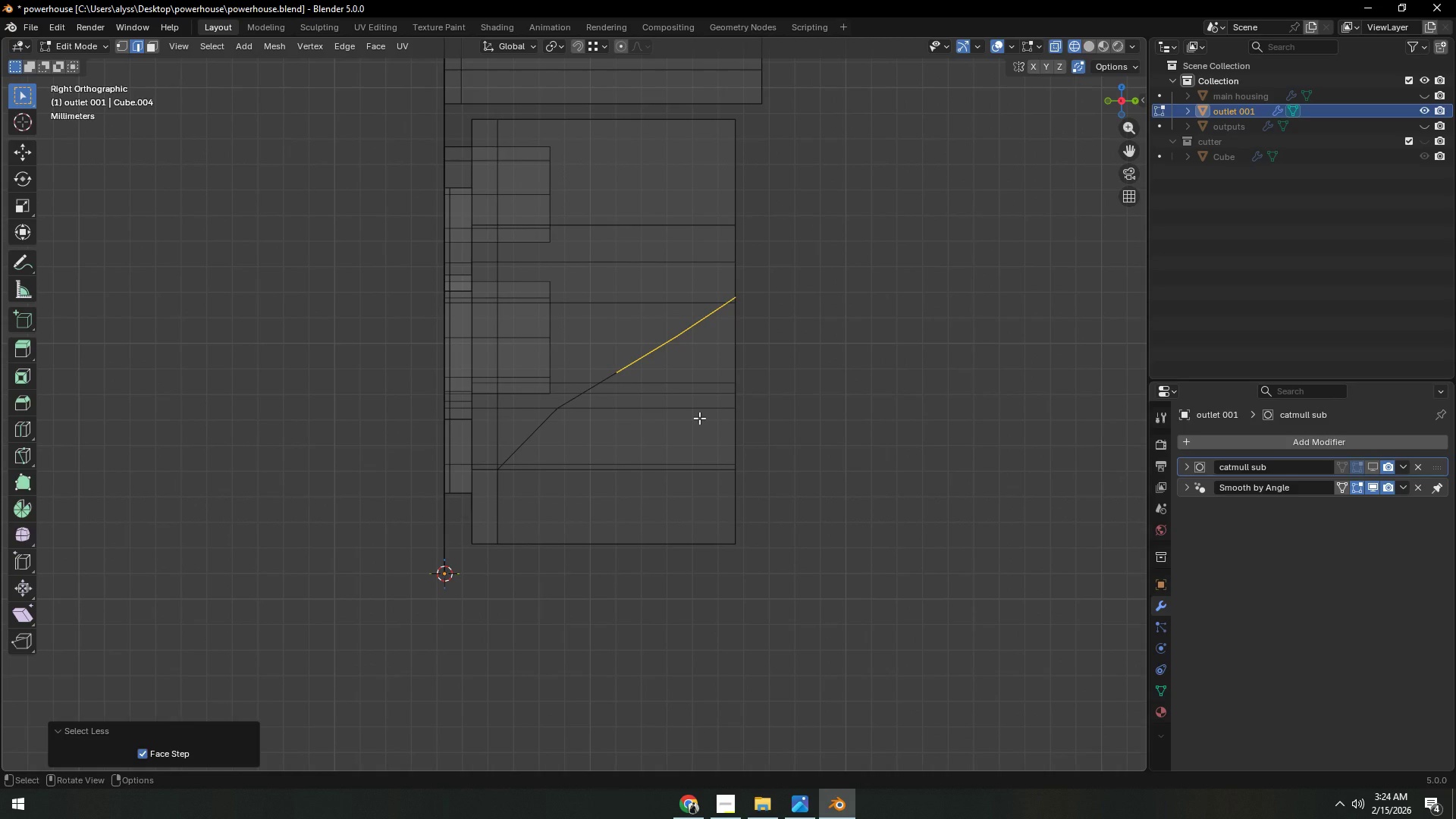 
type(gz)
 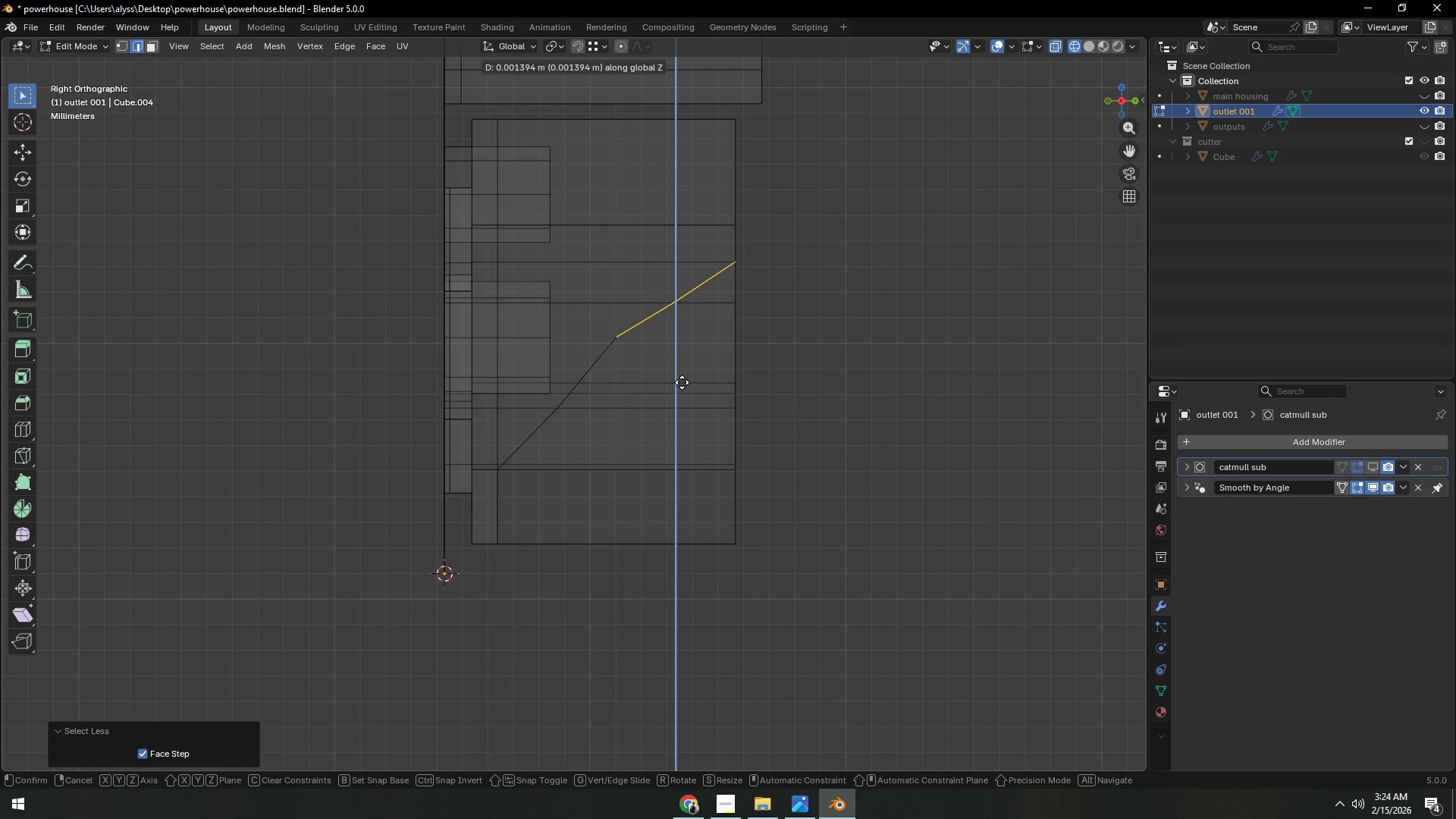 
left_click([682, 382])
 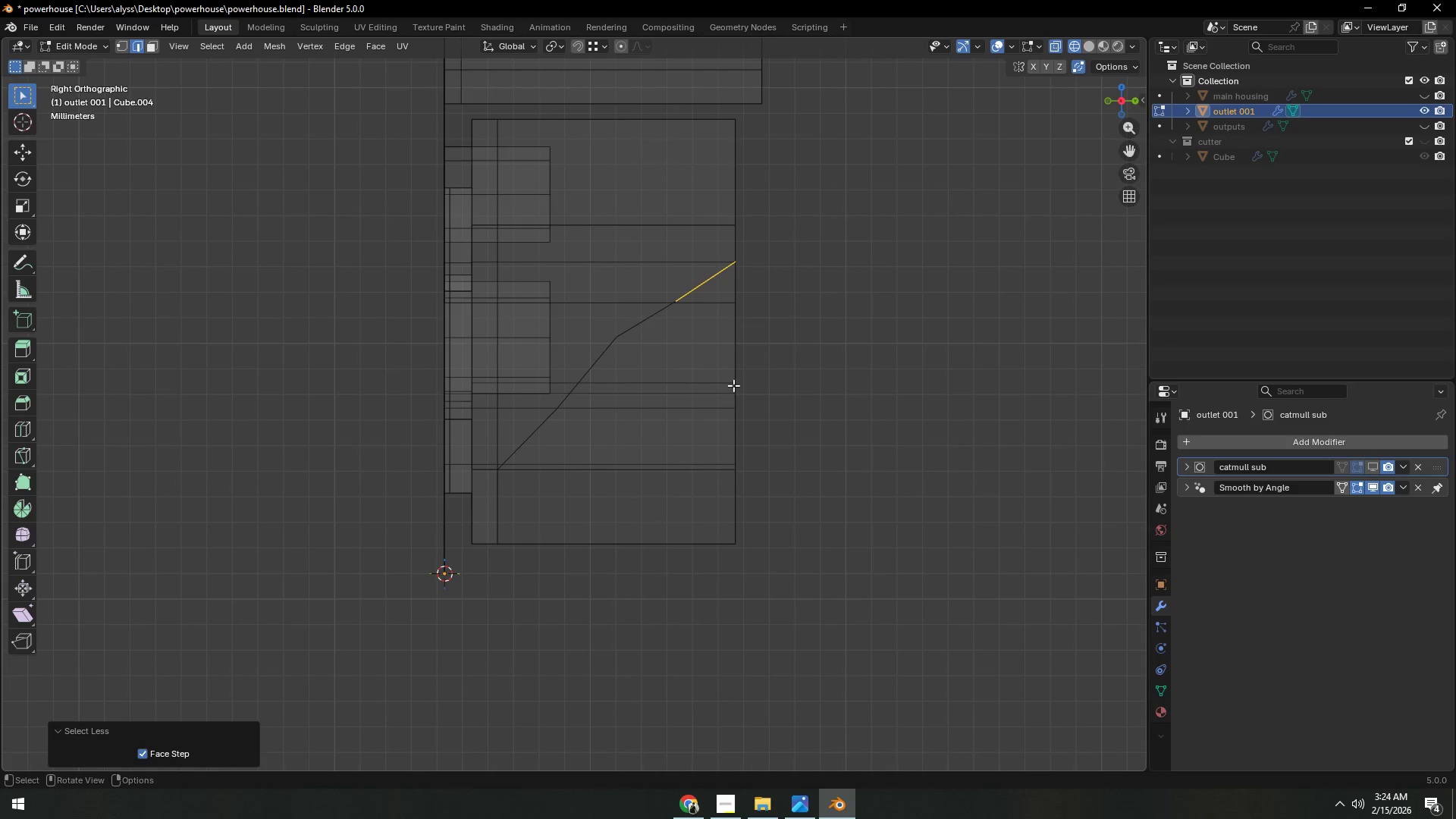 
type(gz)
 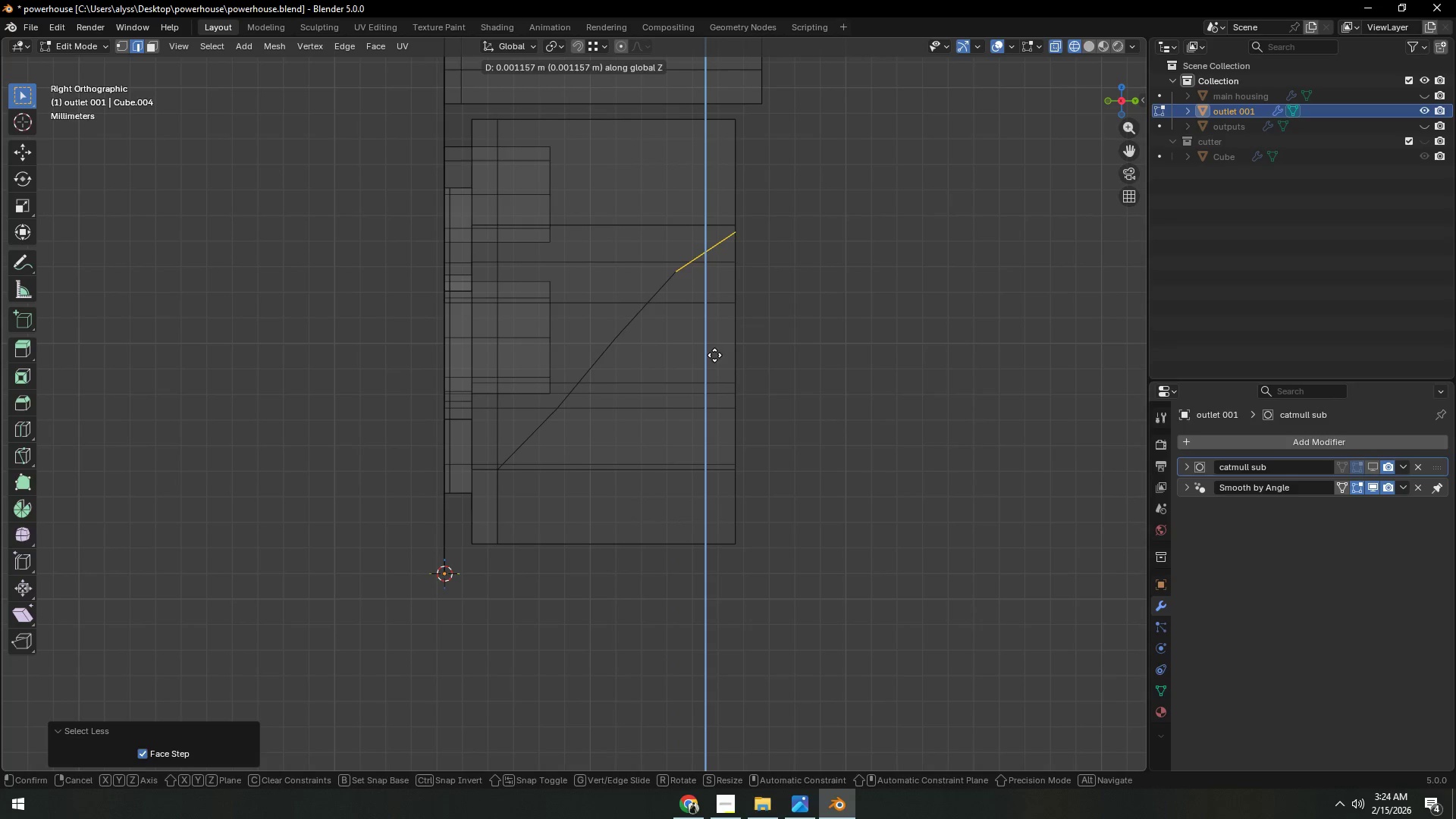 
left_click([714, 354])
 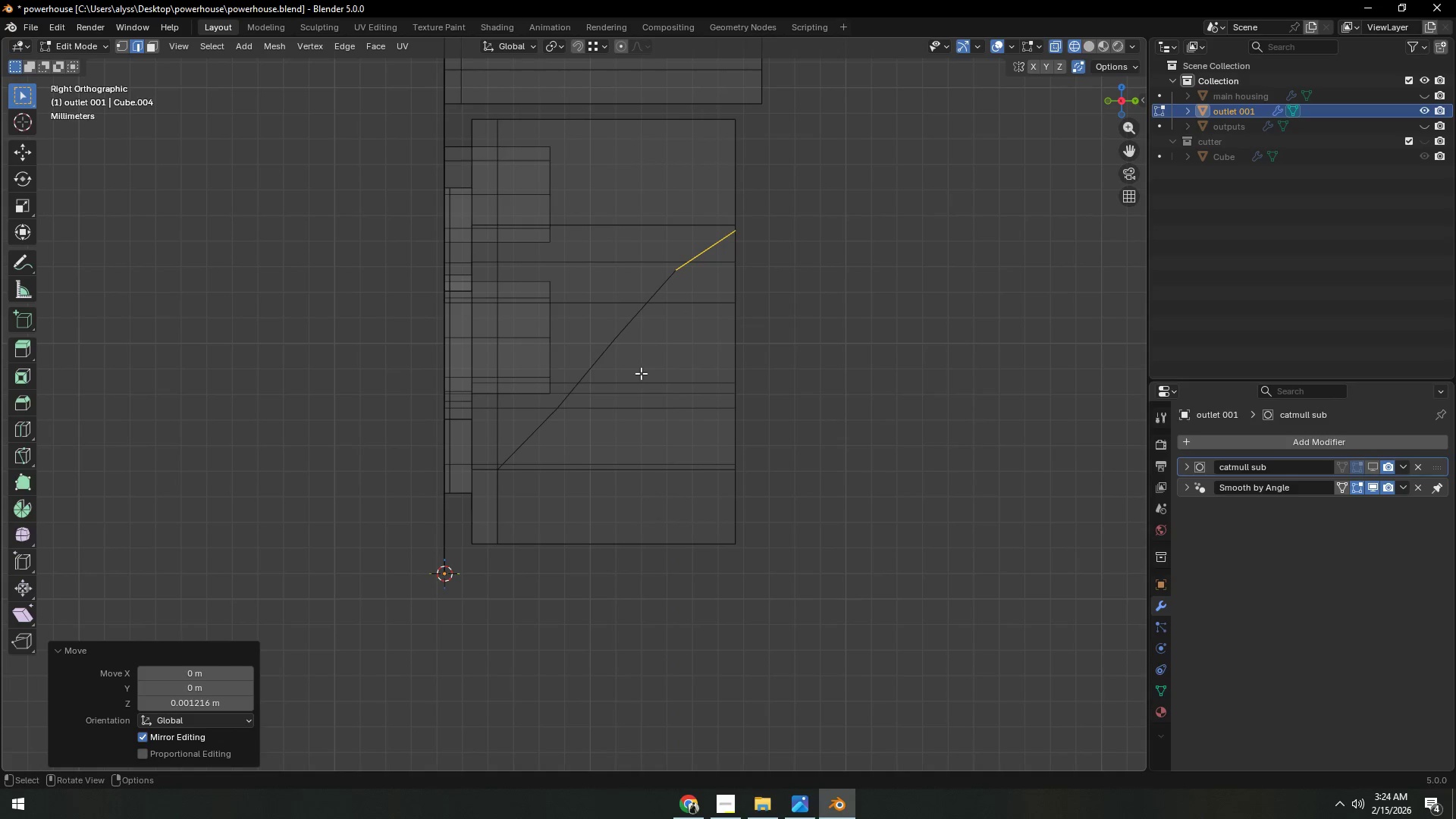 
key(Z)
 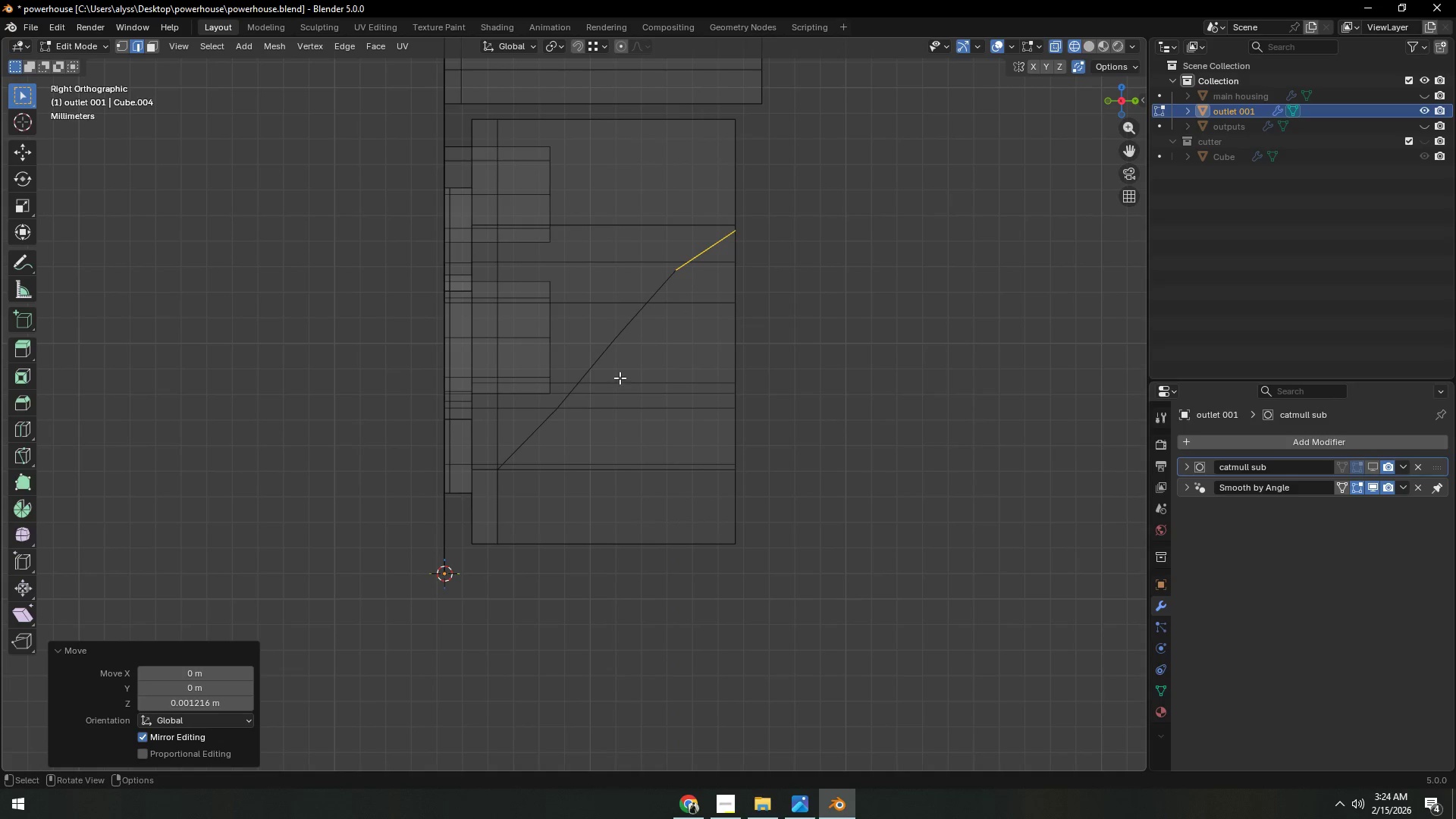 
key(1)
 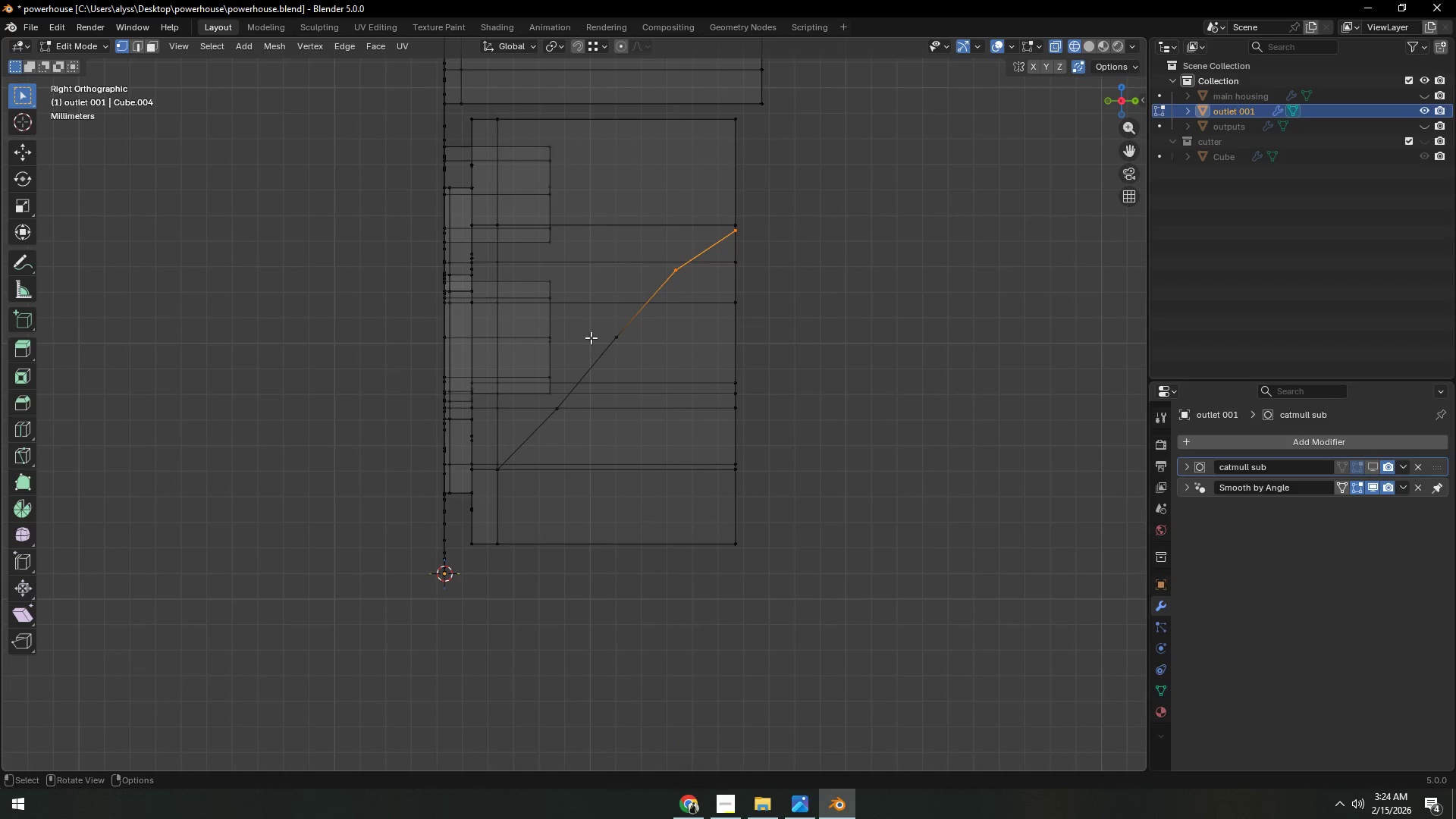 
left_click_drag(start_coordinate=[596, 337], to_coordinate=[644, 366])
 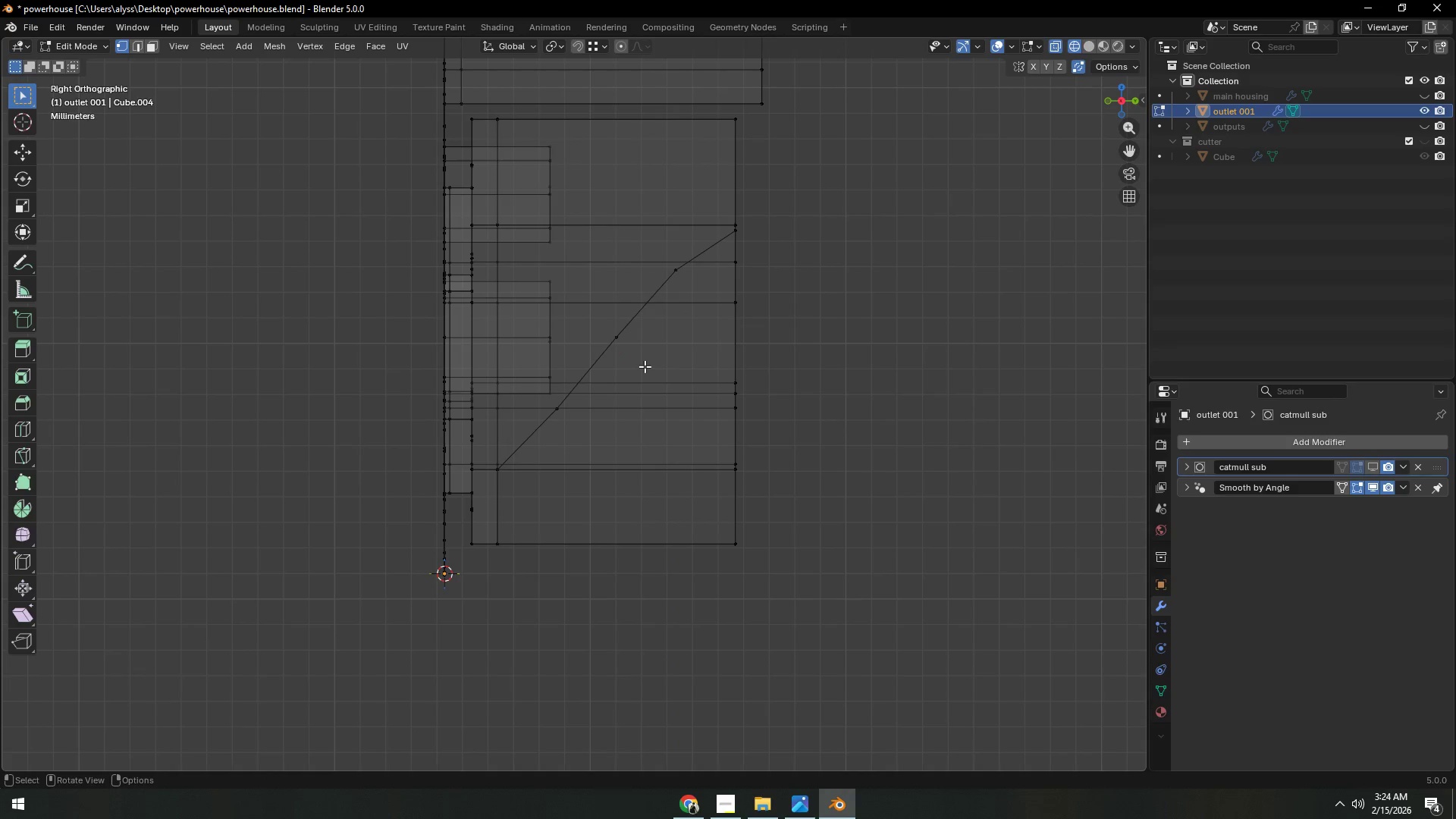 
type(ggz)
 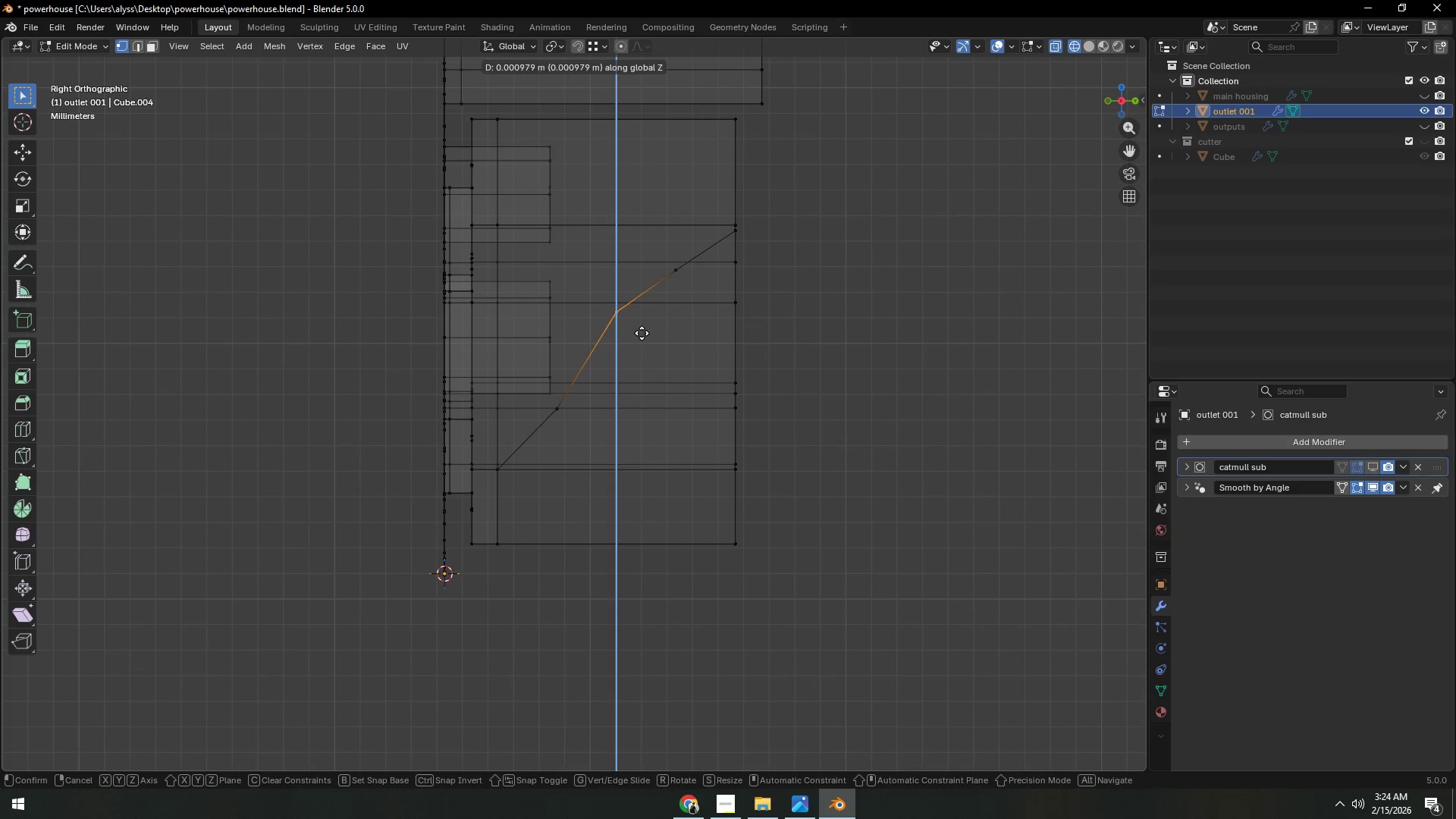 
left_click_drag(start_coordinate=[608, 332], to_coordinate=[648, 358])
 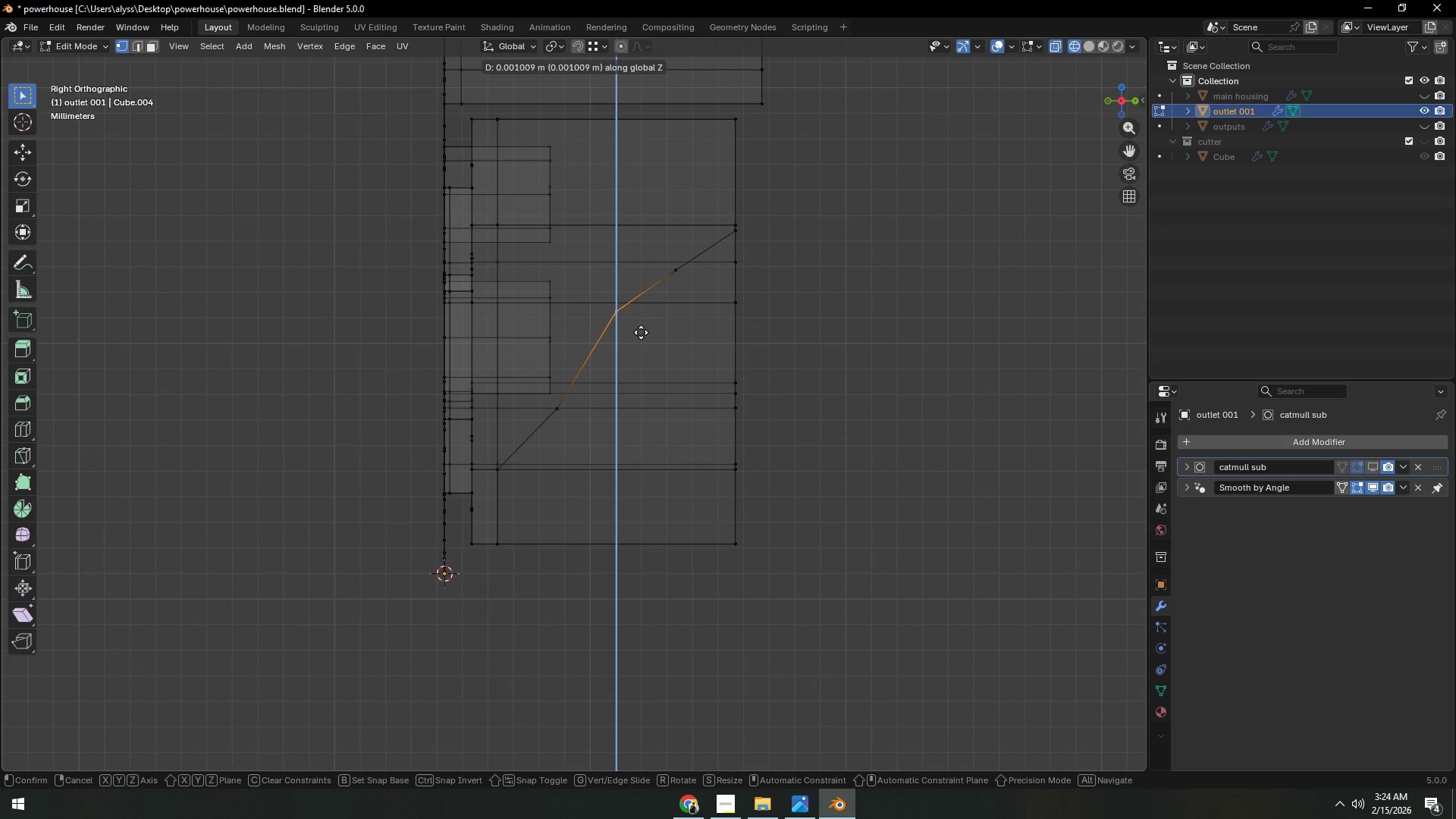 
left_click([640, 331])
 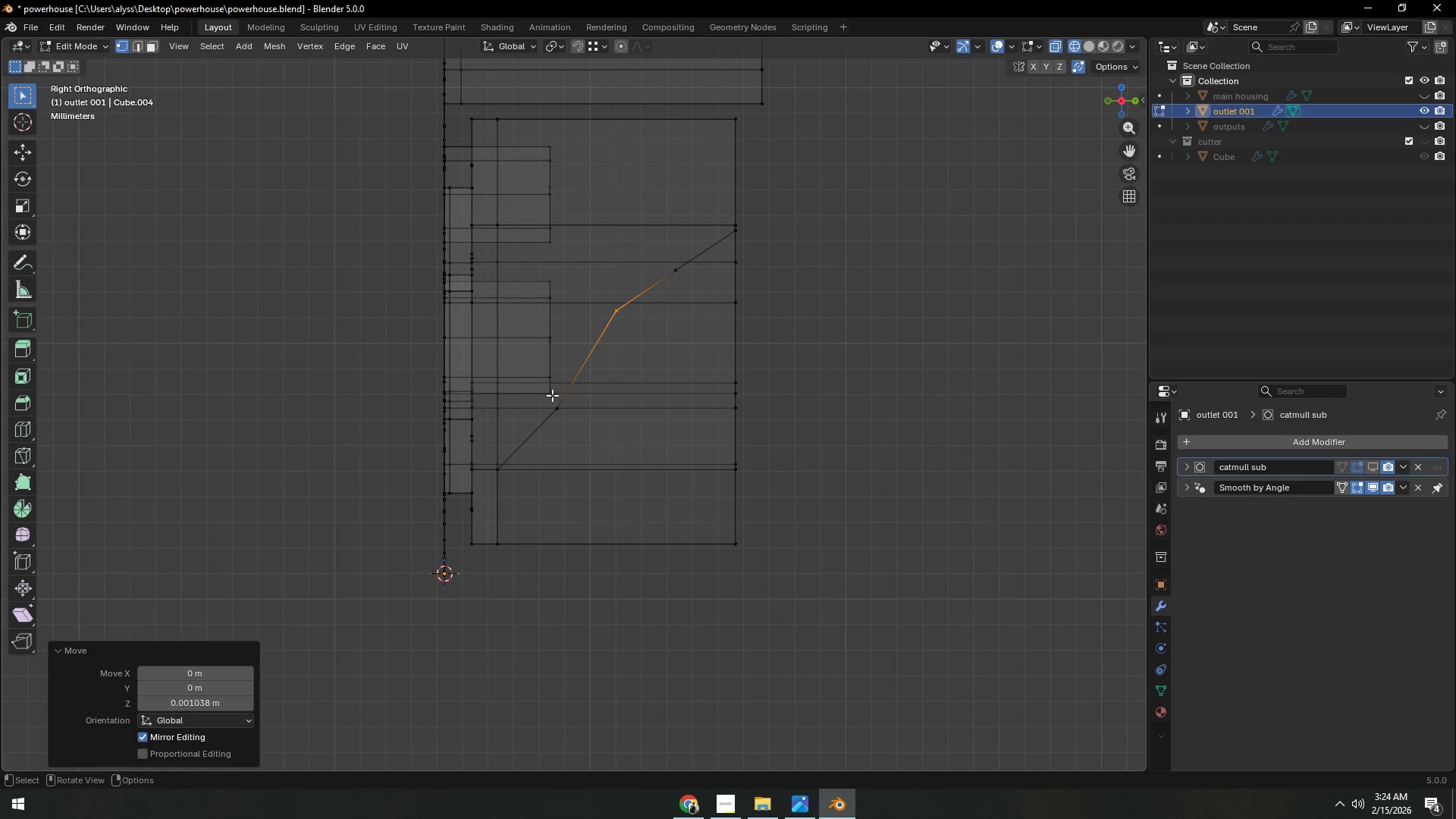 
left_click_drag(start_coordinate=[550, 394], to_coordinate=[592, 421])
 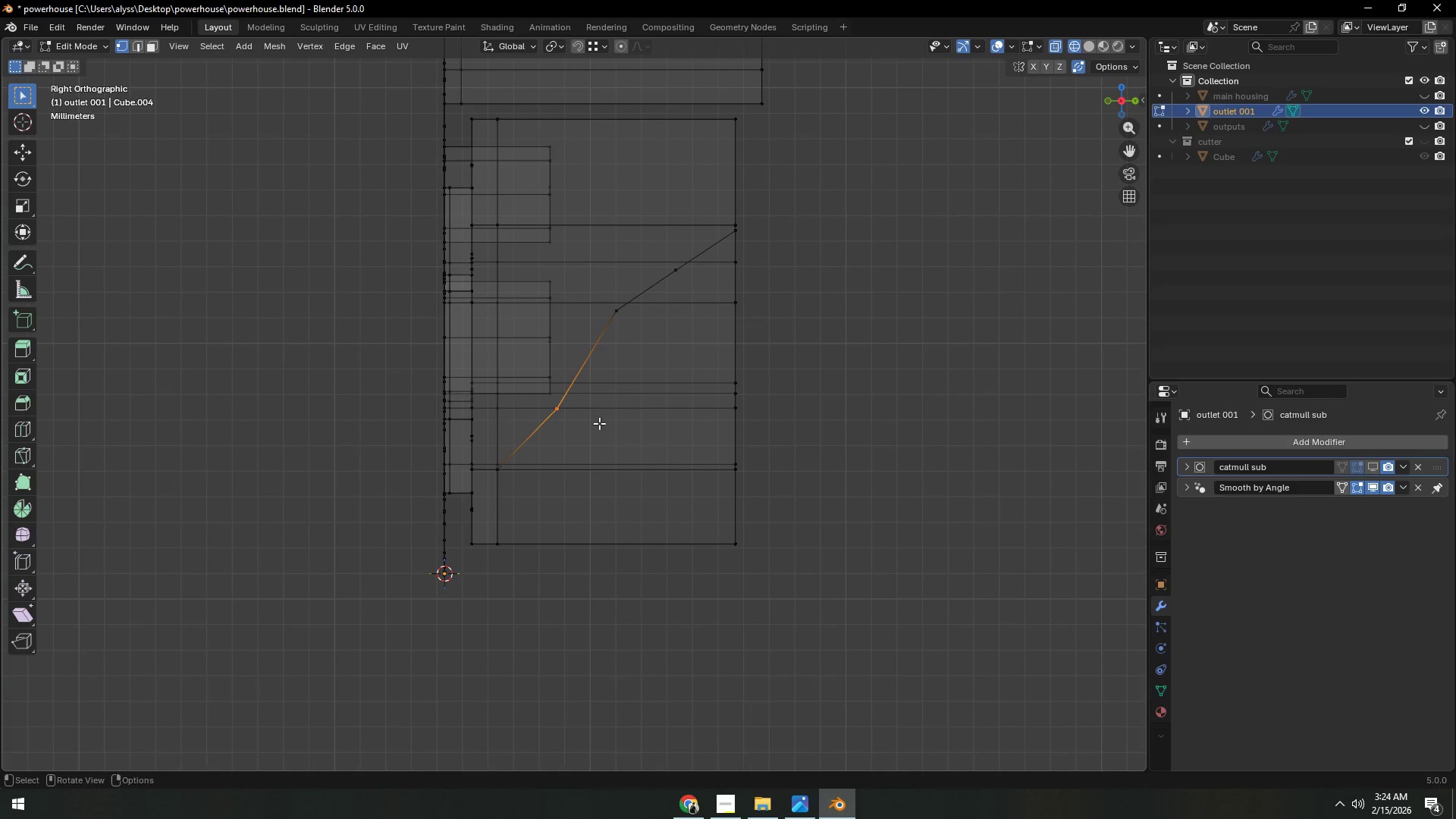 
type(gz)
 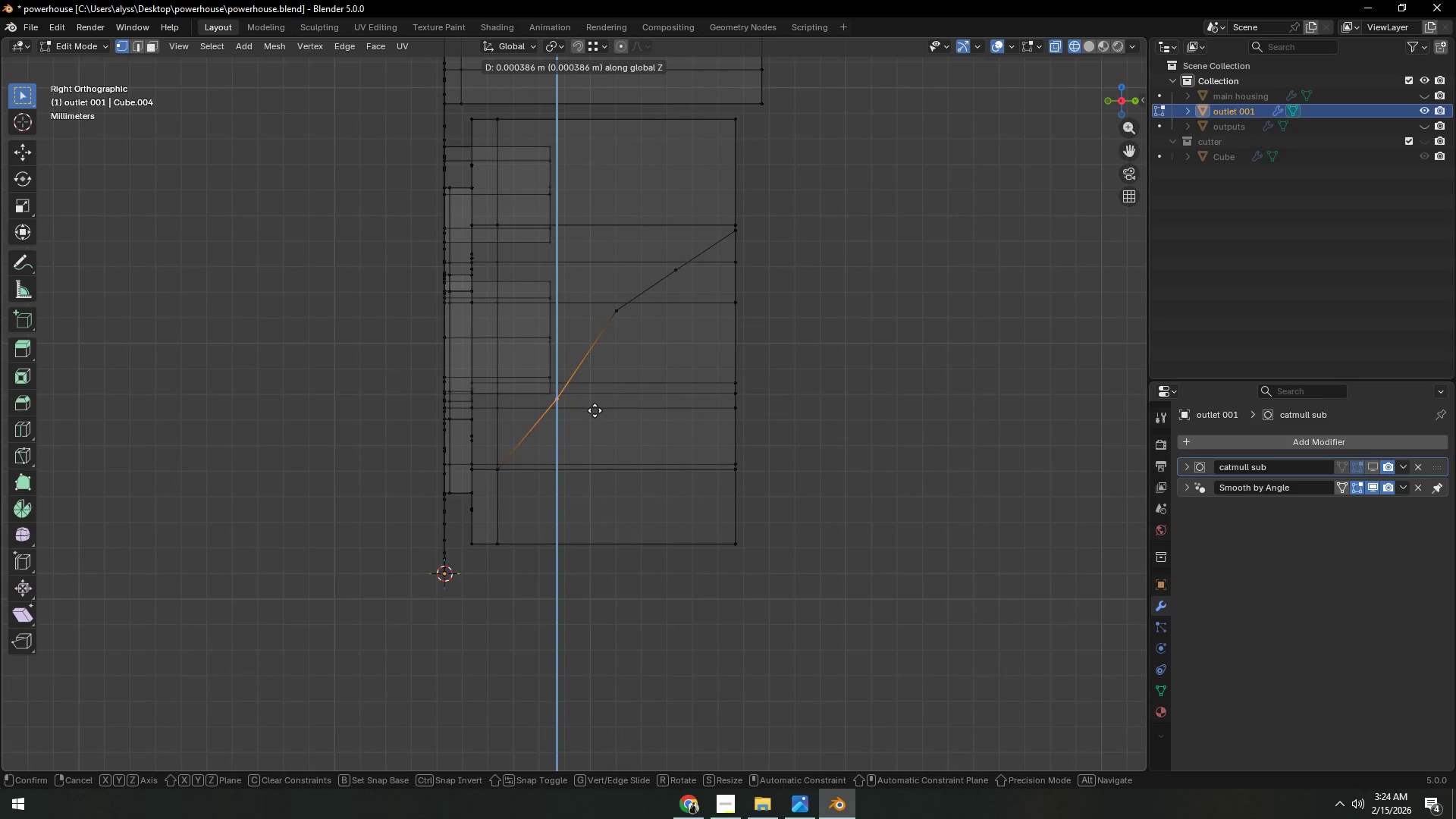 
left_click([574, 381])
 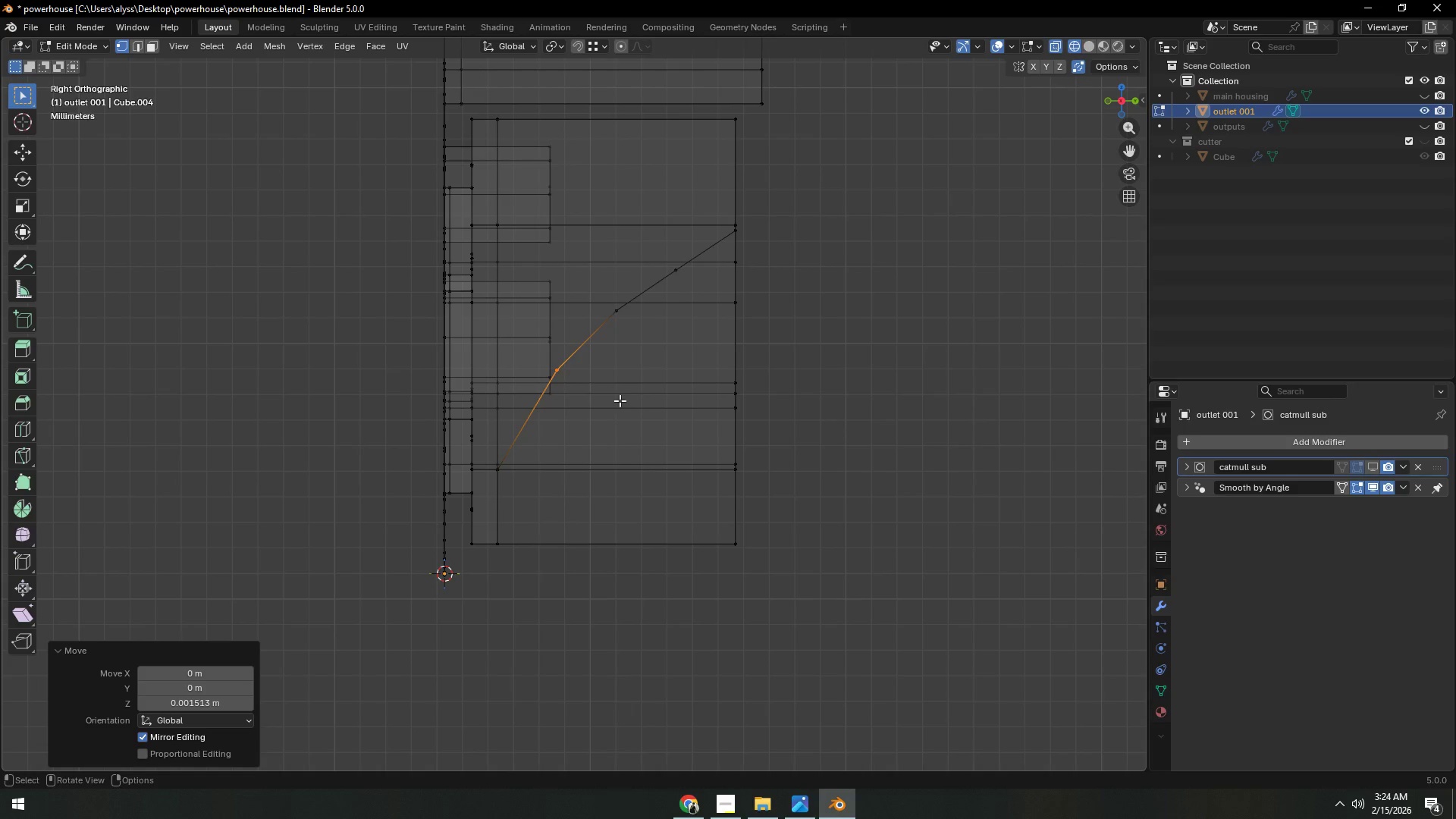 
key(G)
 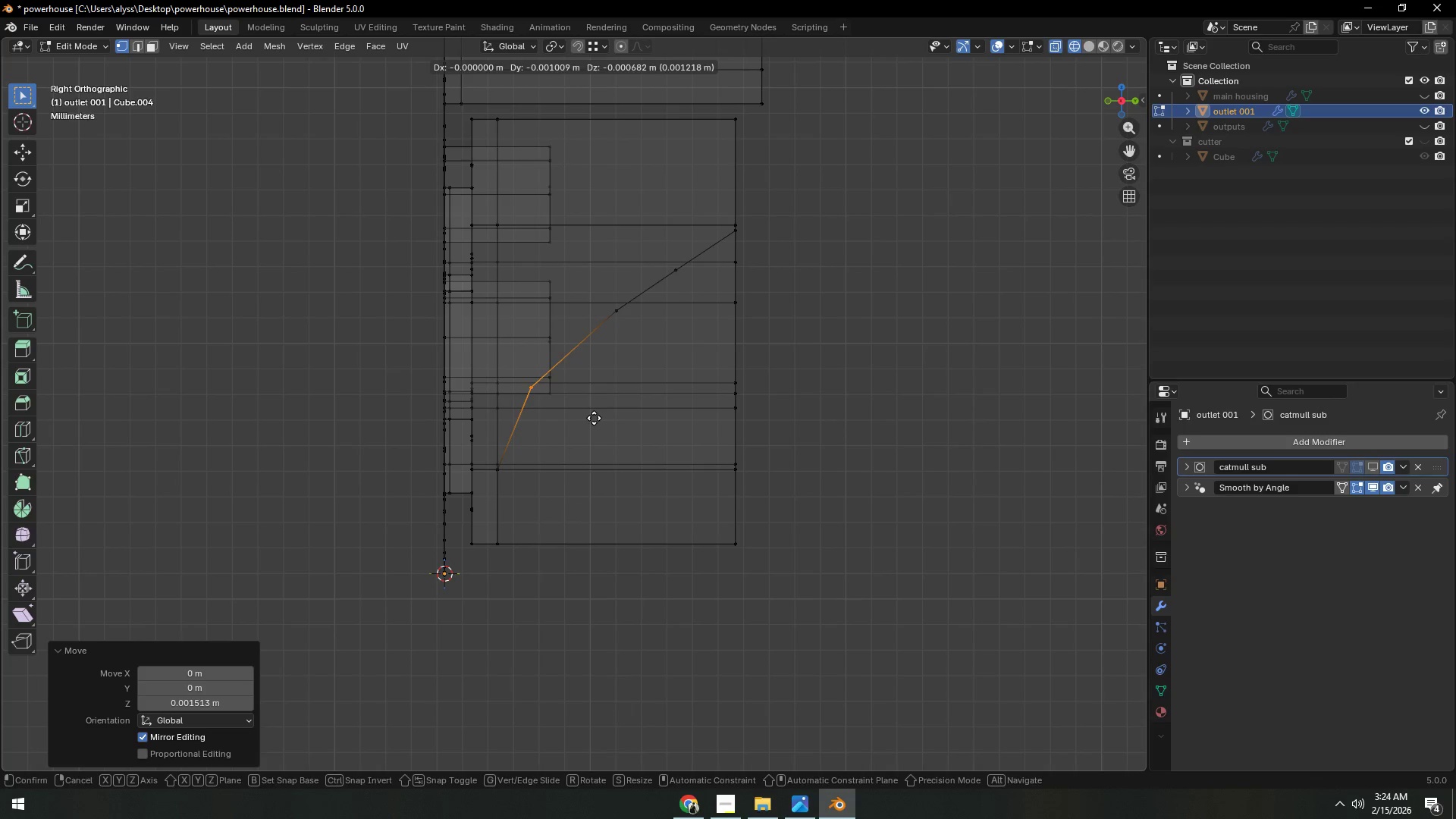 
left_click([598, 422])
 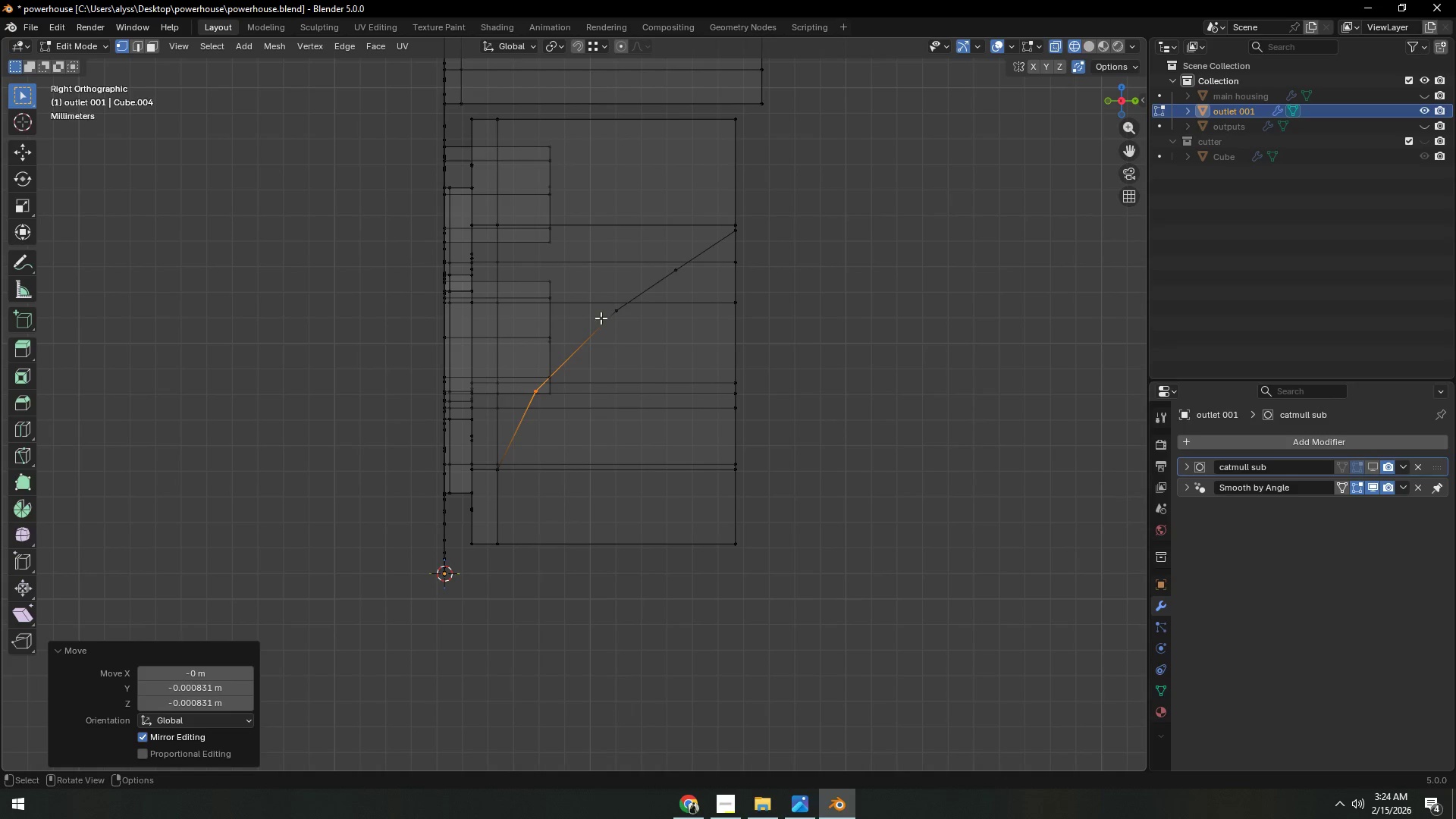 
left_click_drag(start_coordinate=[601, 298], to_coordinate=[644, 334])
 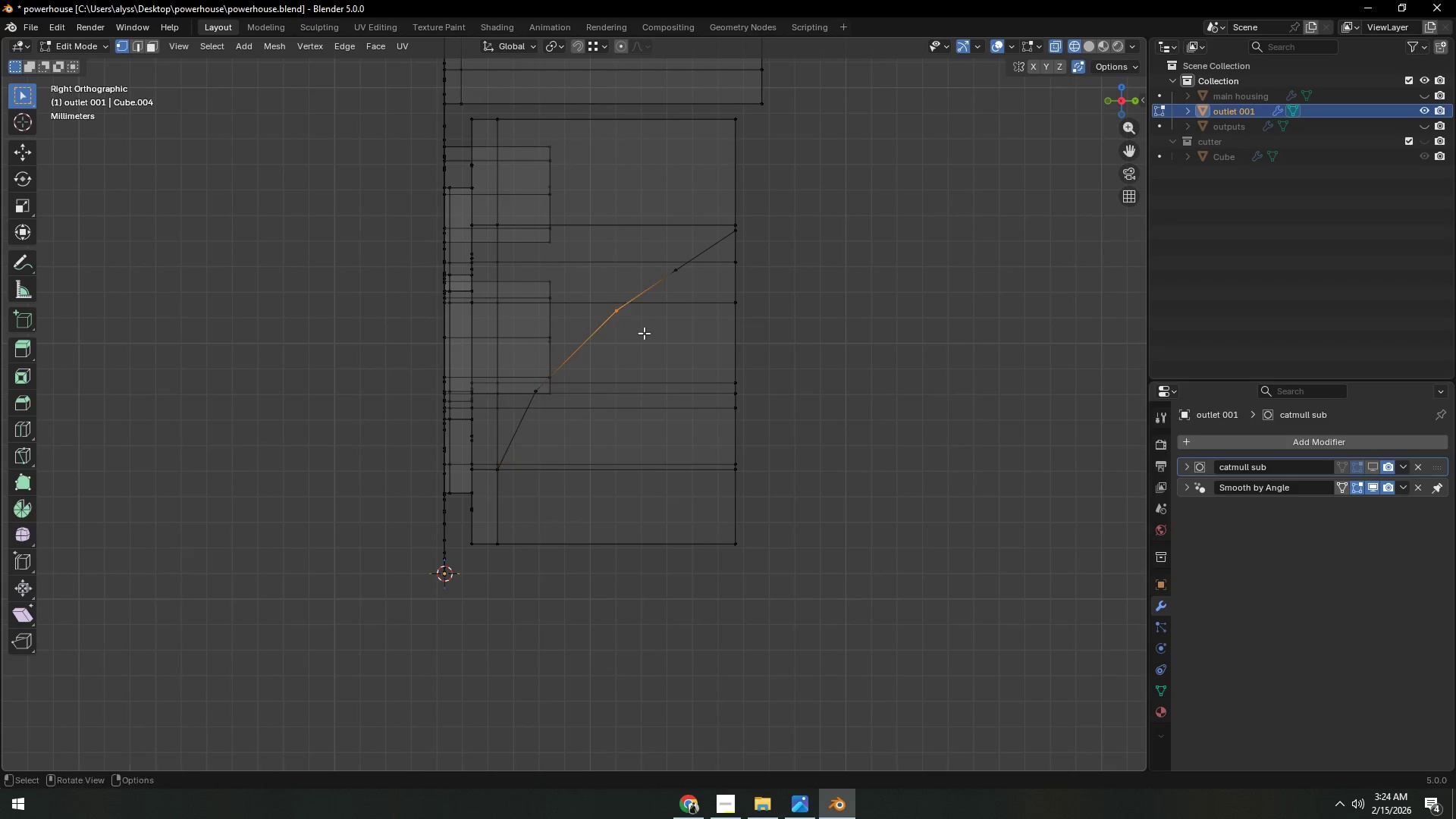 
key(G)
 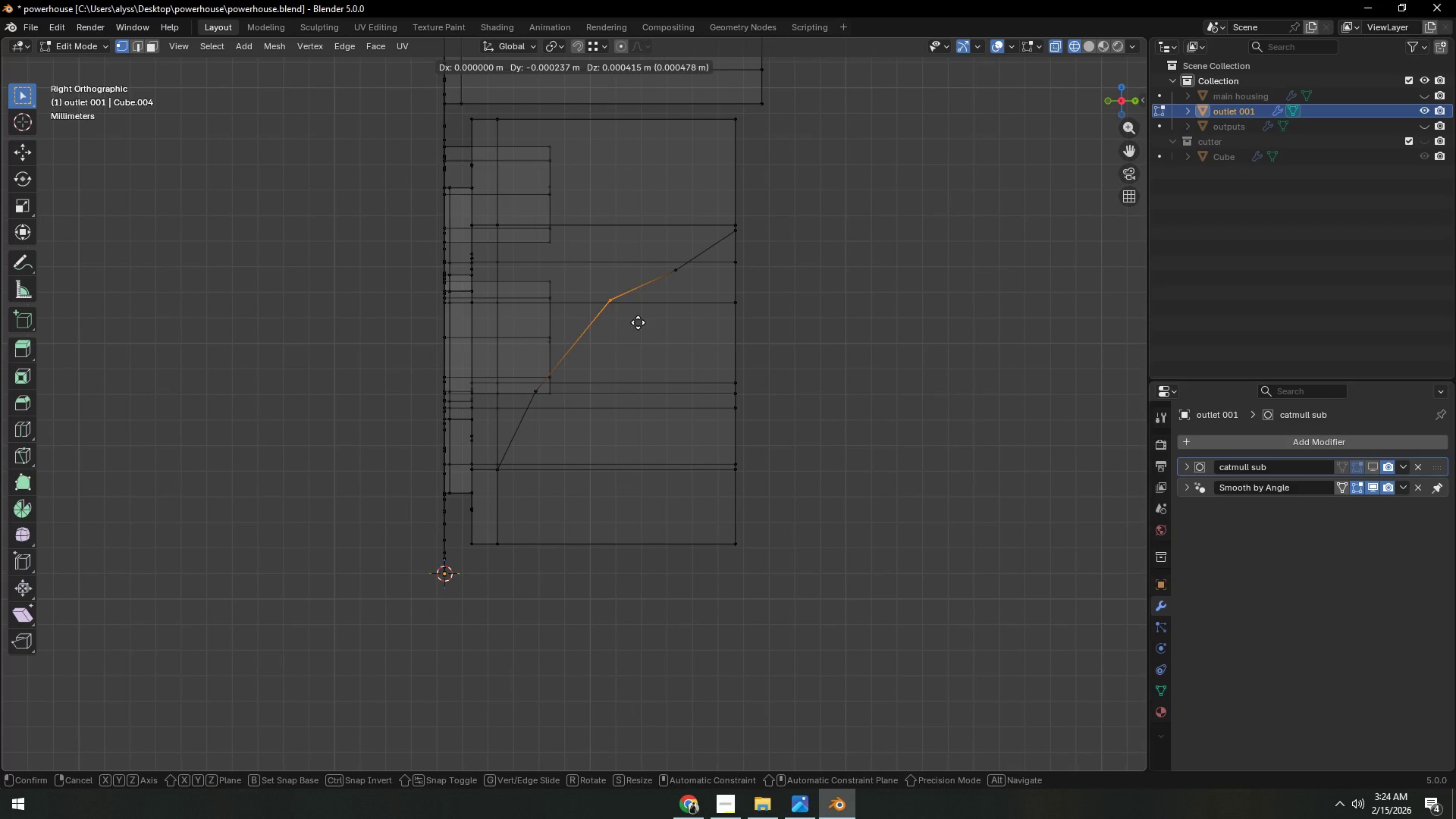 
left_click([638, 322])
 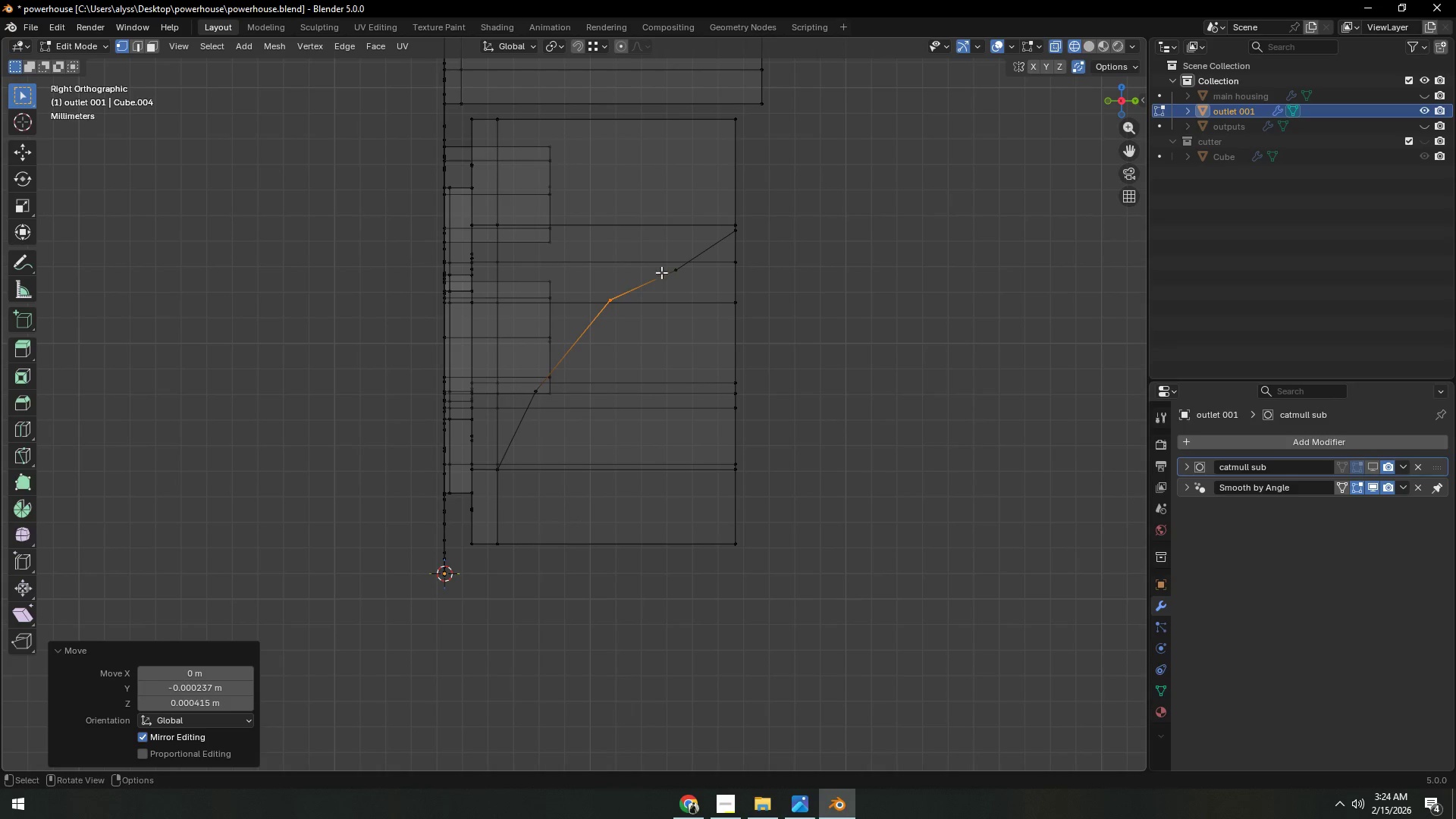 
left_click_drag(start_coordinate=[665, 254], to_coordinate=[698, 290])
 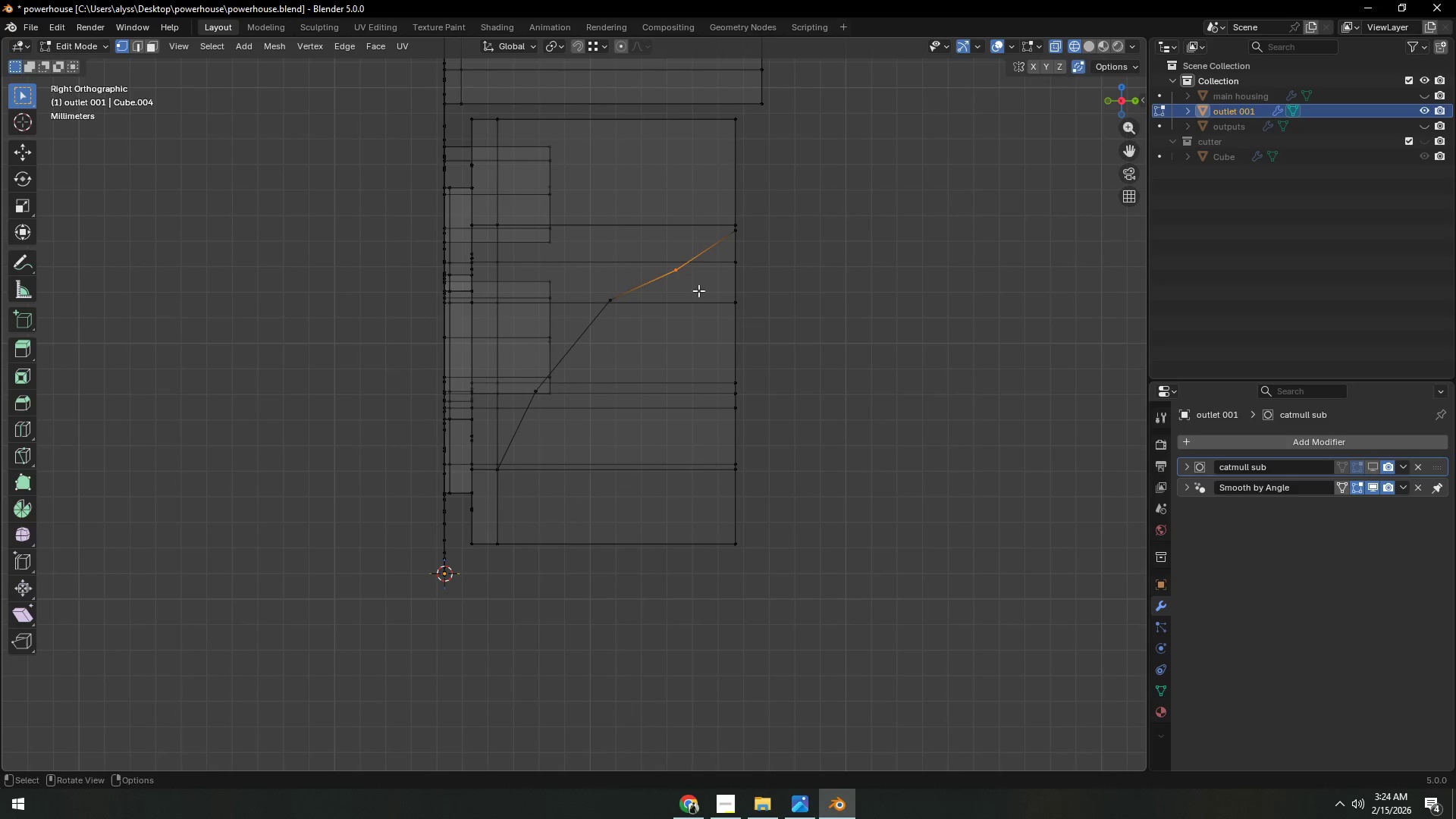 
key(G)
 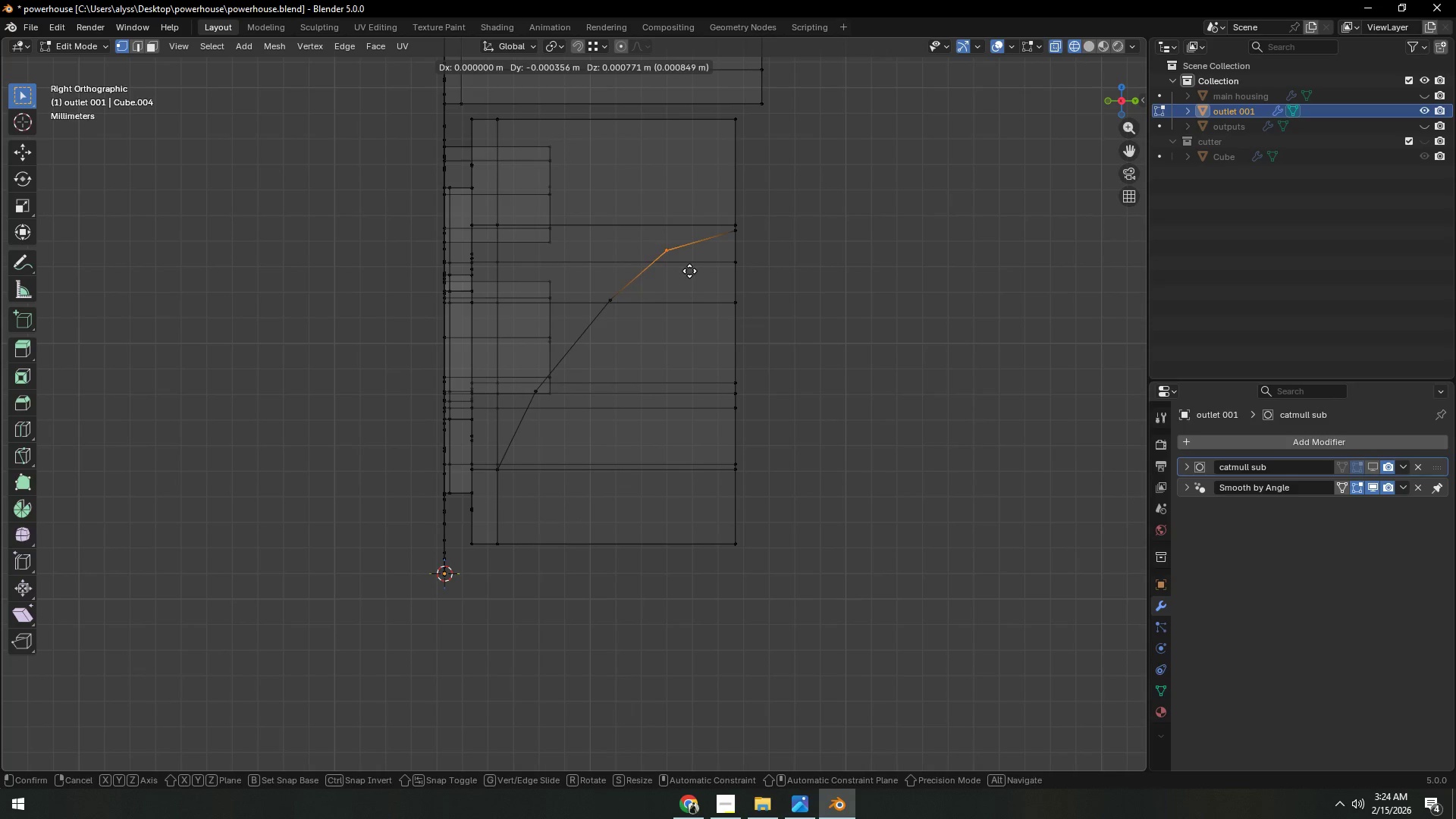 
left_click([689, 271])
 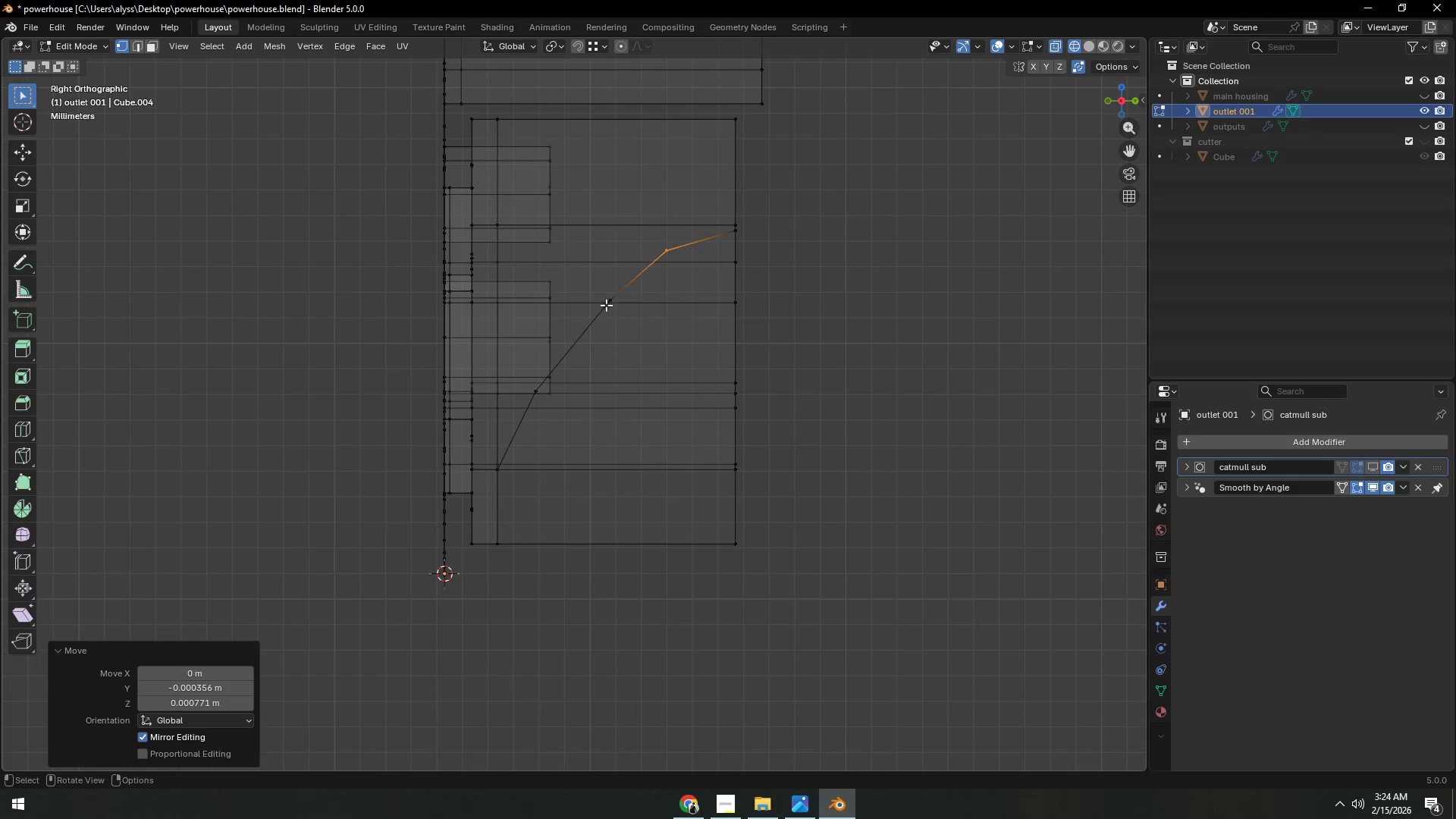 
left_click_drag(start_coordinate=[601, 297], to_coordinate=[639, 318])
 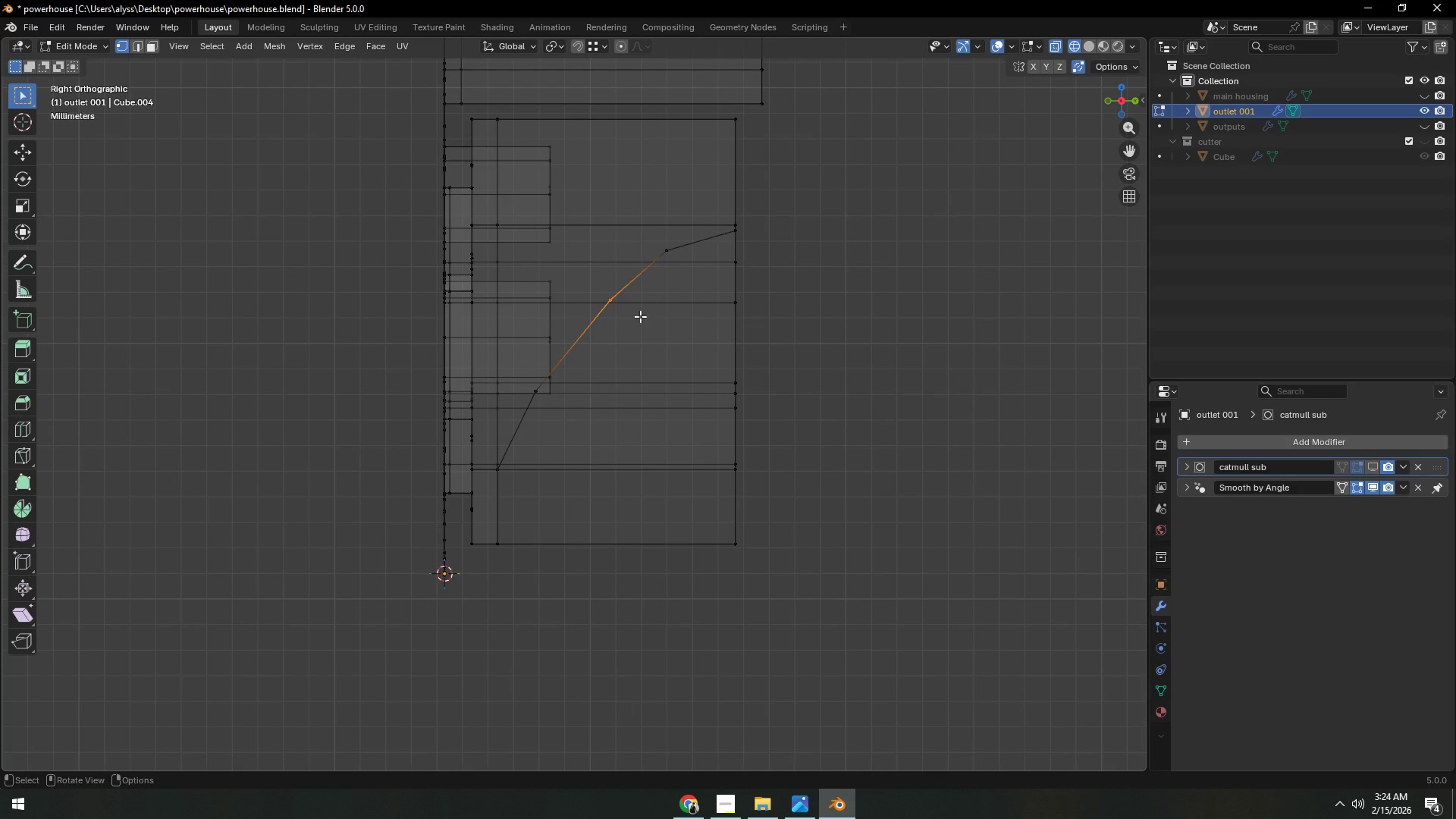 
key(G)
 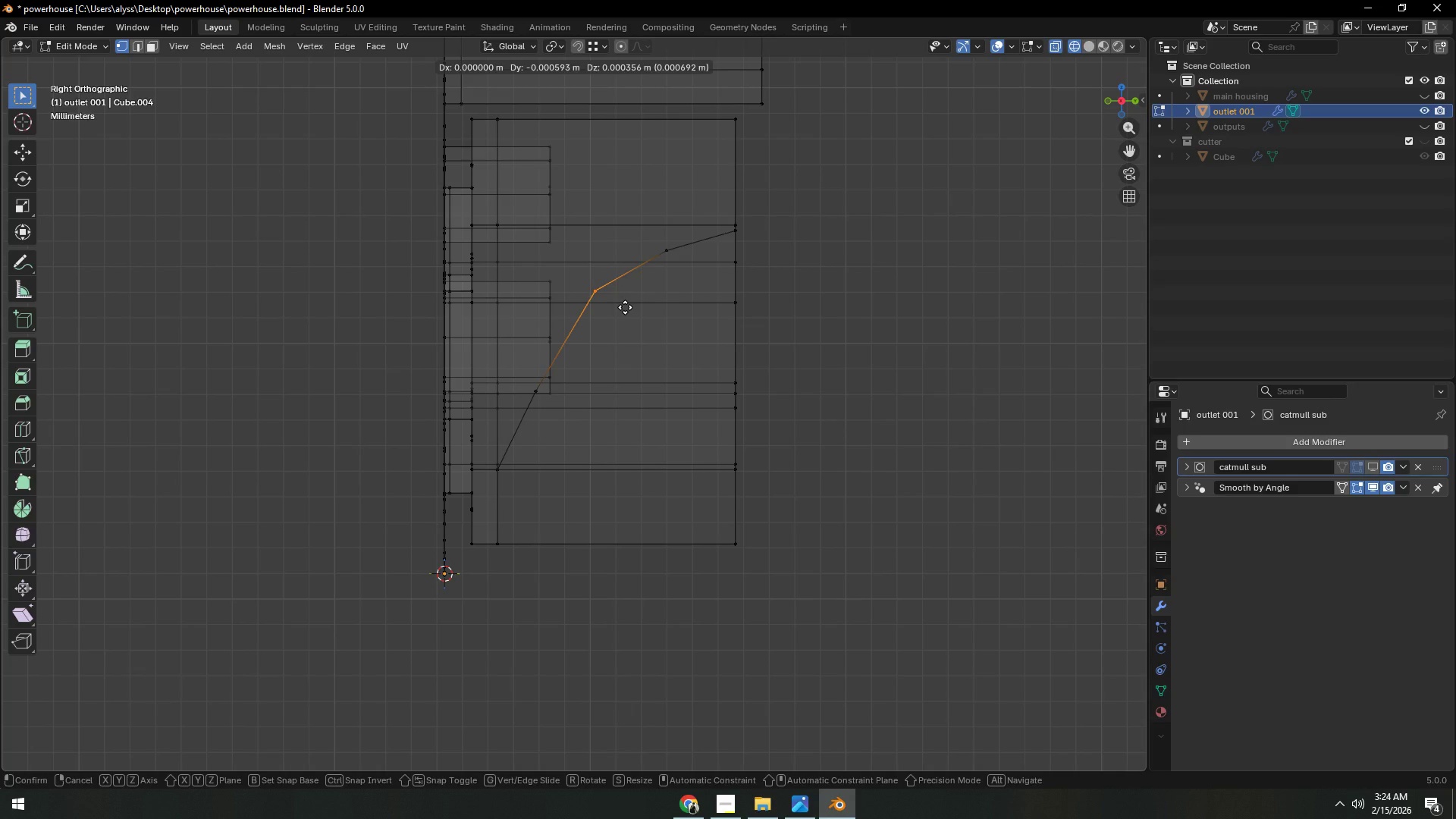 
left_click([625, 307])
 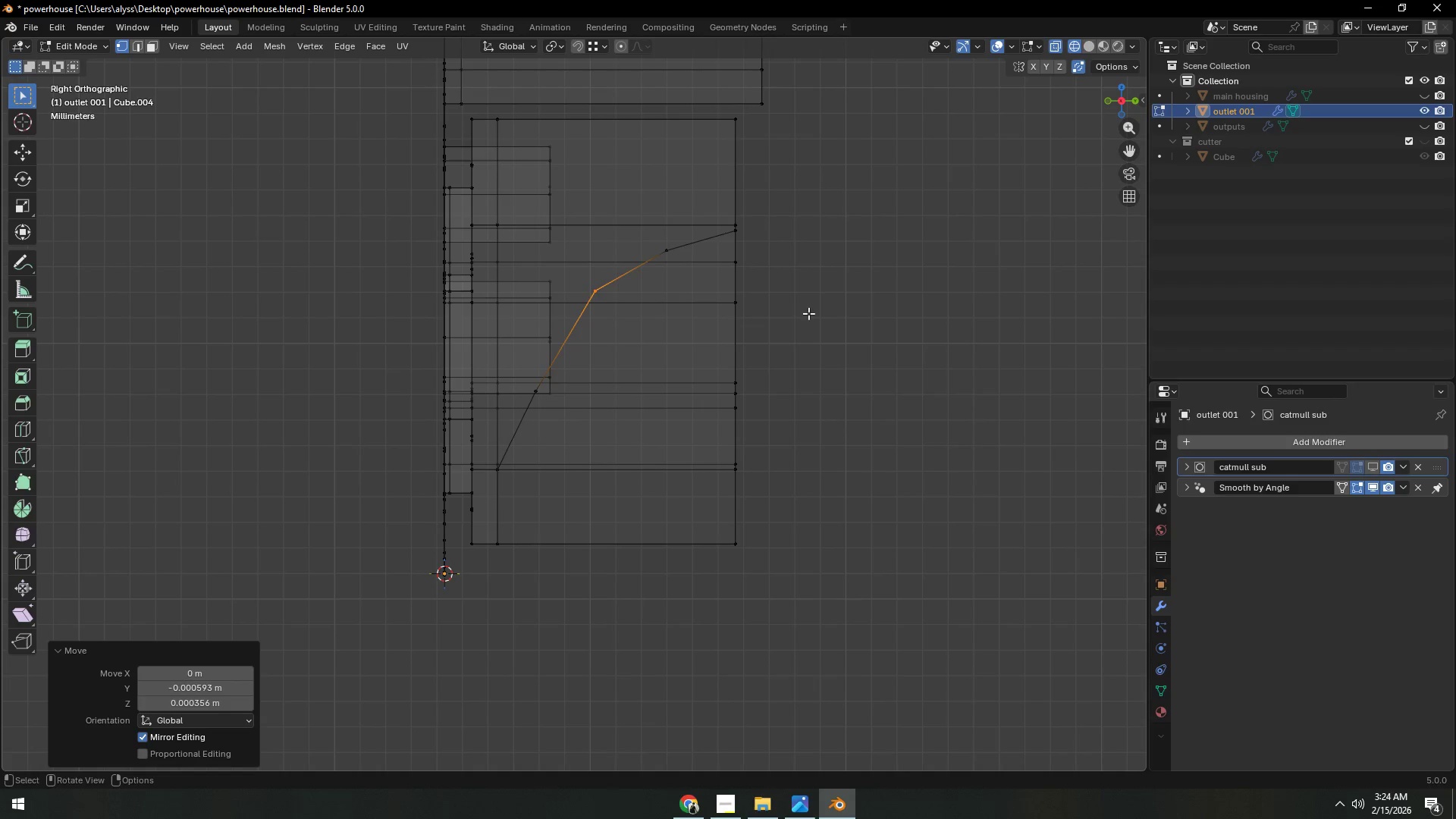 
double_click([871, 309])
 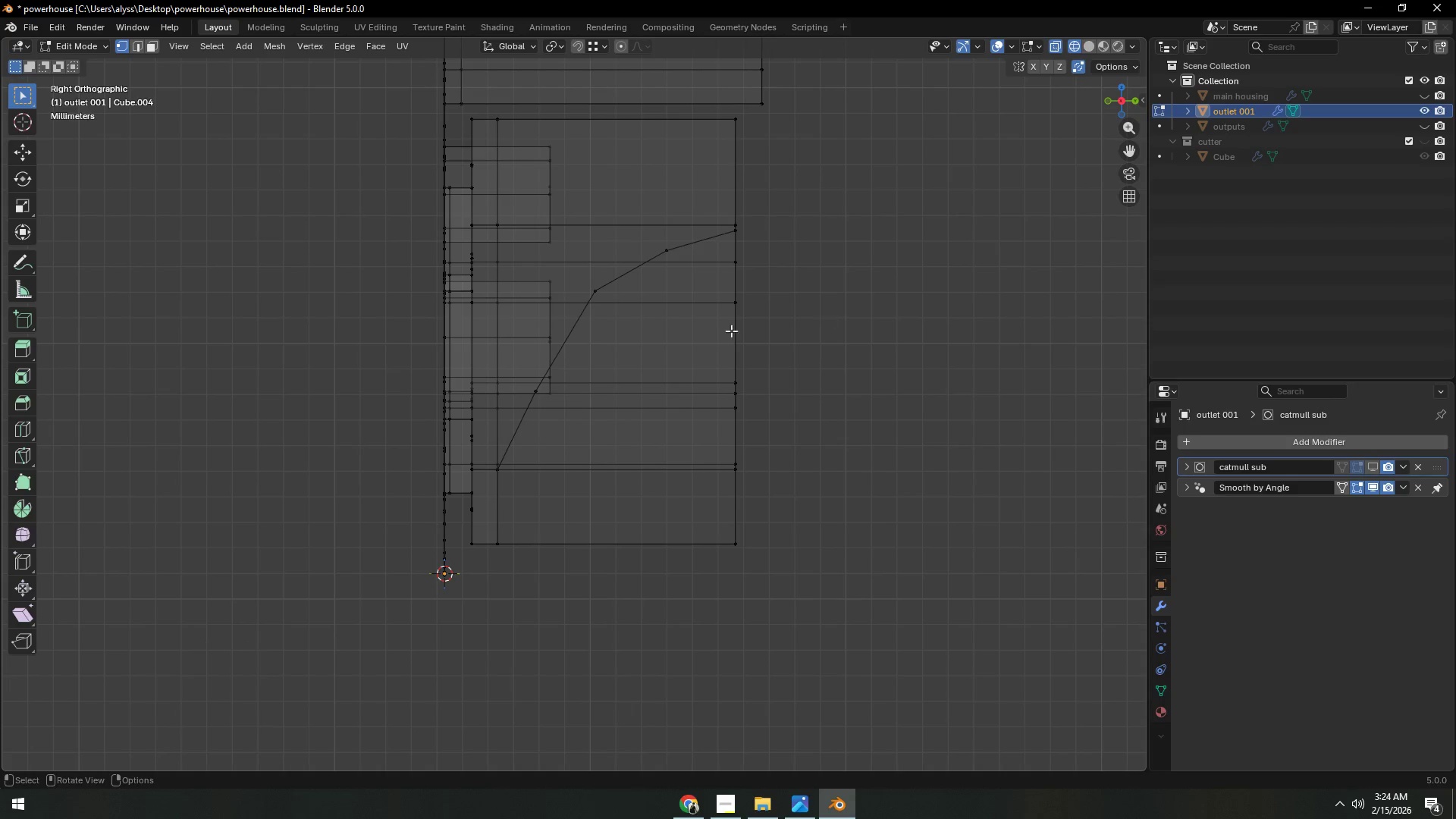 
key(Z)
 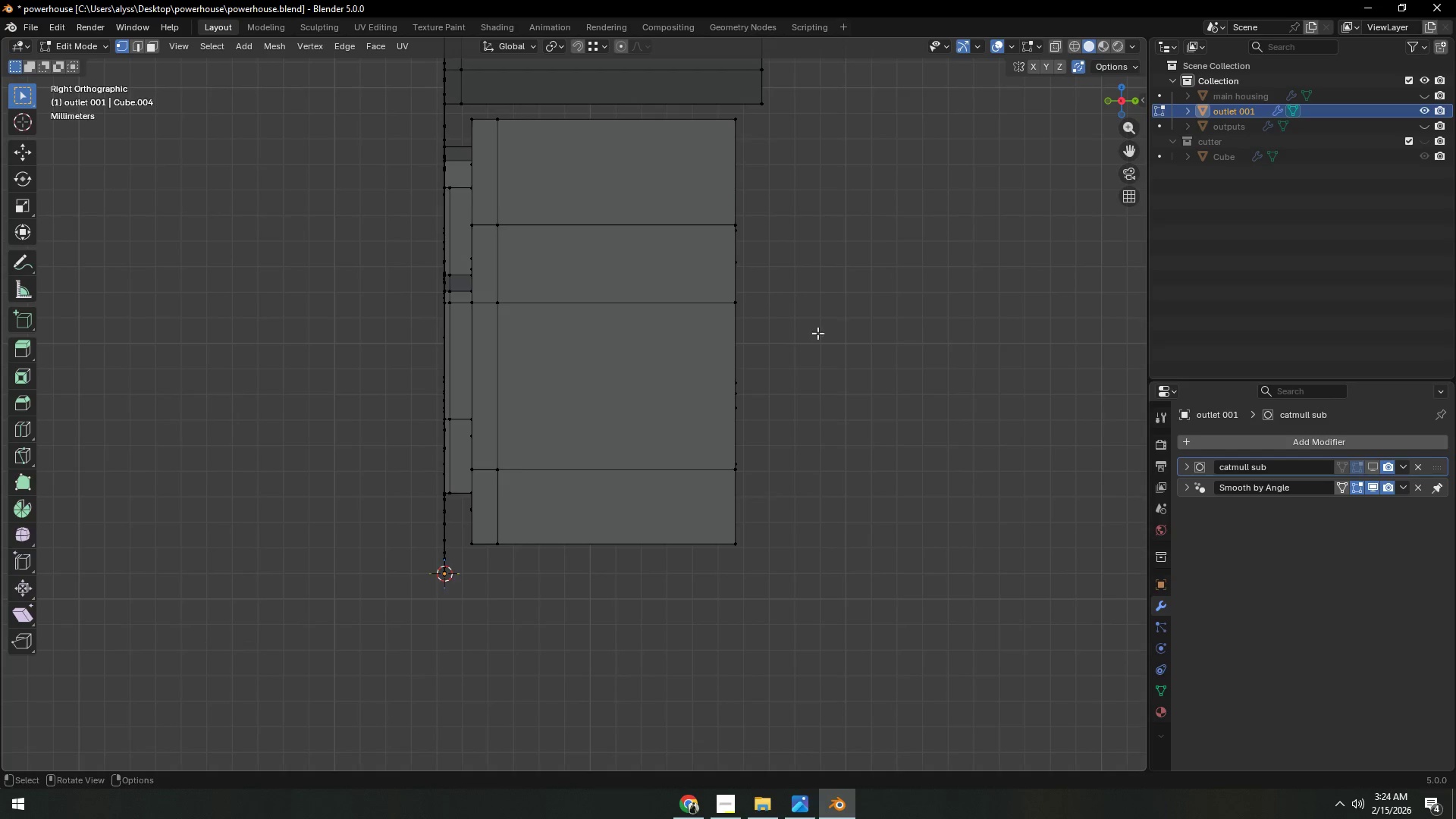 
scroll: coordinate [902, 353], scroll_direction: down, amount: 5.0
 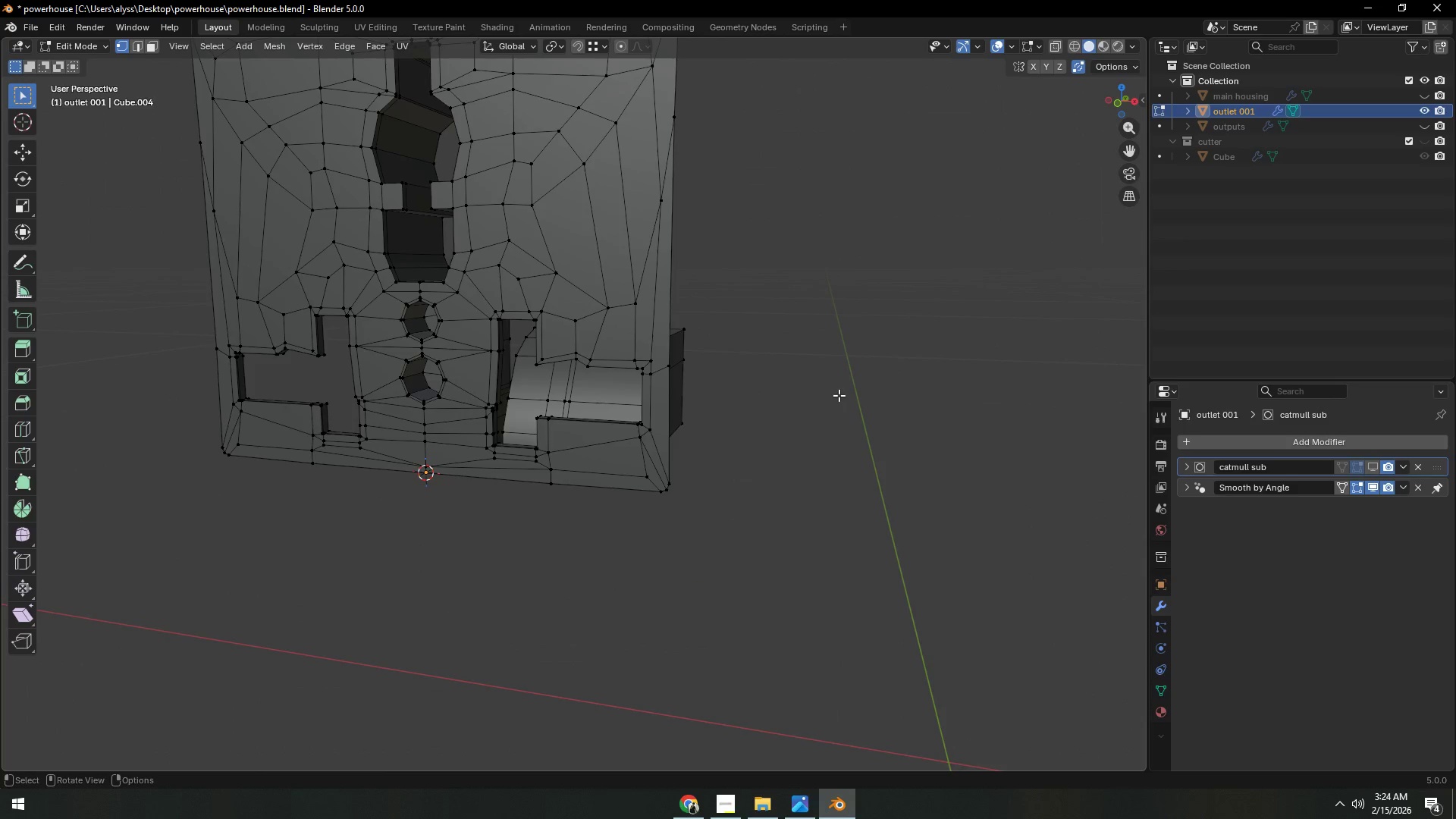 
key(Tab)
 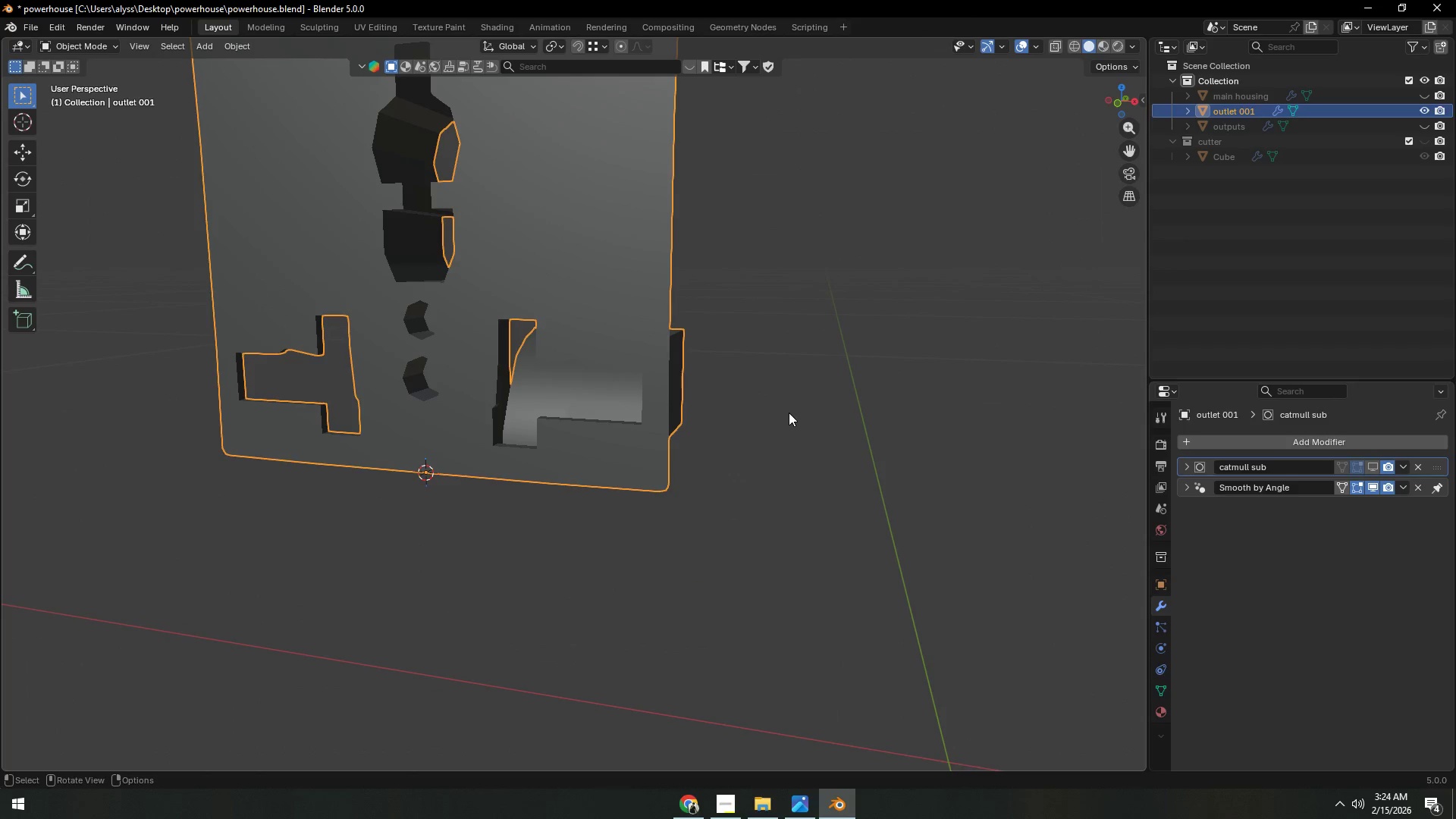 
left_click([789, 413])
 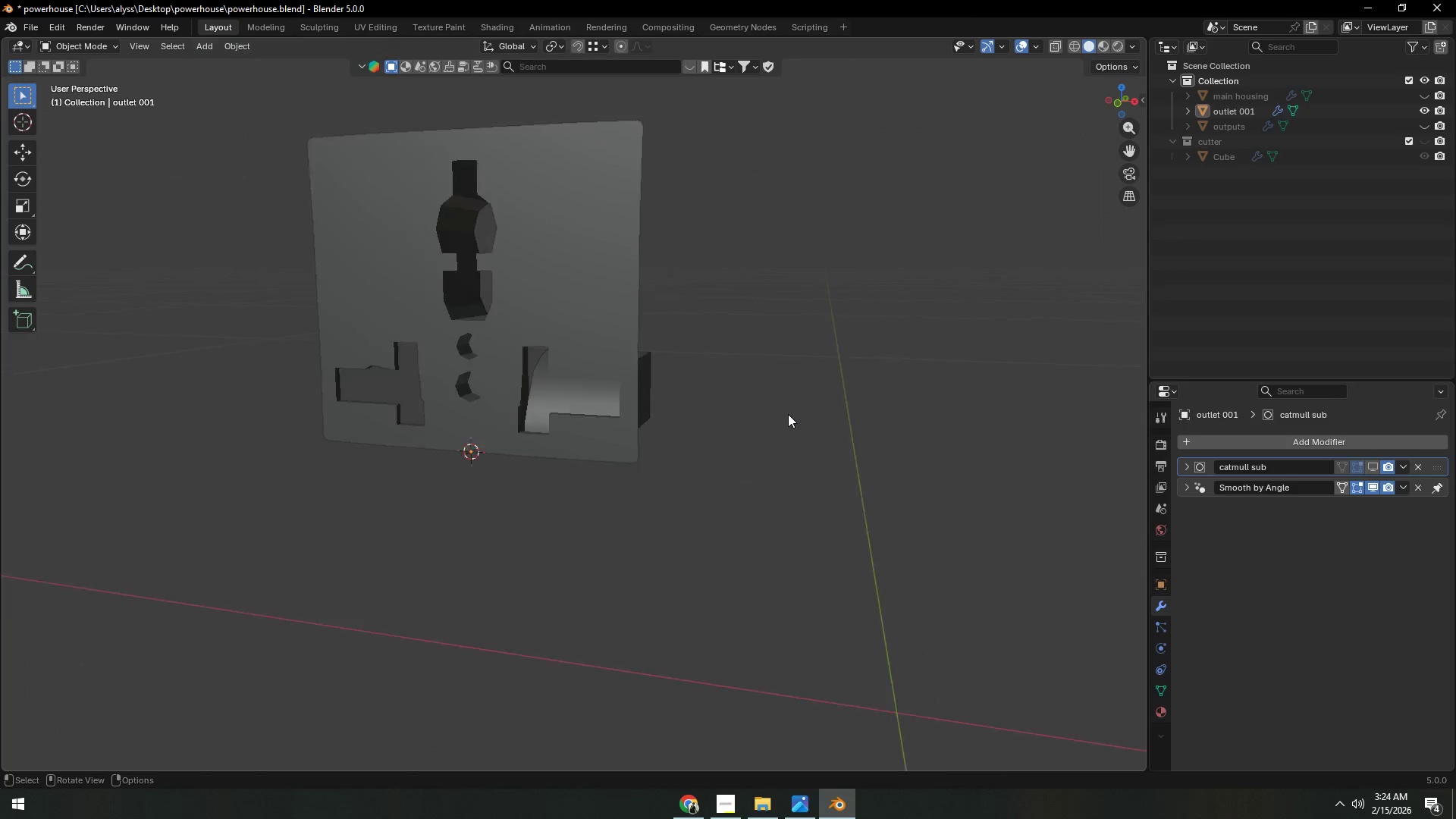 
scroll: coordinate [788, 414], scroll_direction: down, amount: 3.0
 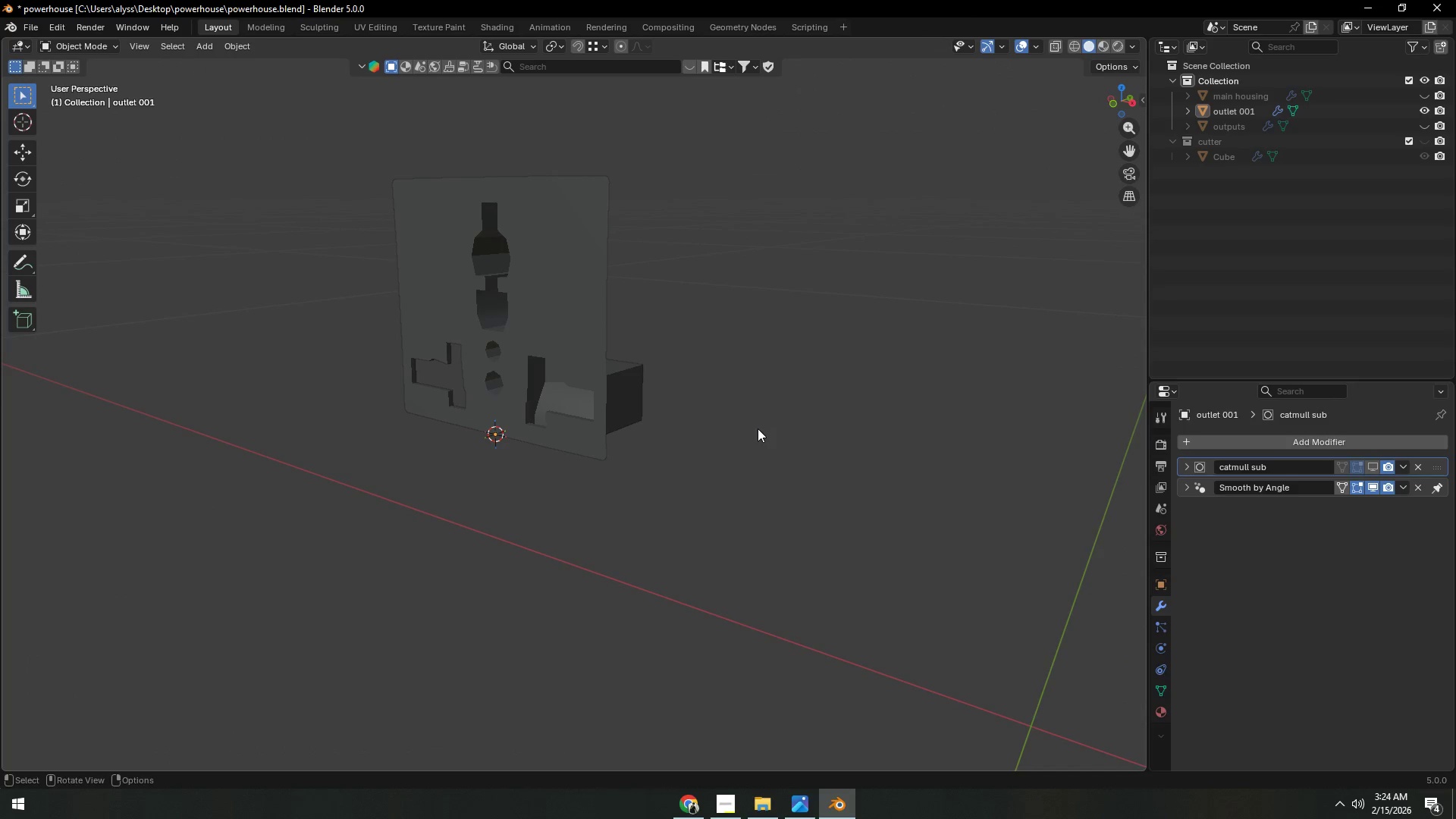 
scroll: coordinate [761, 466], scroll_direction: up, amount: 1.0
 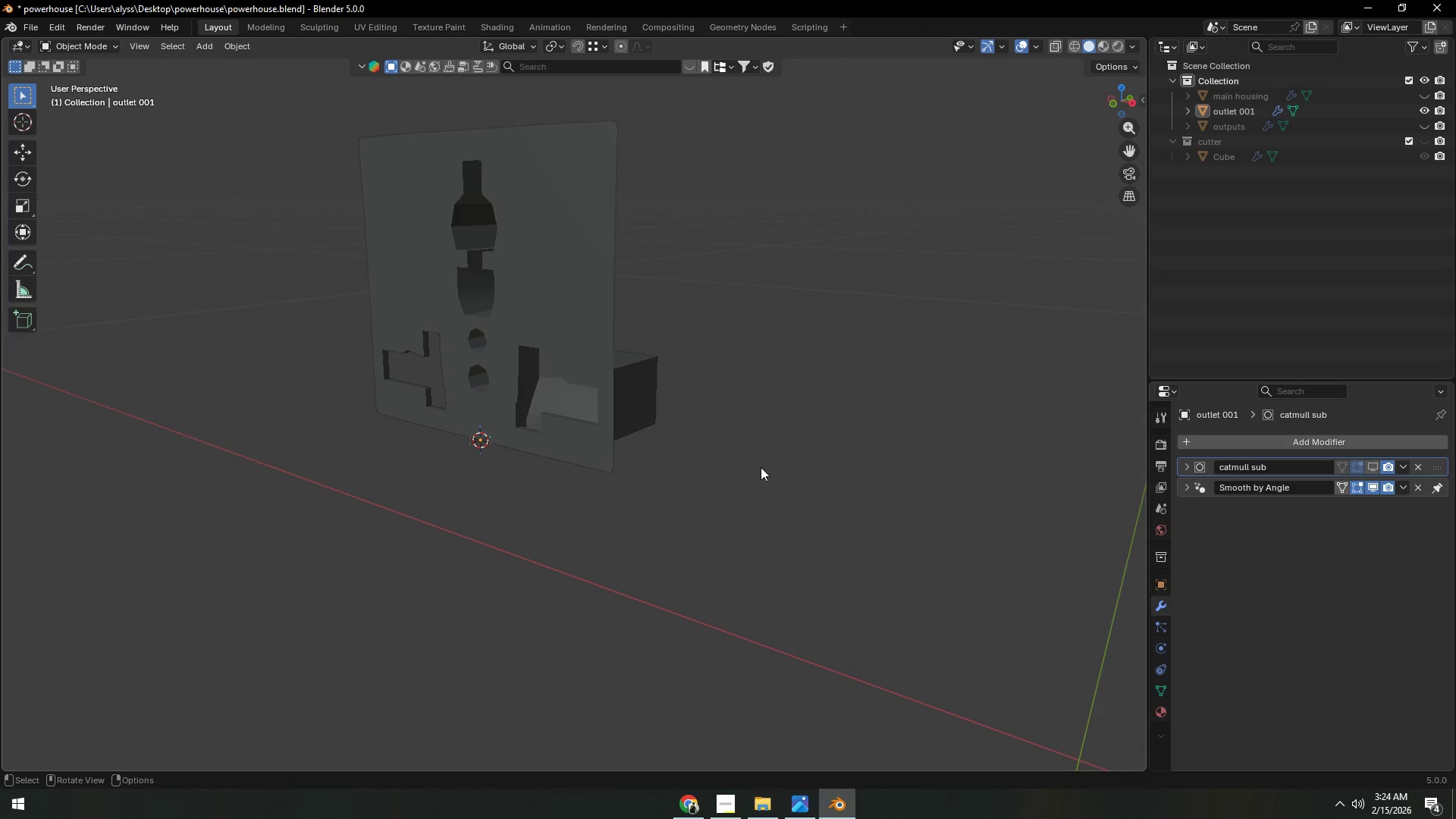 
key(Alt+AltLeft)
 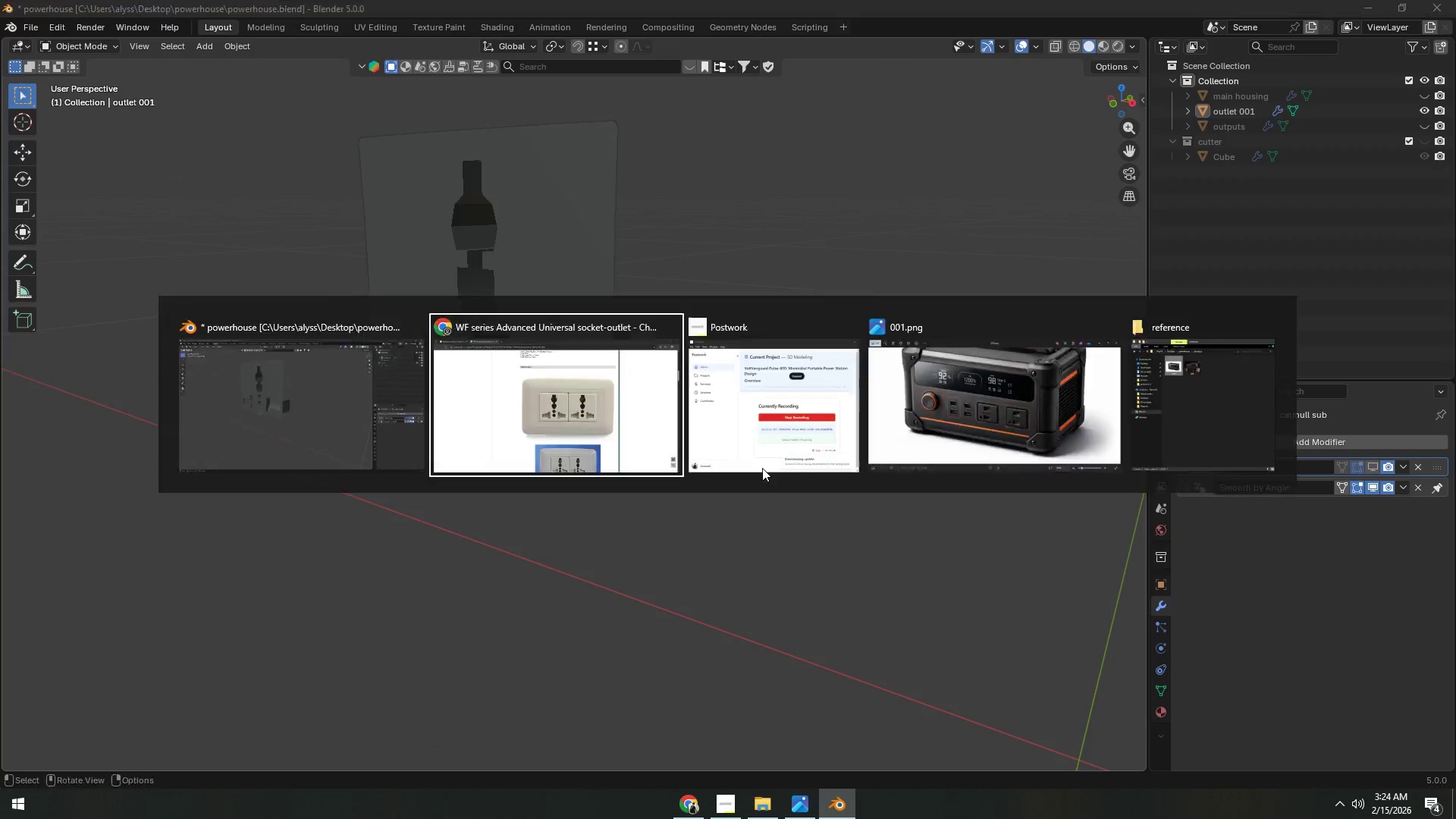 
key(Alt+Tab)
 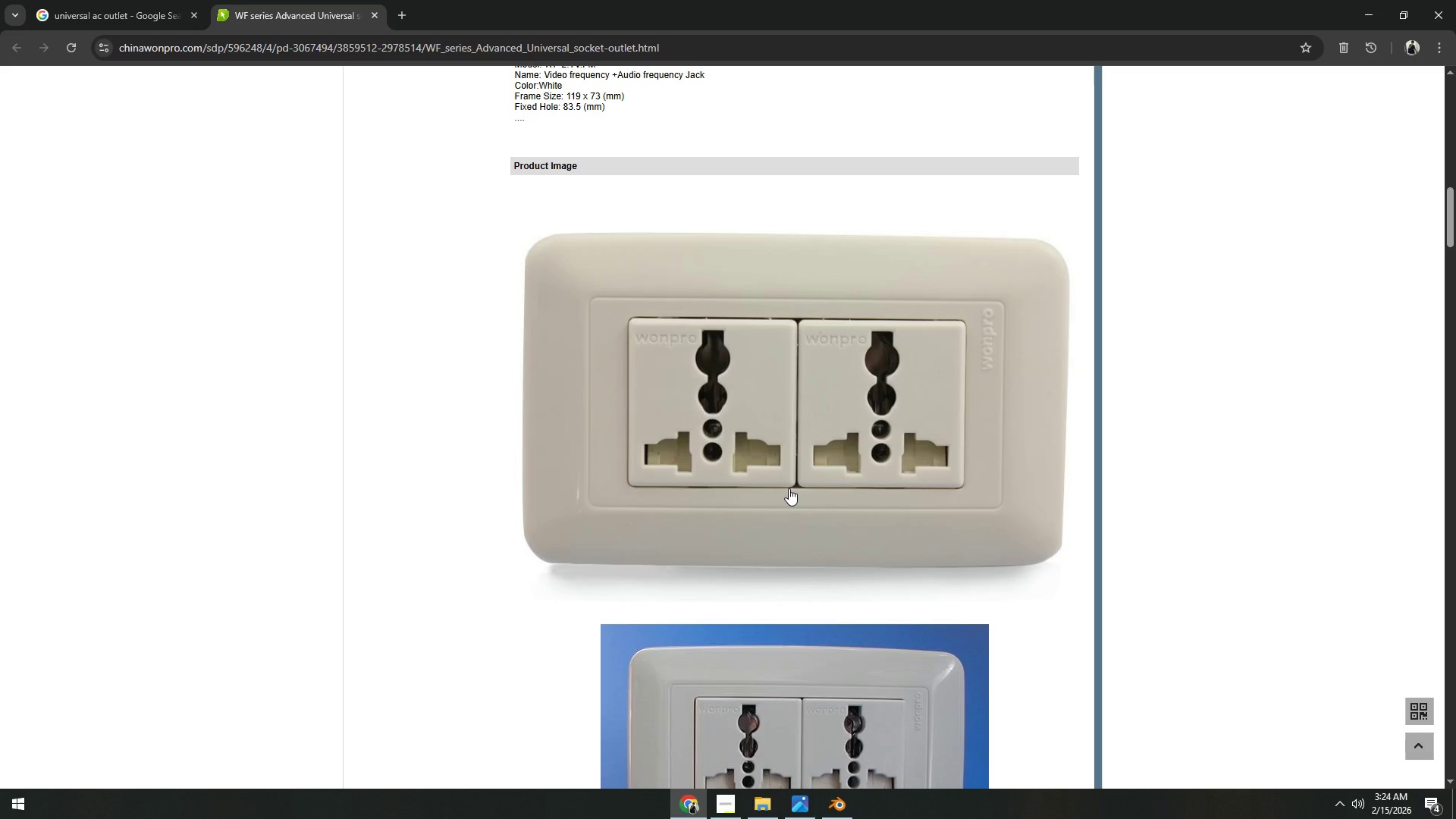 
key(Alt+AltLeft)
 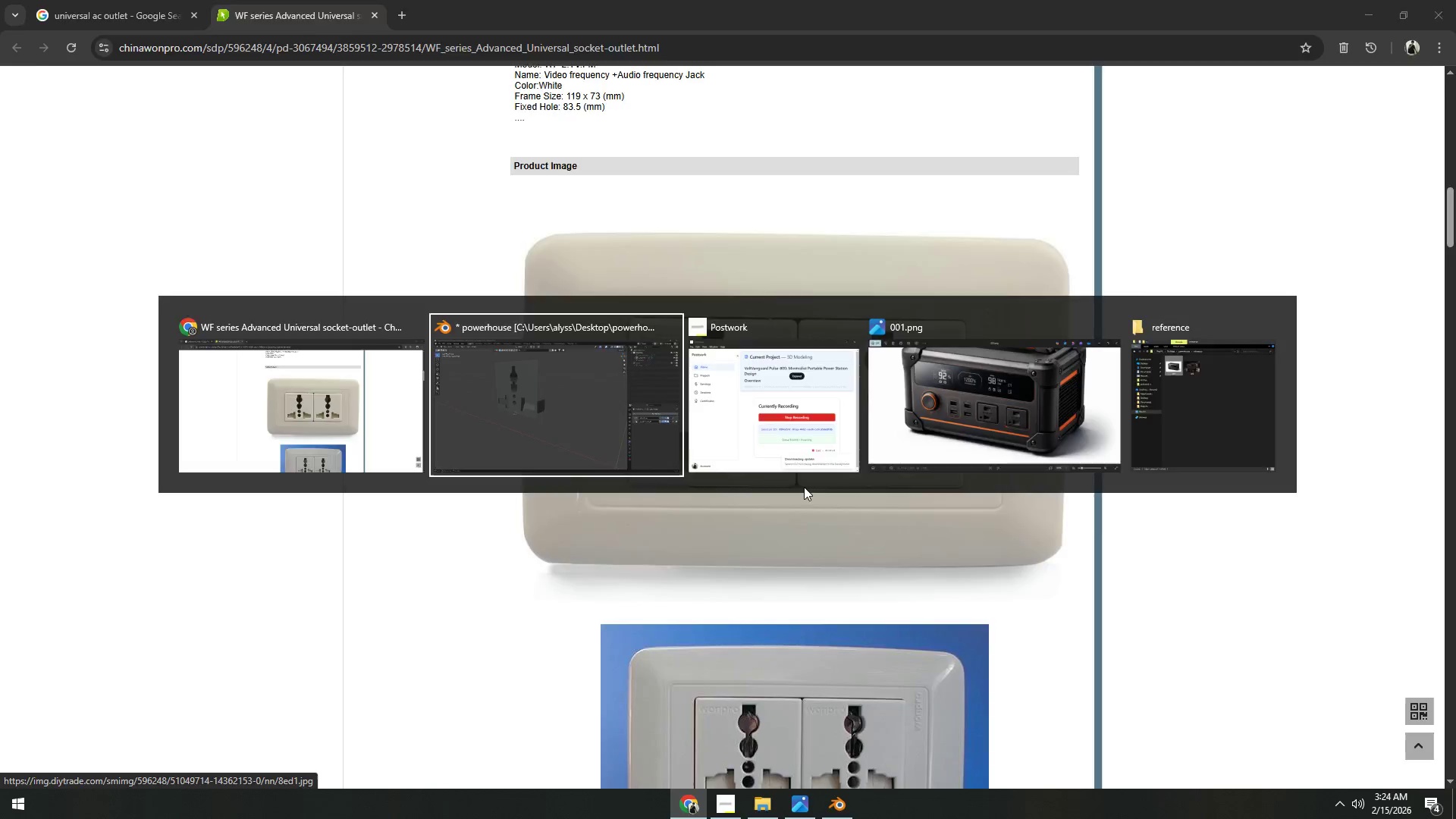 
key(Alt+Tab)
 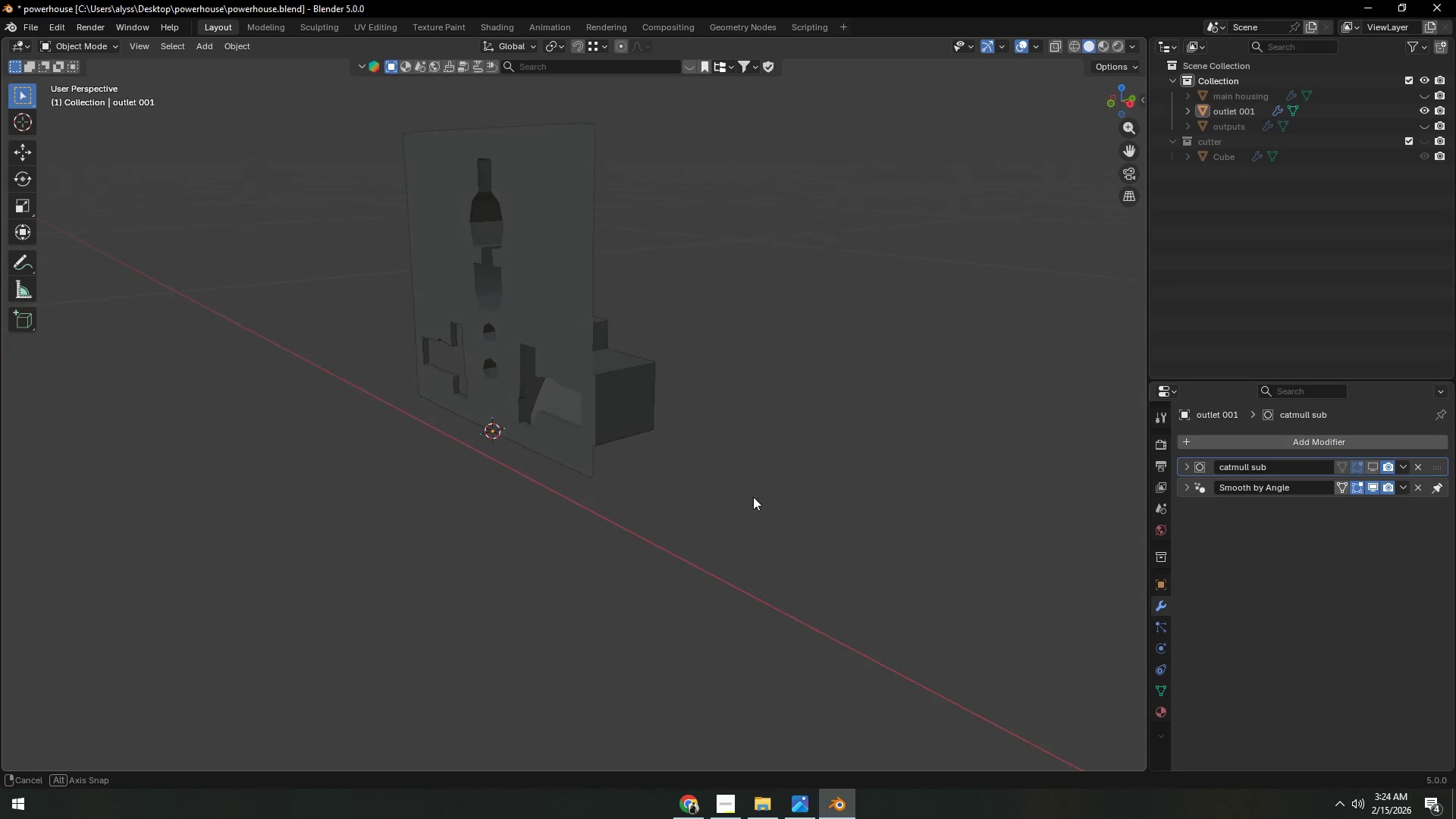 
scroll: coordinate [748, 499], scroll_direction: up, amount: 5.0
 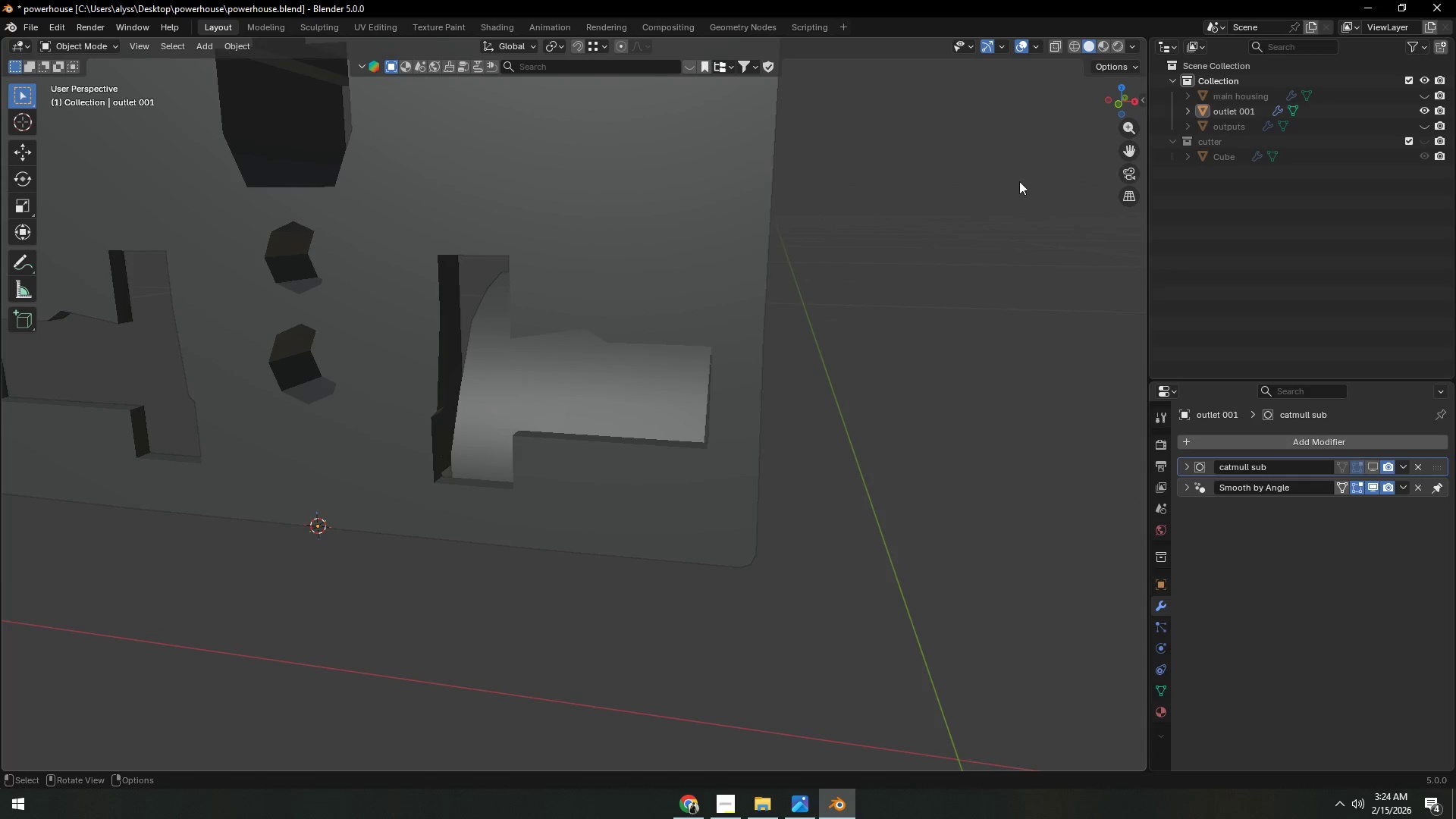 
left_click([1039, 41])
 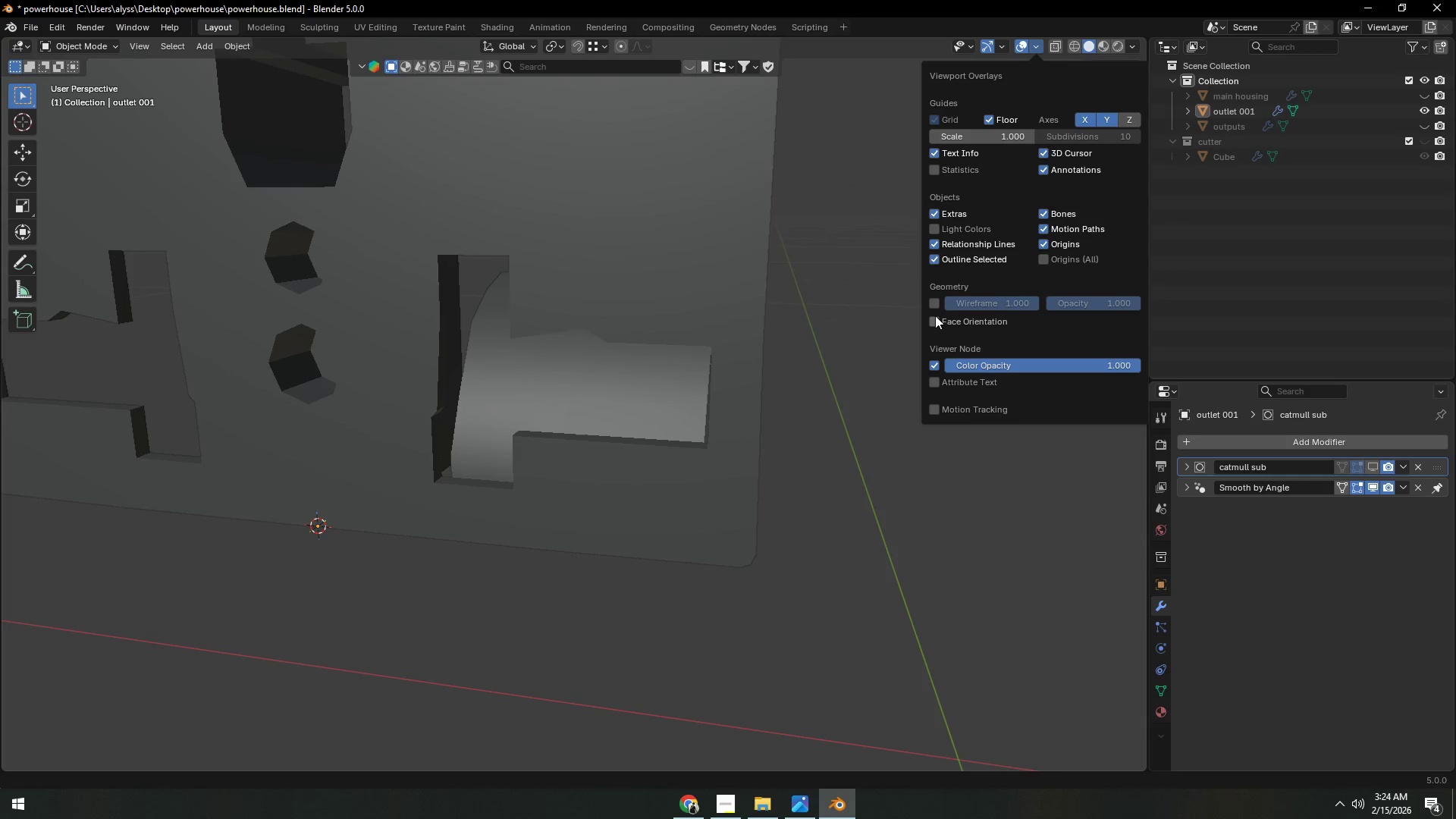 
left_click([930, 321])
 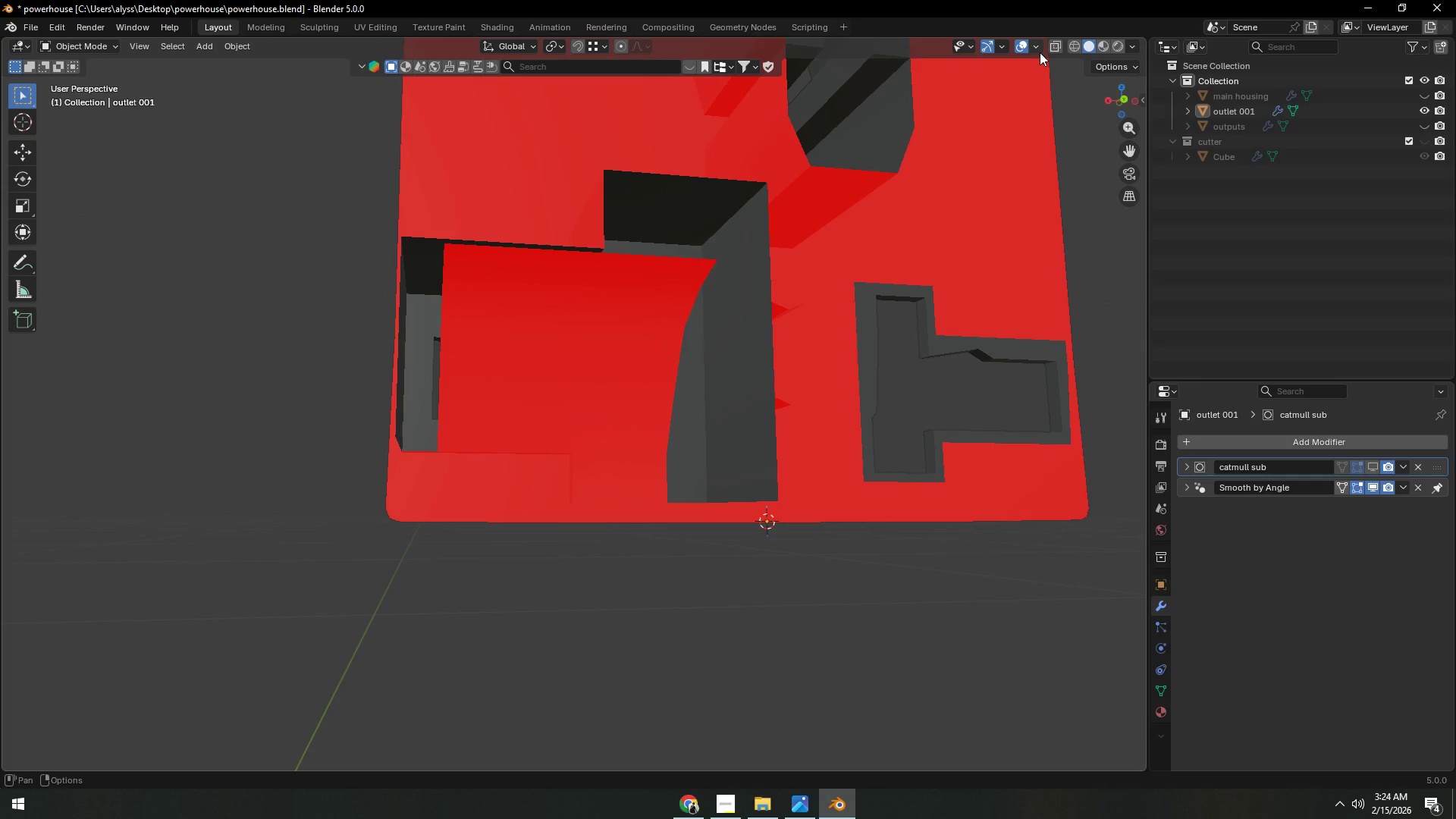 
wait(6.5)
 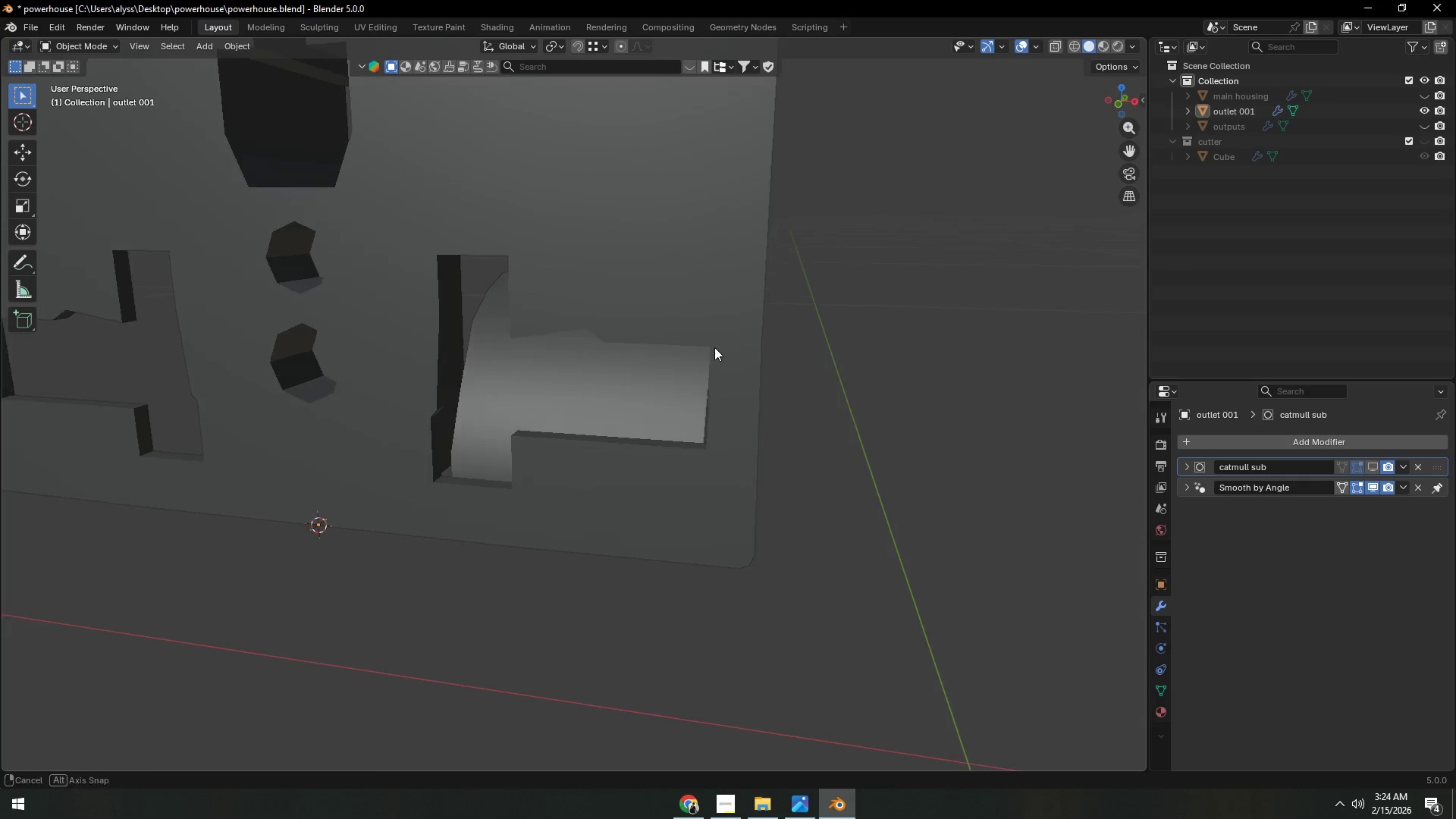 
left_click([1040, 48])
 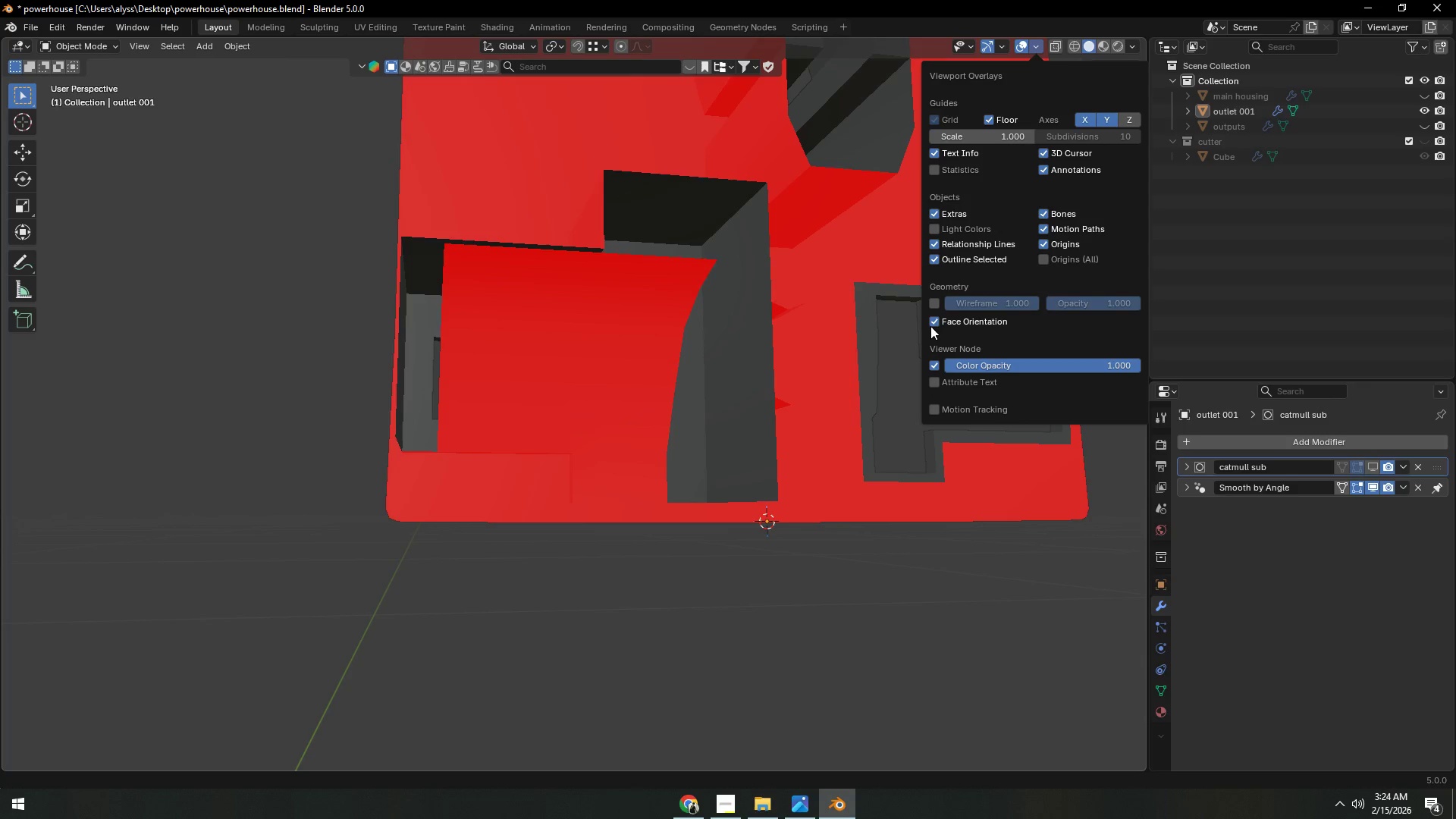 
left_click([933, 323])
 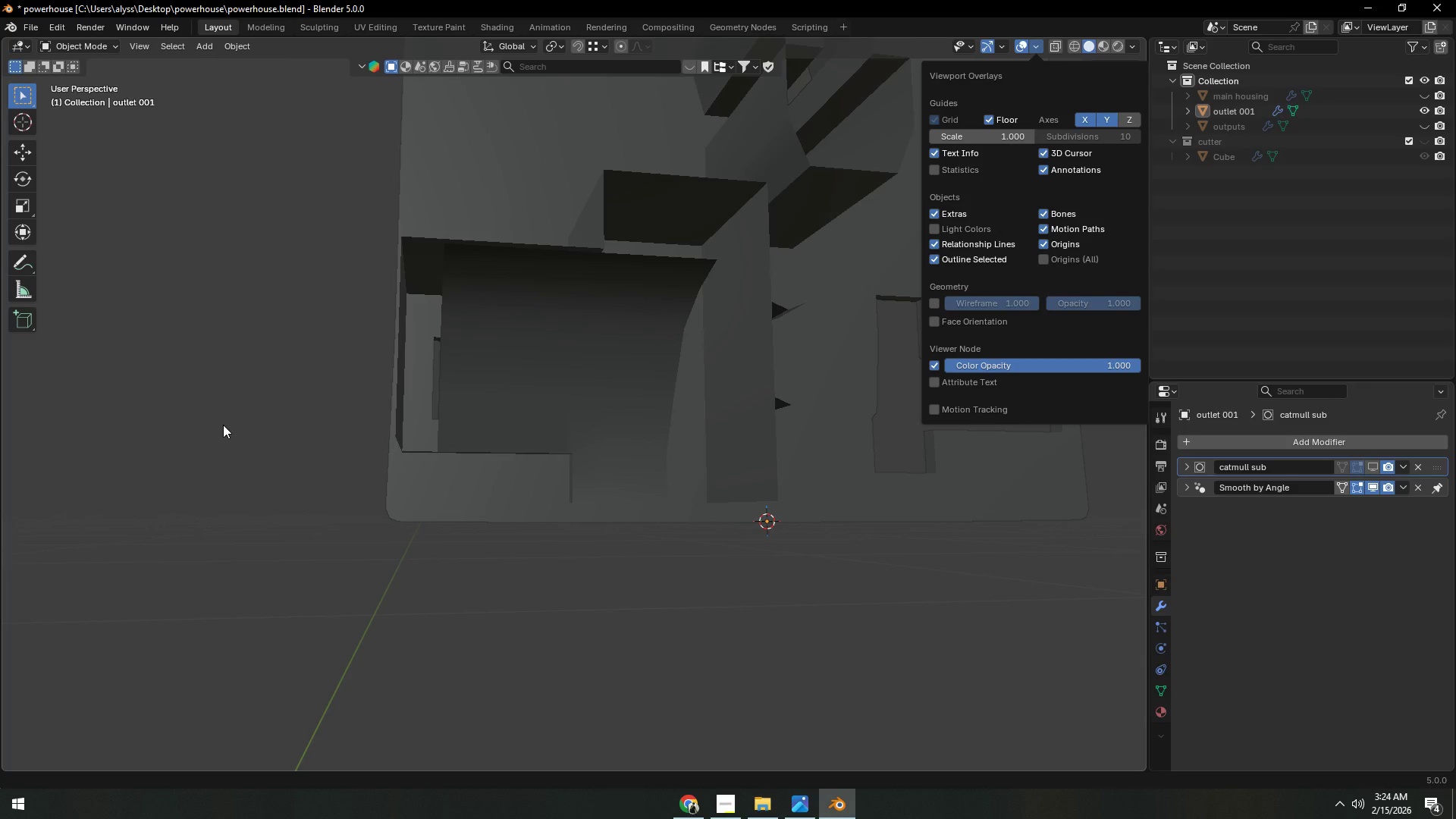 
left_click([223, 425])
 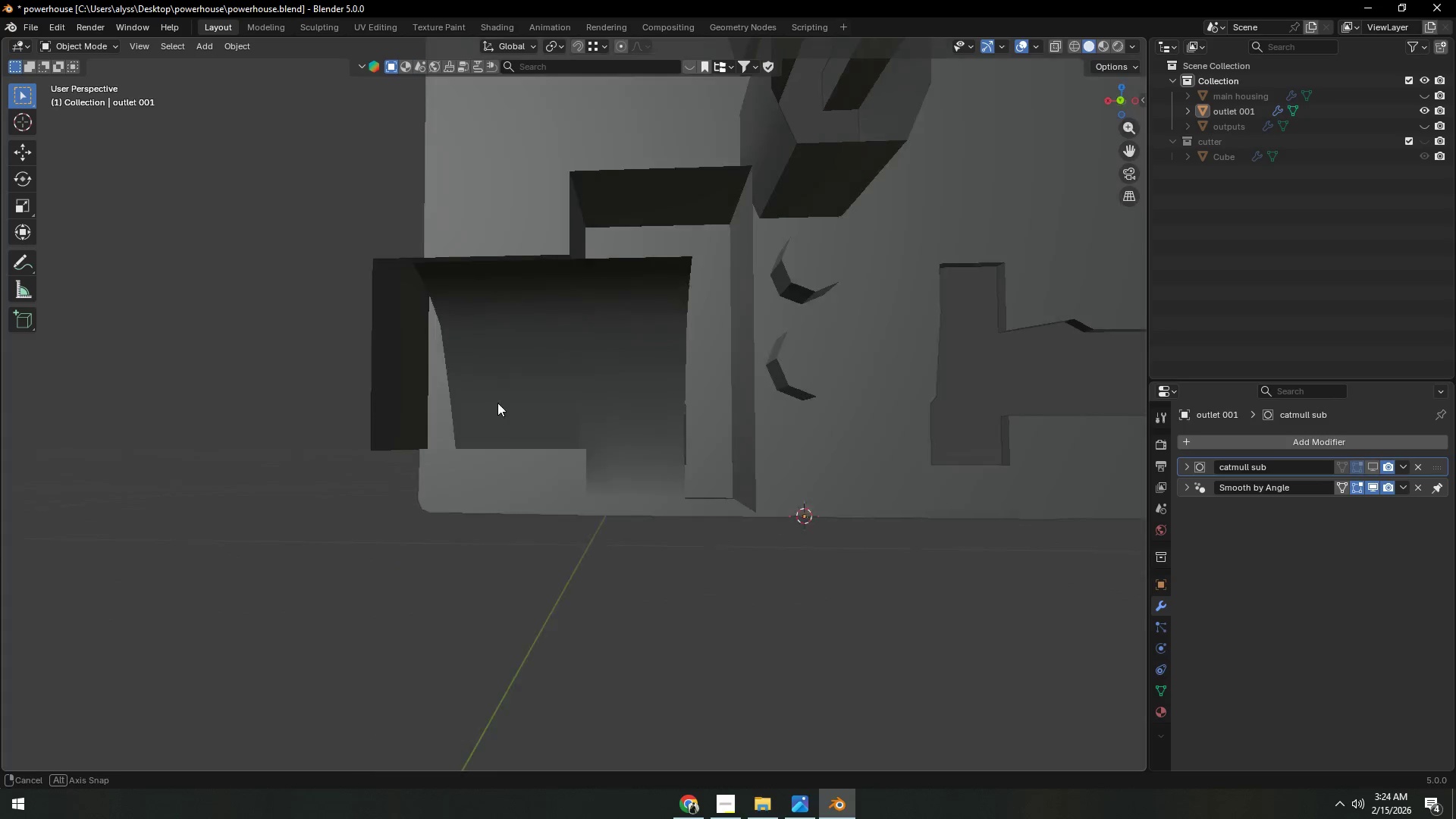 
left_click([582, 368])
 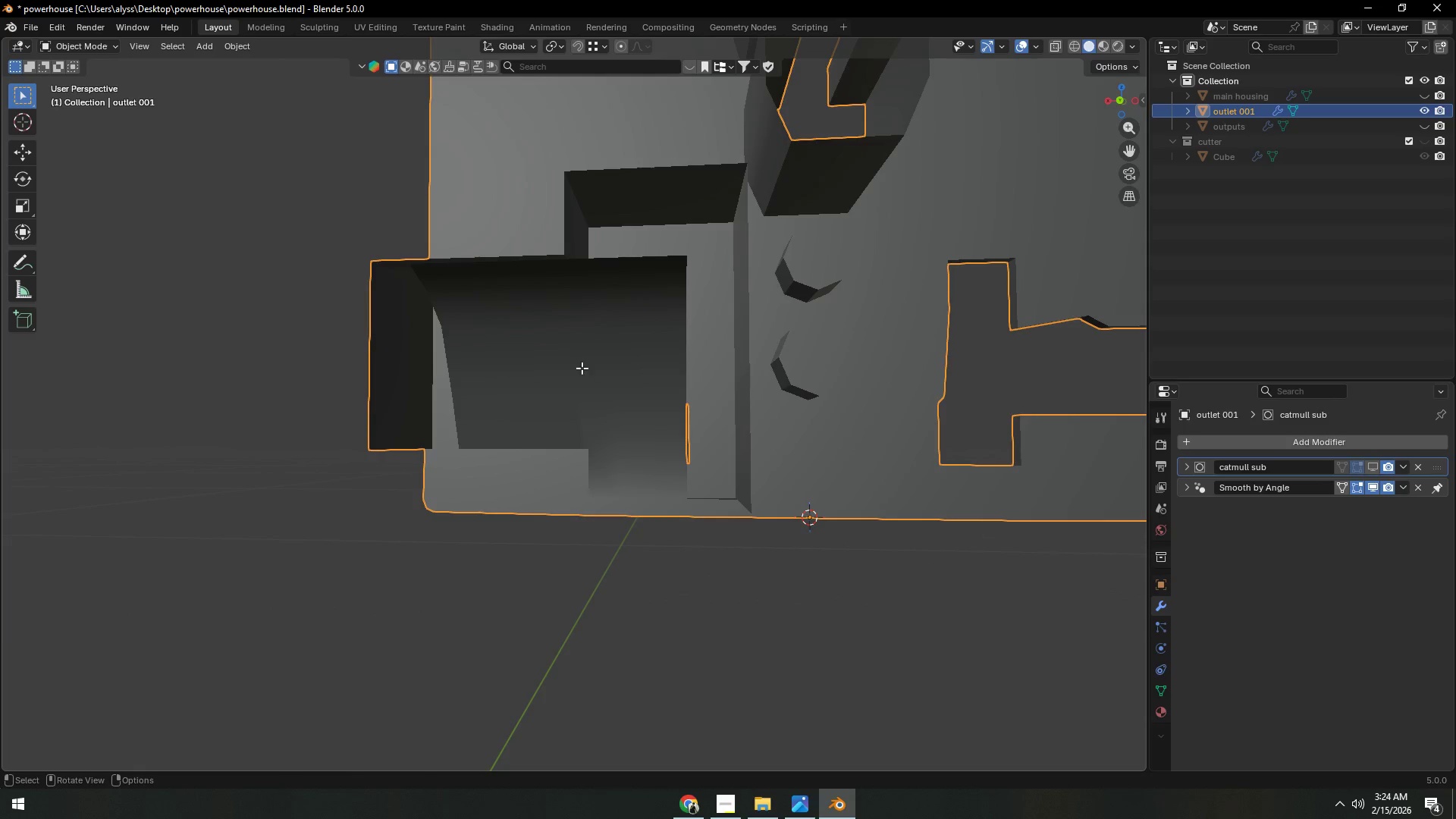 
key(Tab)
 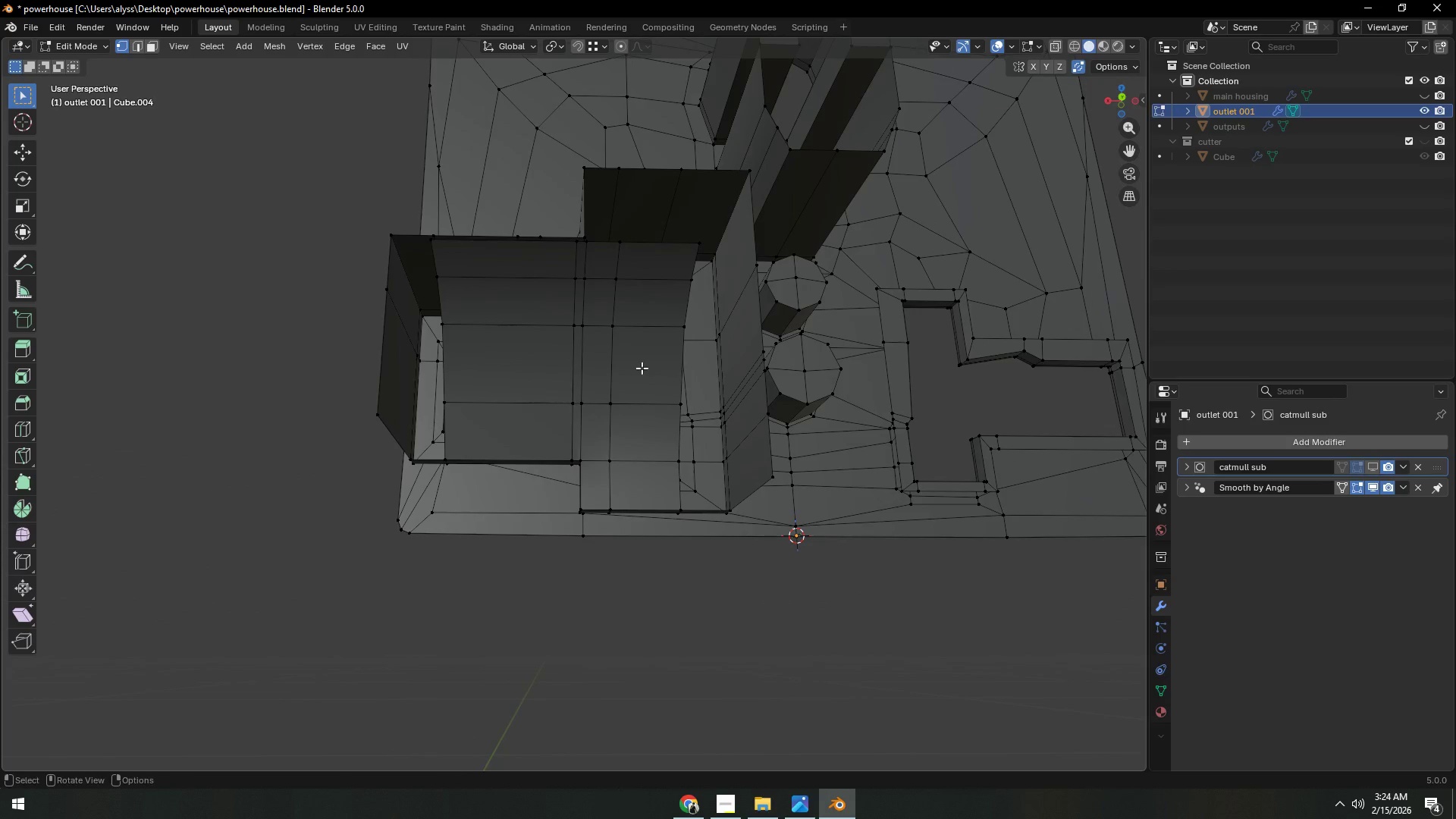 
scroll: coordinate [680, 410], scroll_direction: up, amount: 2.0
 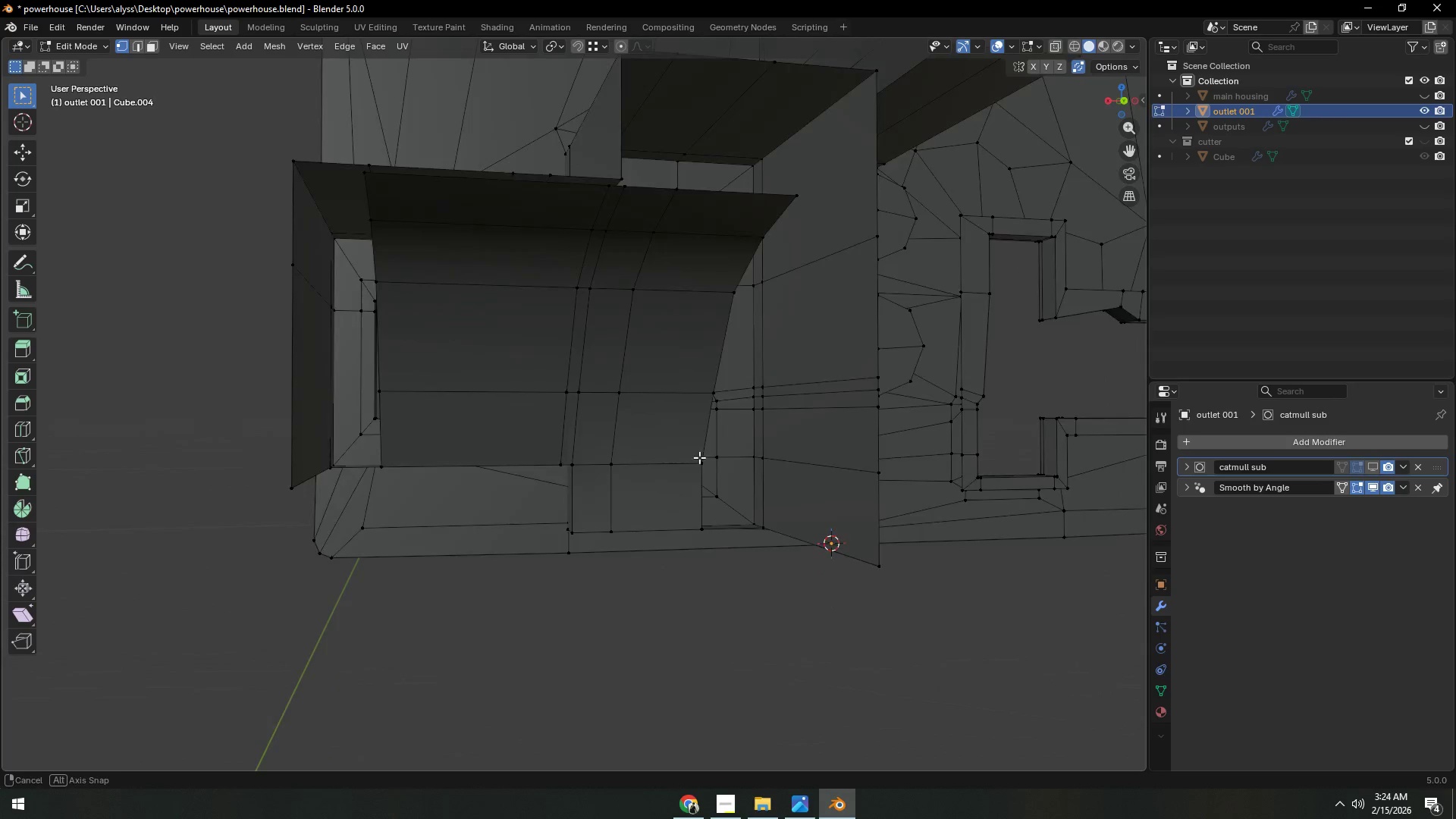 
hold_key(key=ShiftLeft, duration=0.38)
 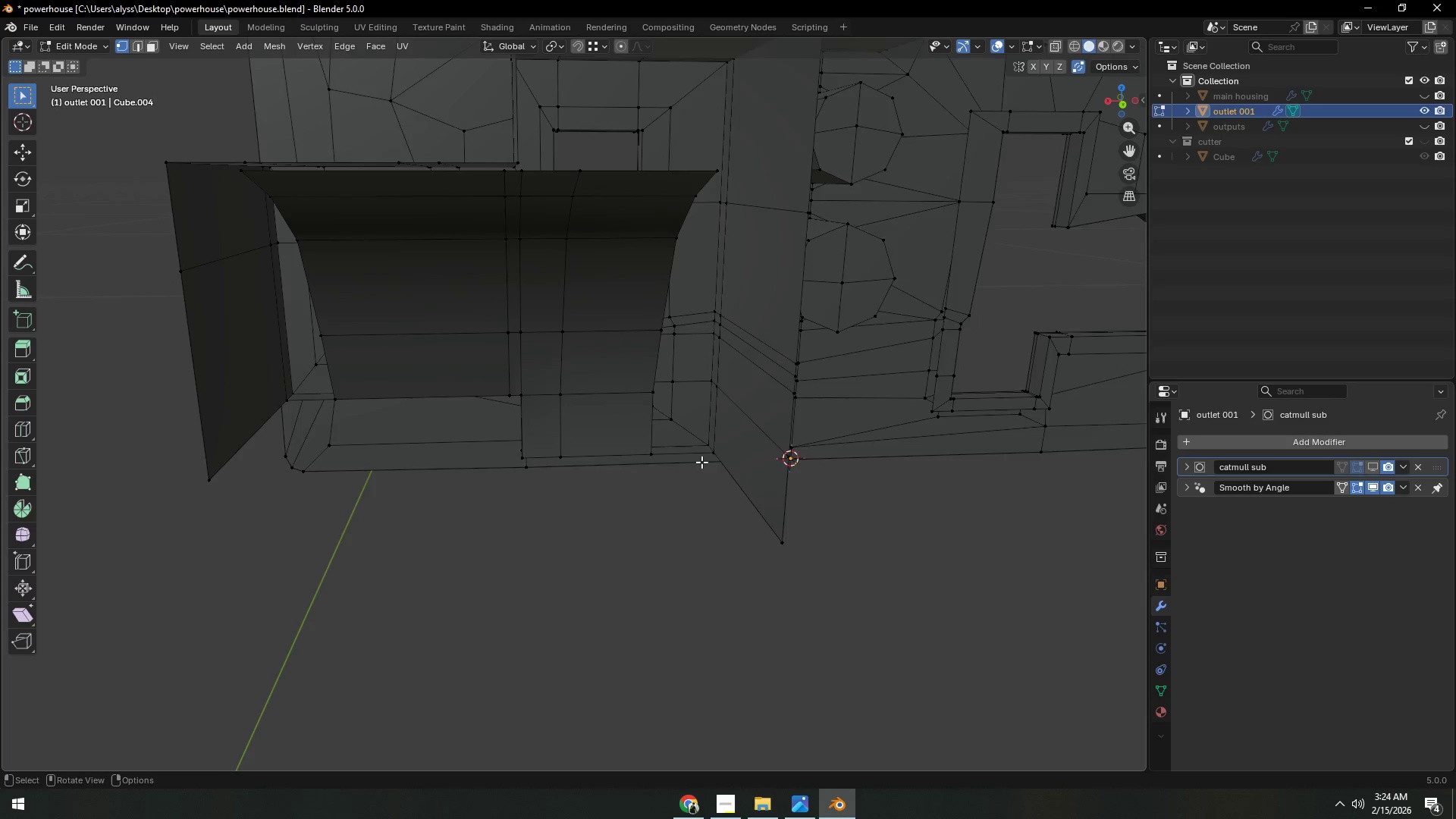 
scroll: coordinate [703, 464], scroll_direction: up, amount: 1.0
 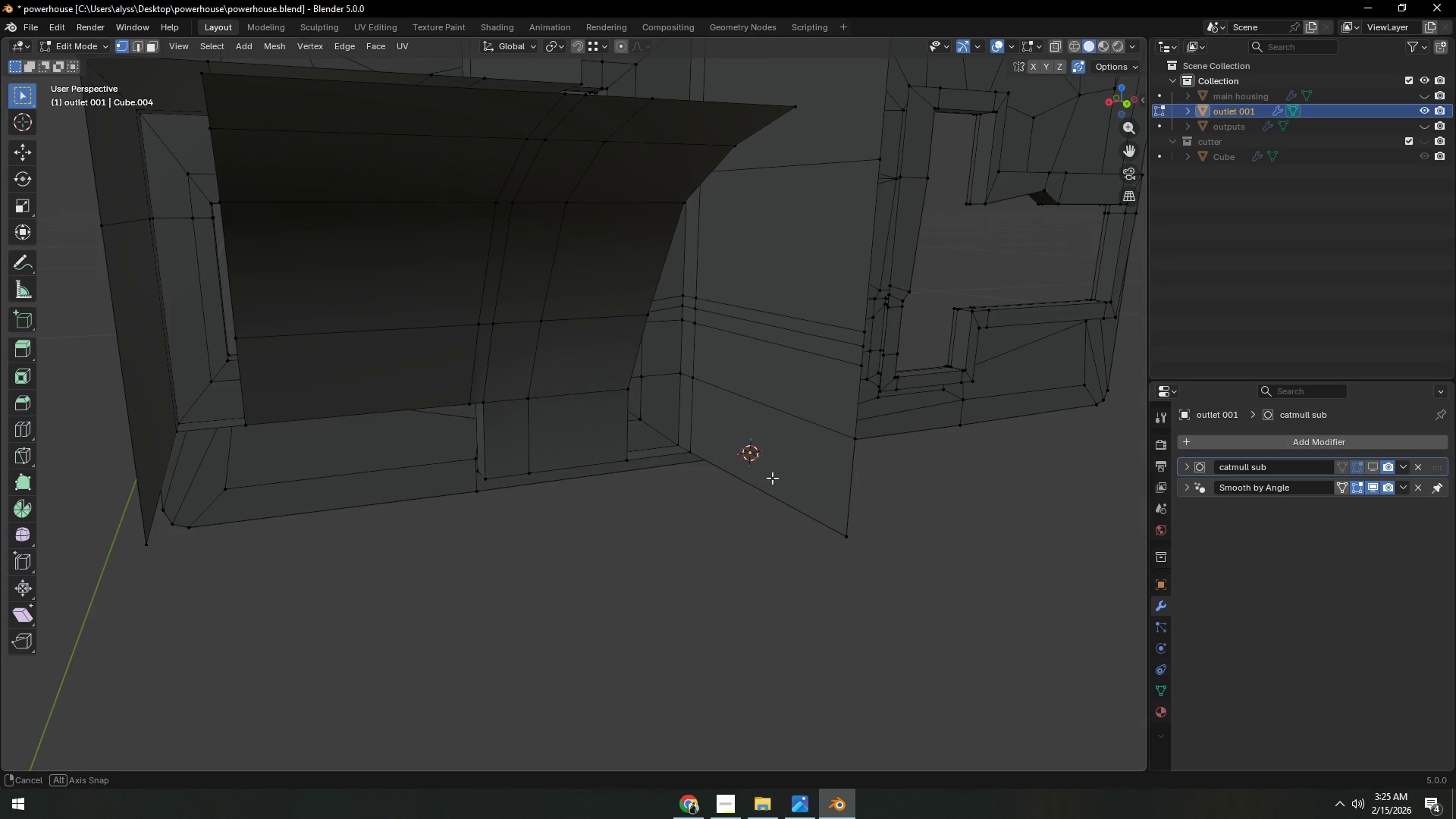 
key(2)
 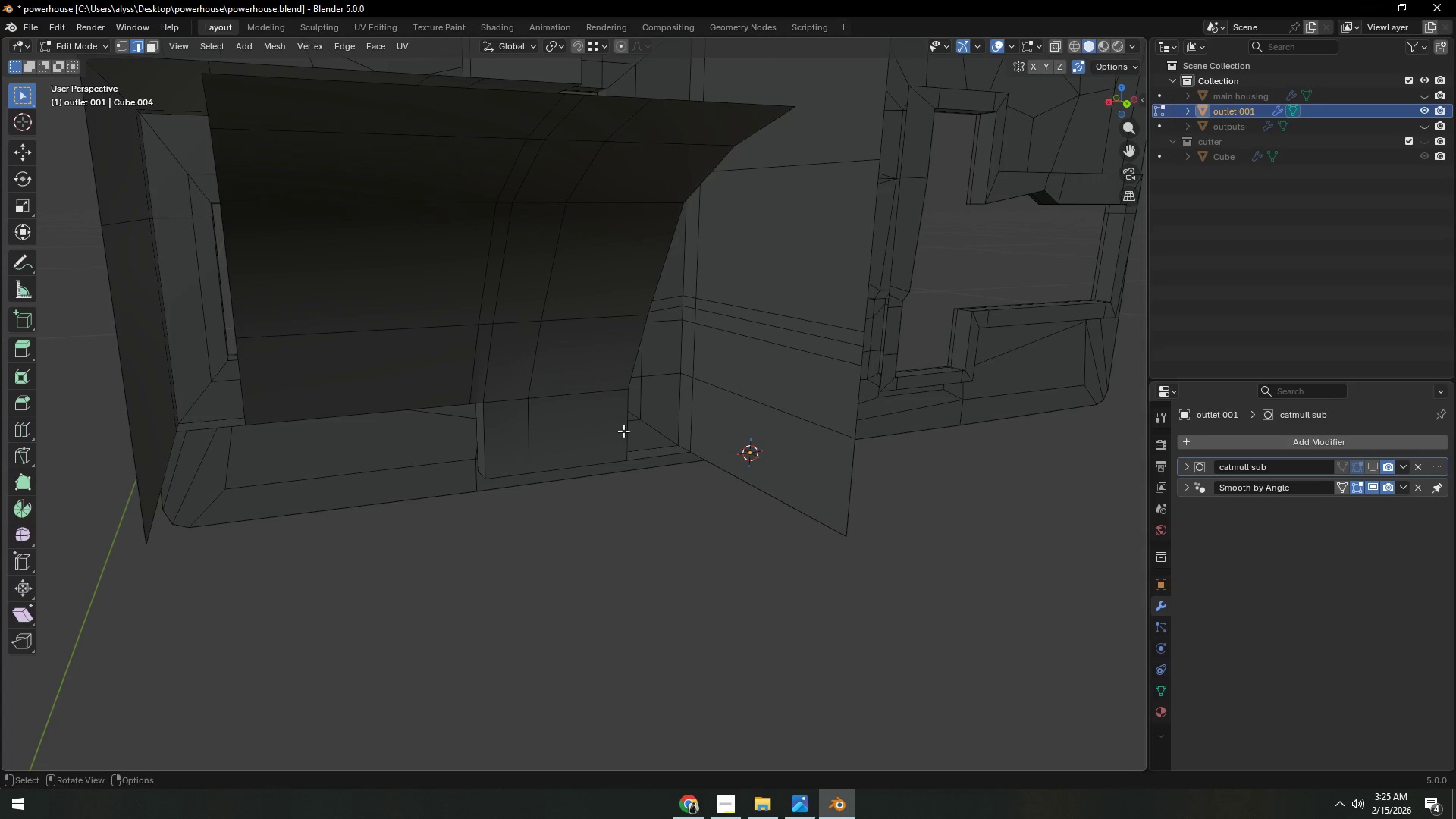 
left_click([623, 431])
 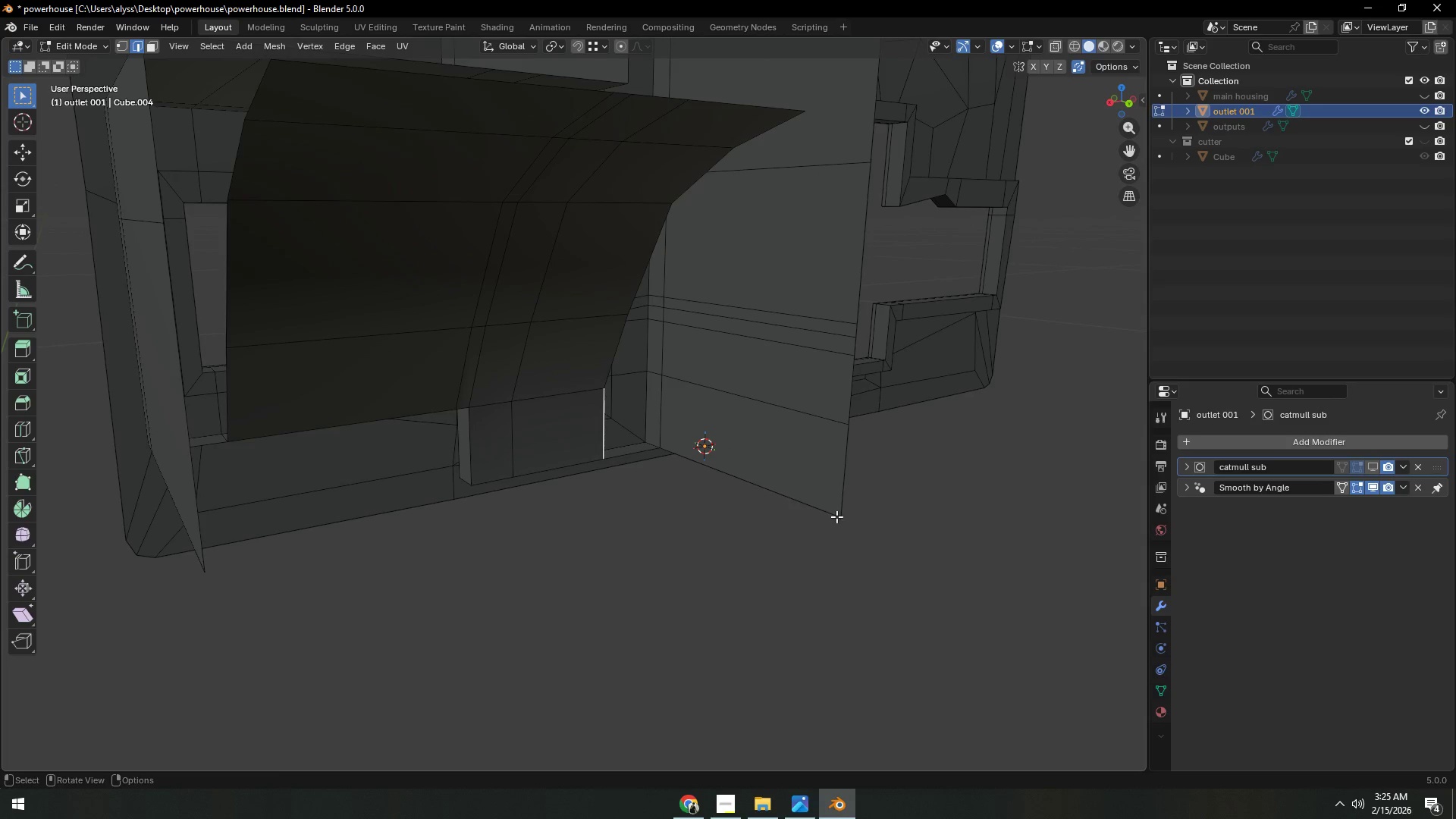 
type(ey)
 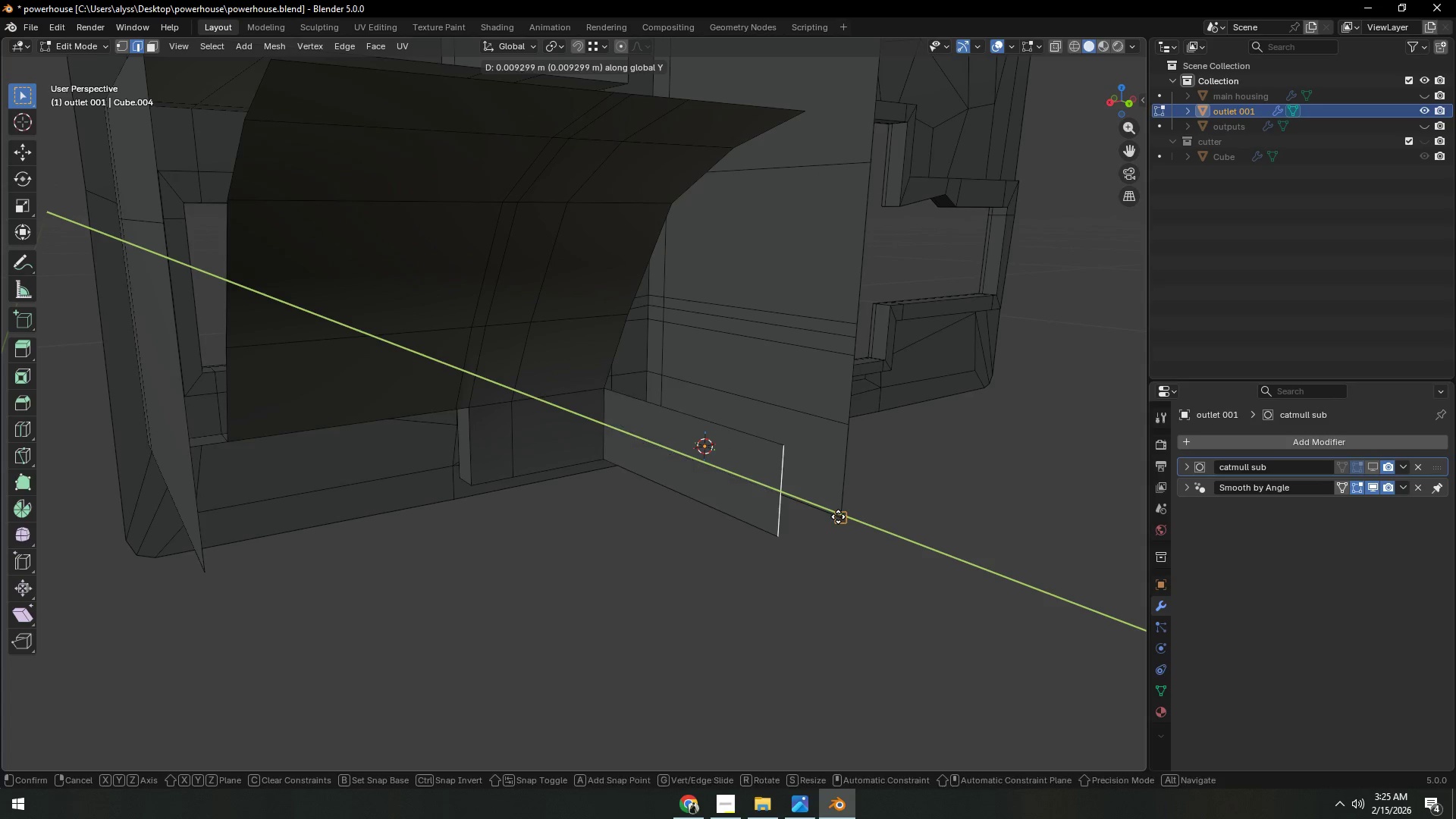 
hold_key(key=ControlLeft, duration=0.53)
left_click([838, 516])
 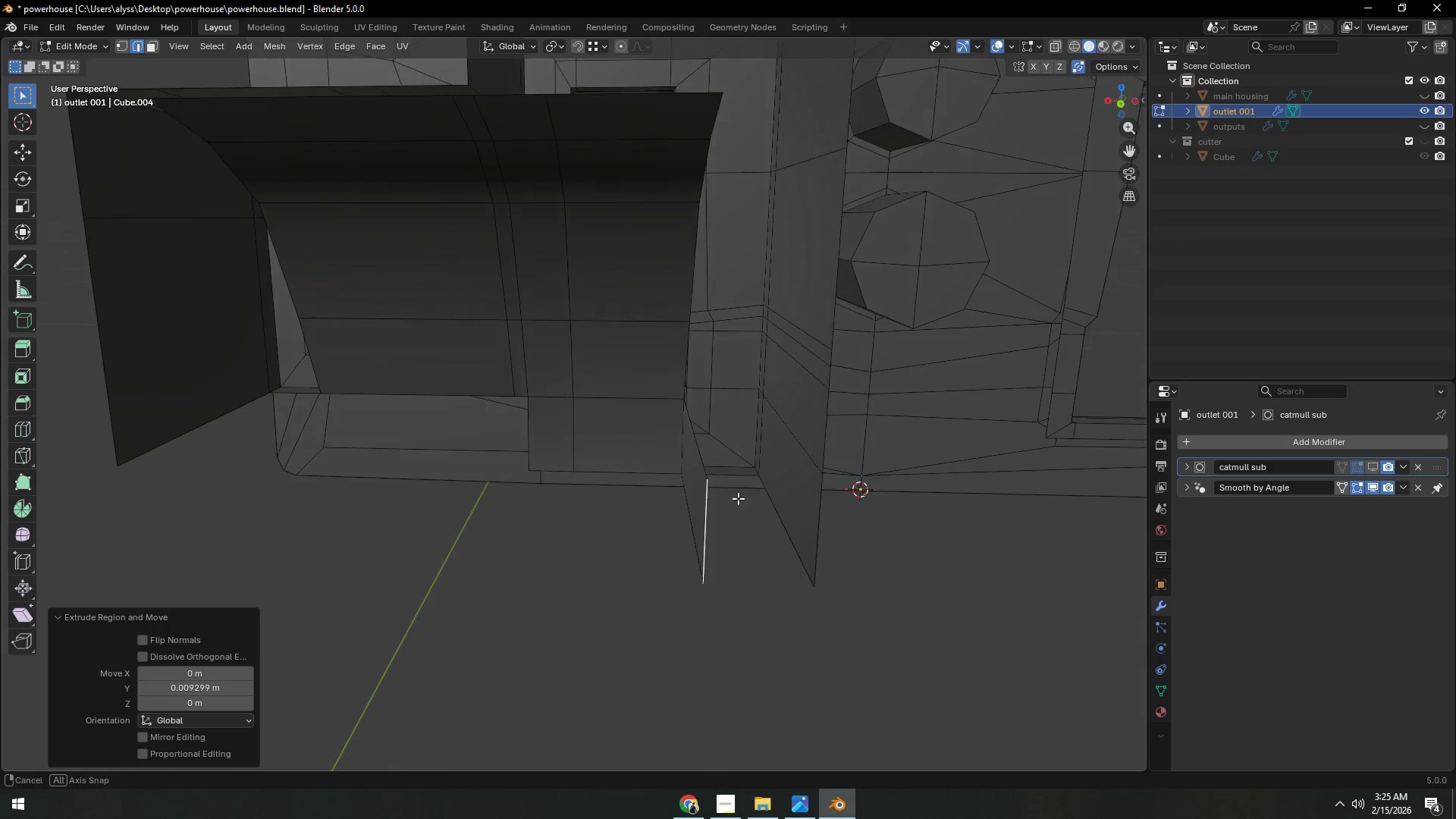 
left_click([738, 473])
 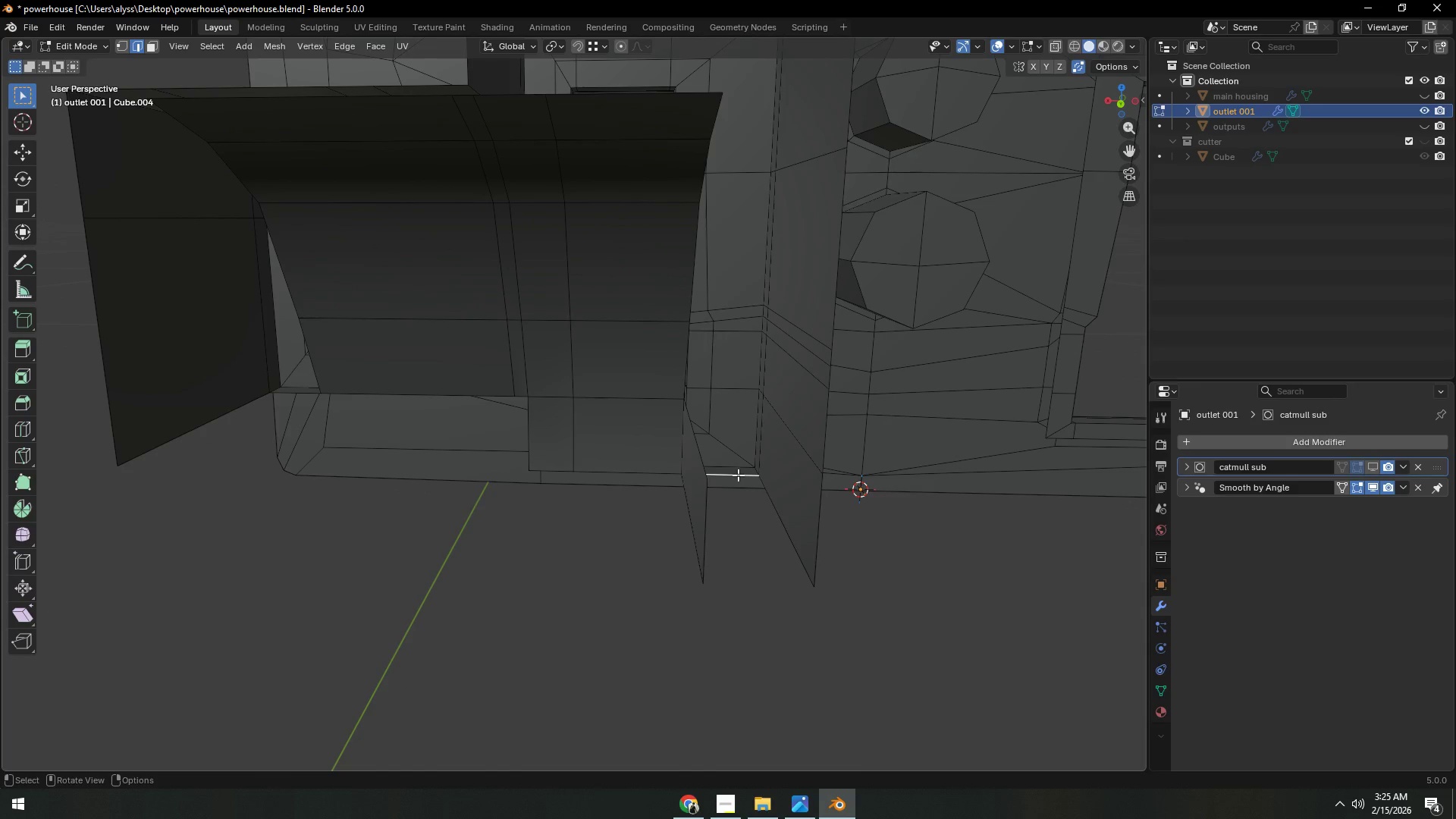 
type(fff)
 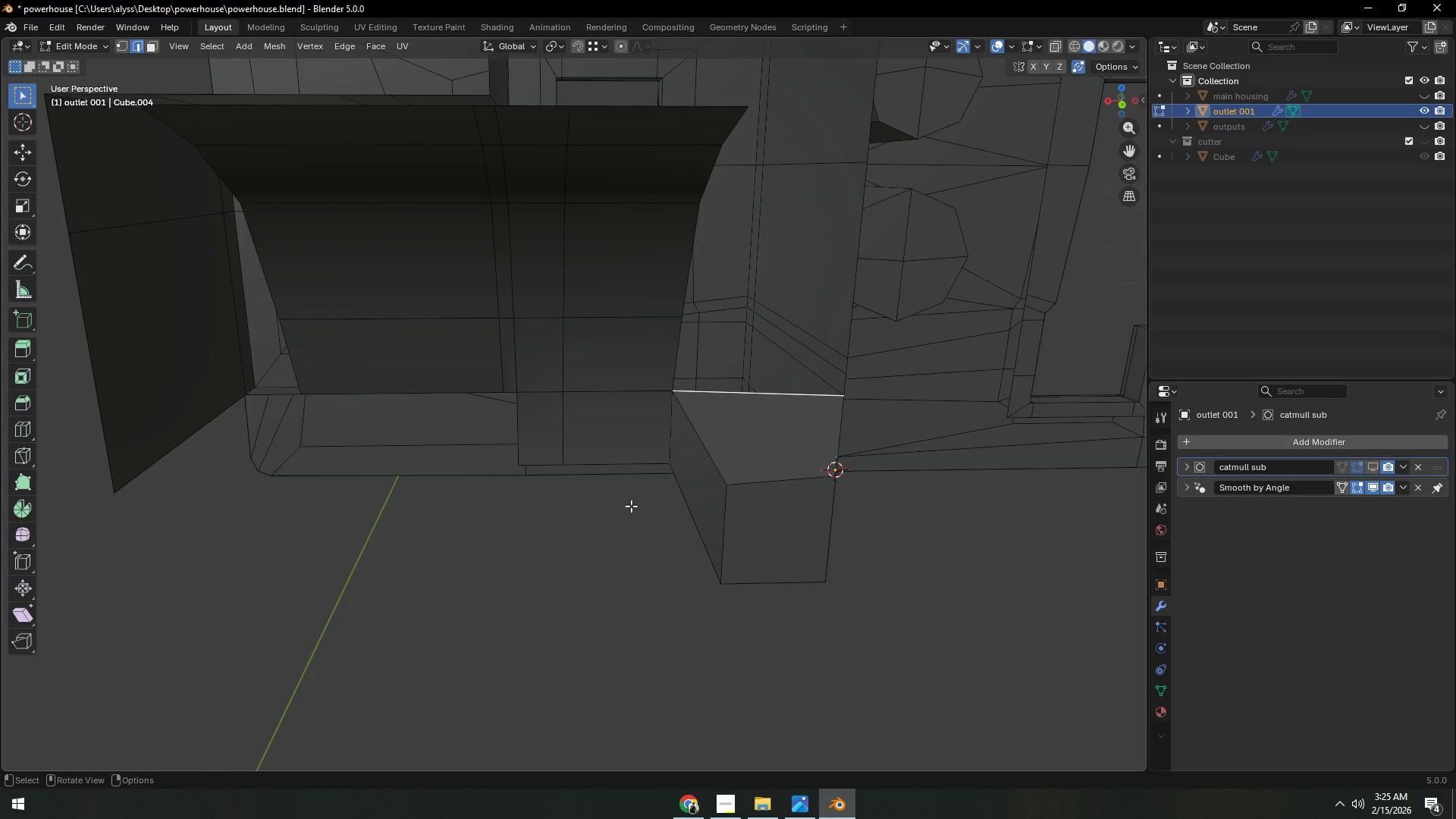 
key(Control+Z)
 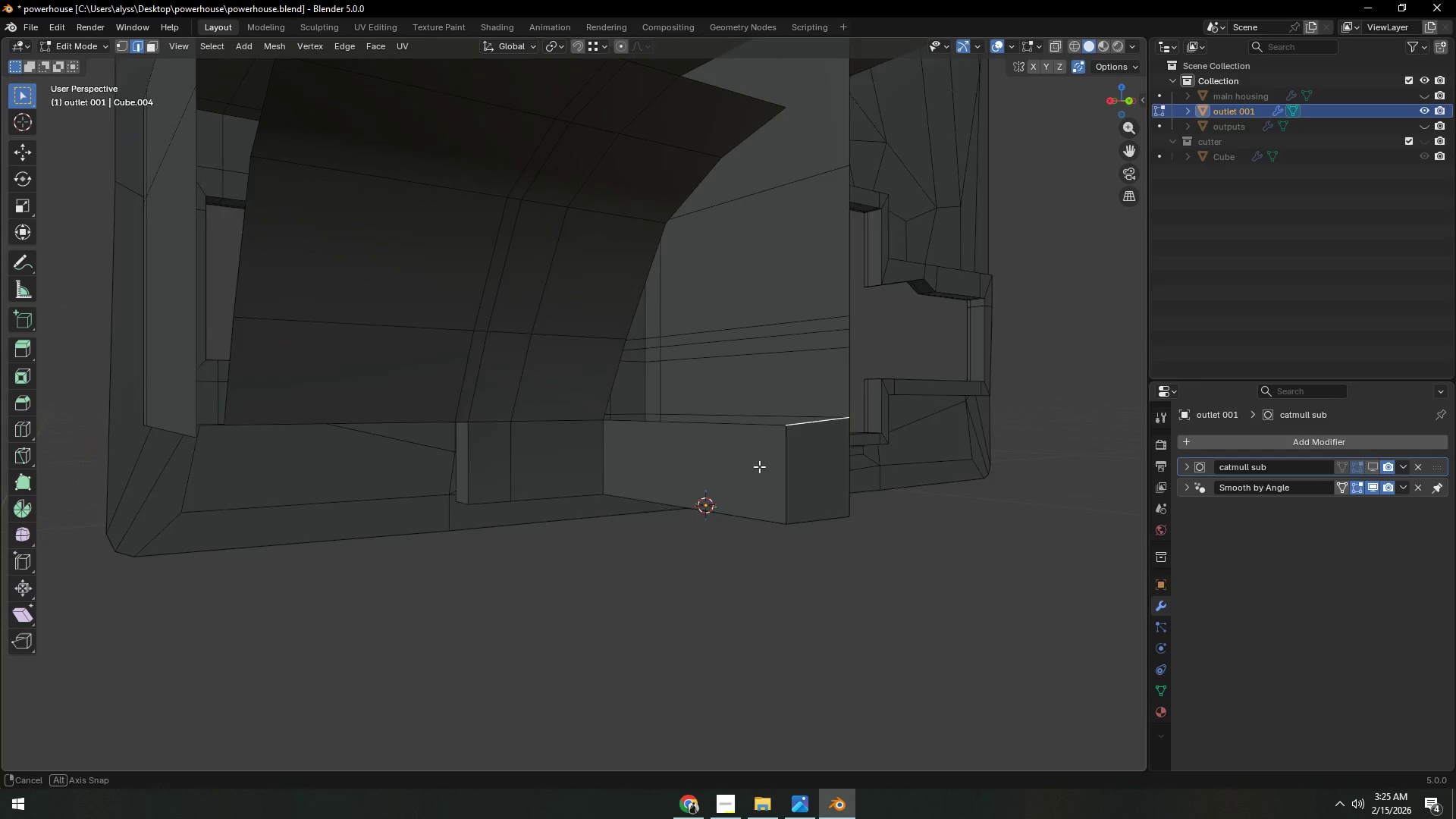 
left_click([755, 430])
 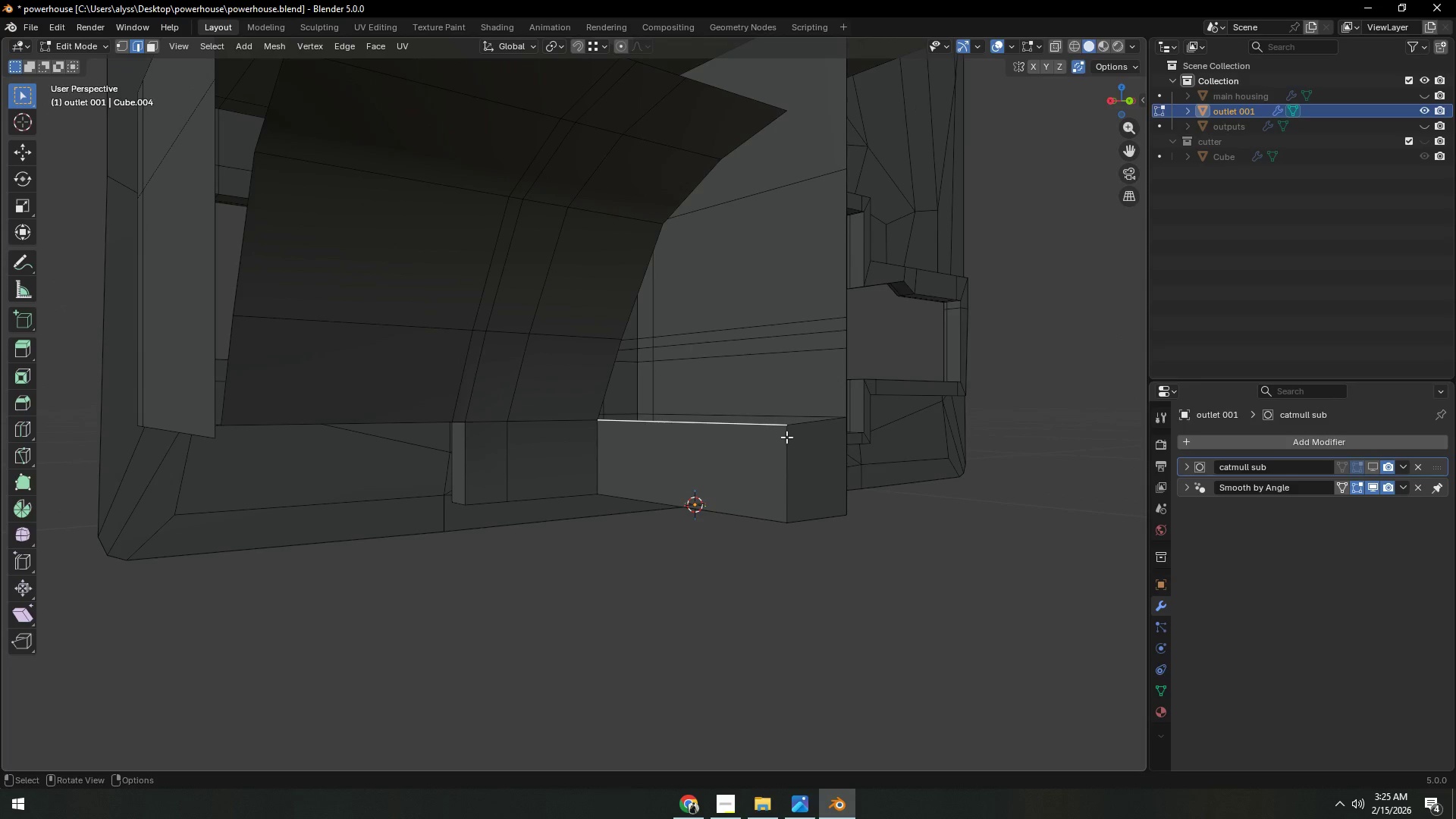 
key(2)
 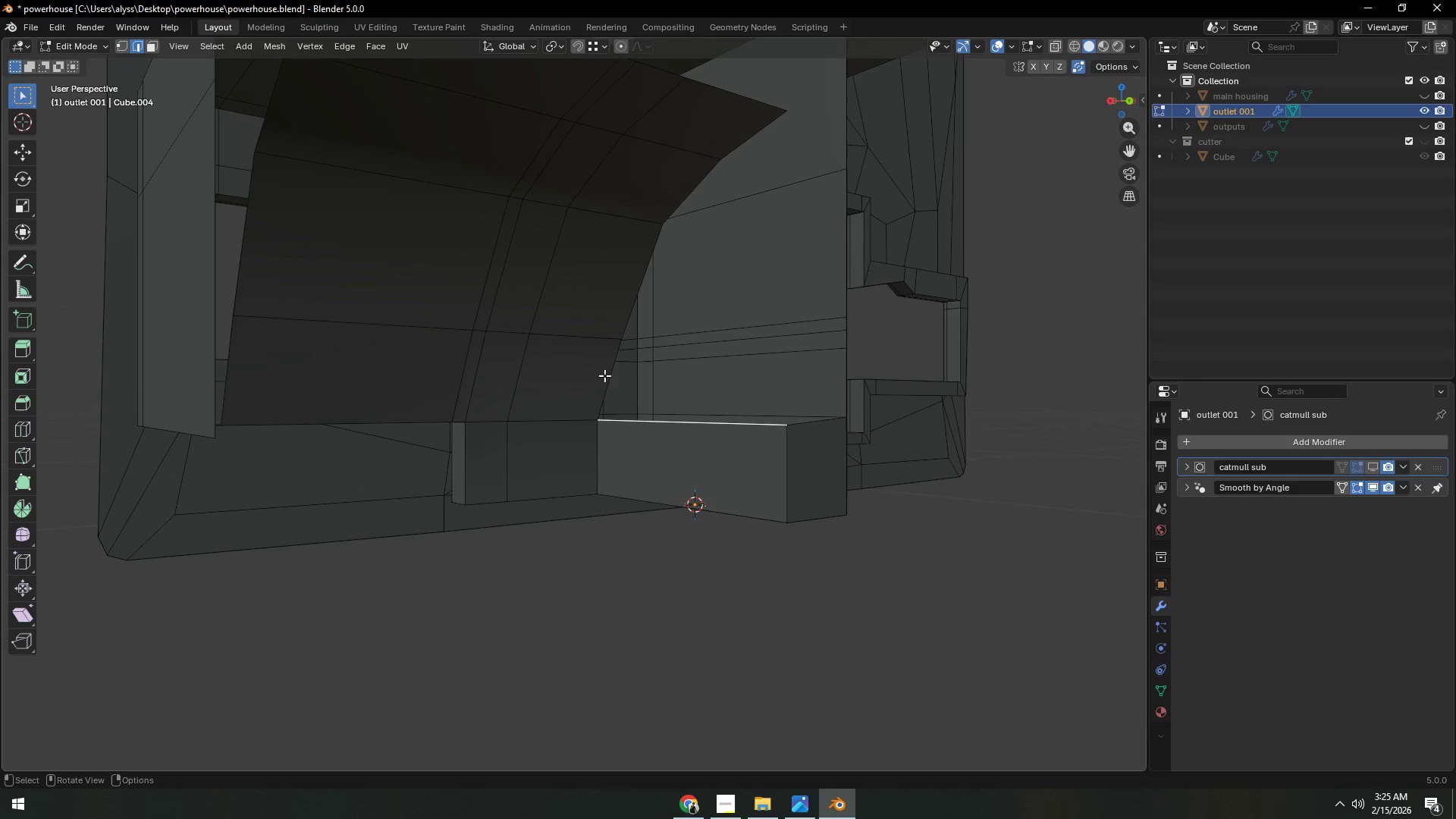 
left_click([604, 375])
 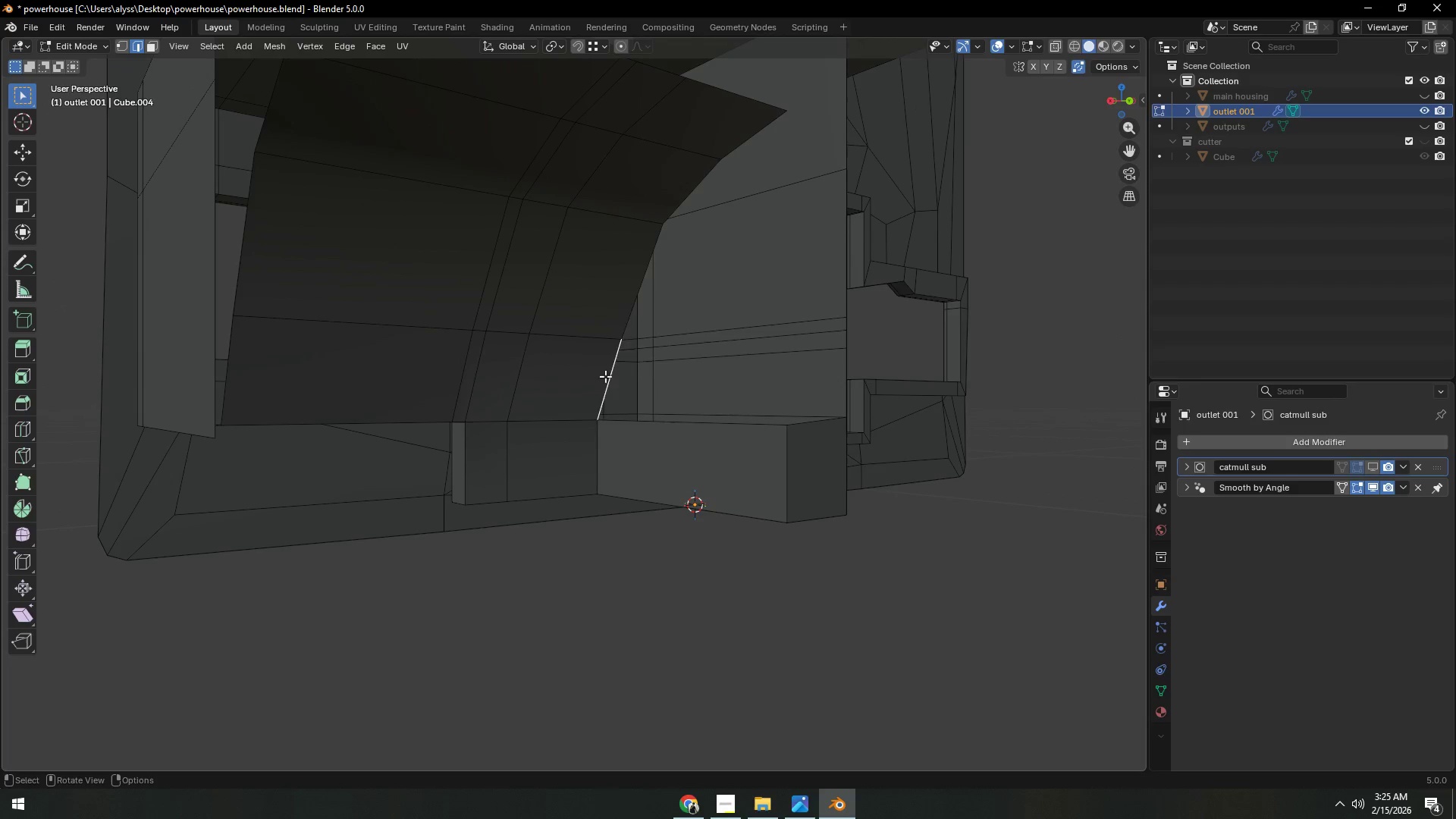 
key(F)
 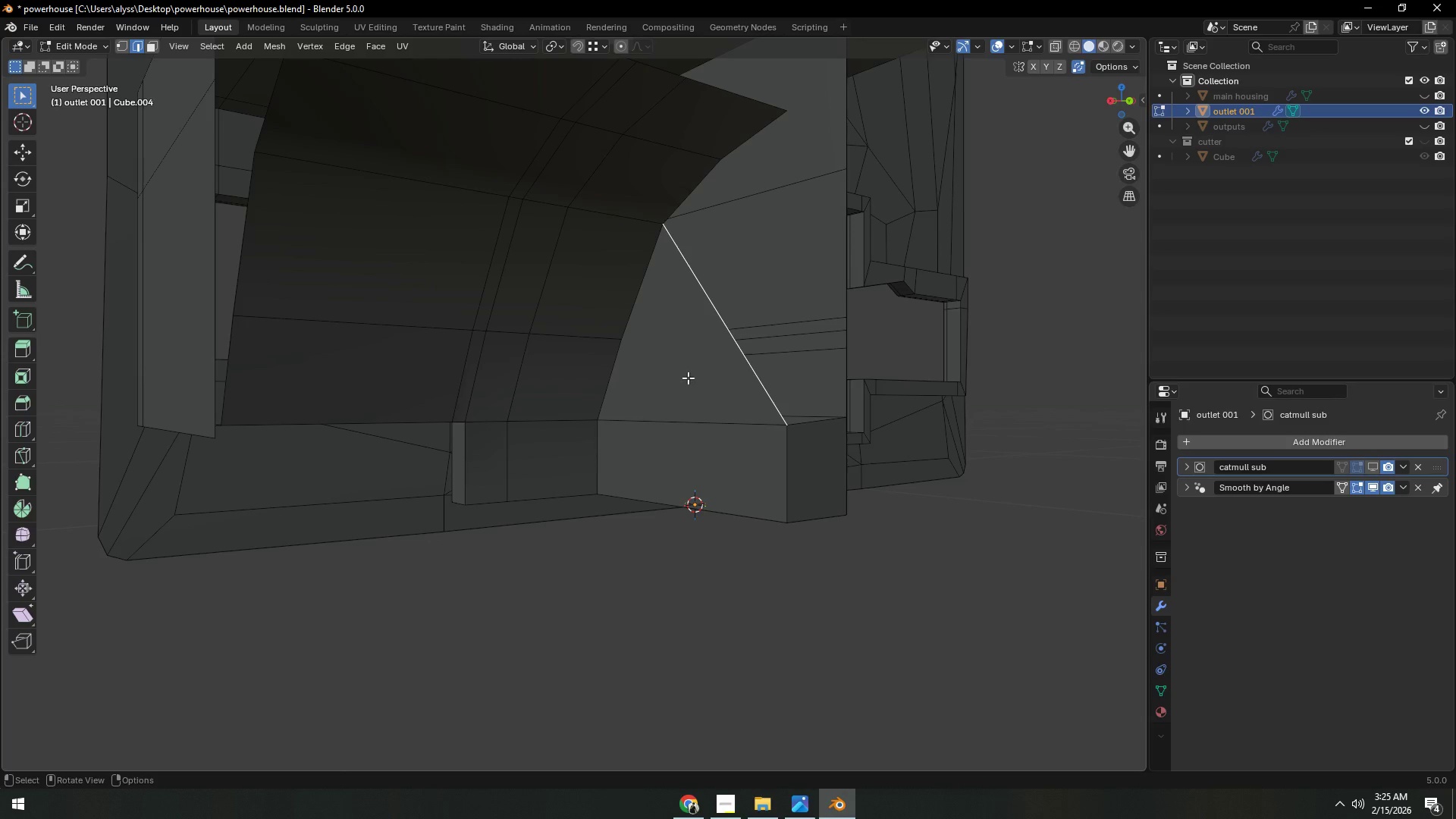 
wait(5.16)
 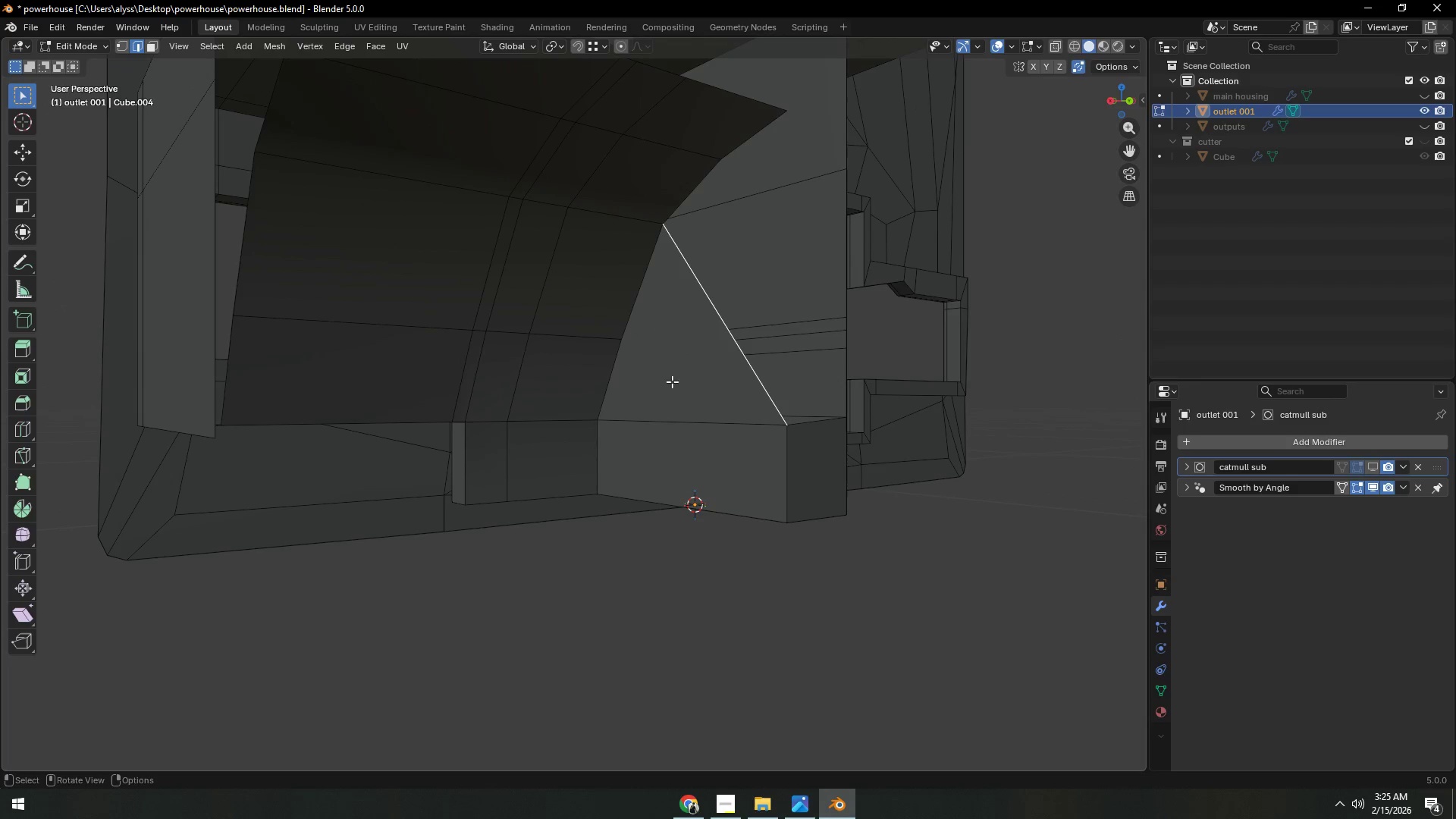 
hold_key(key=ControlLeft, duration=0.95)
 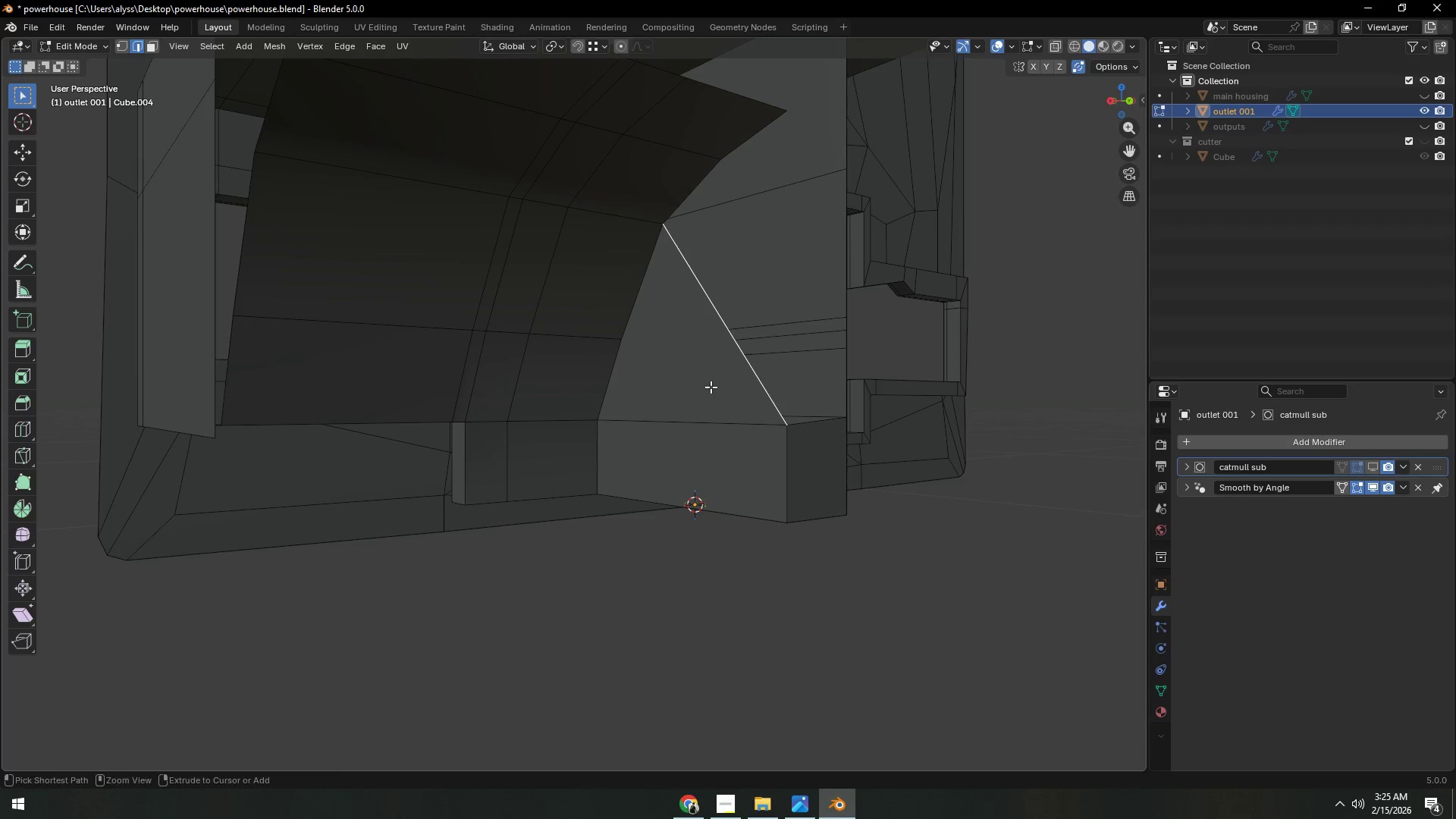 
key(Control+X)
 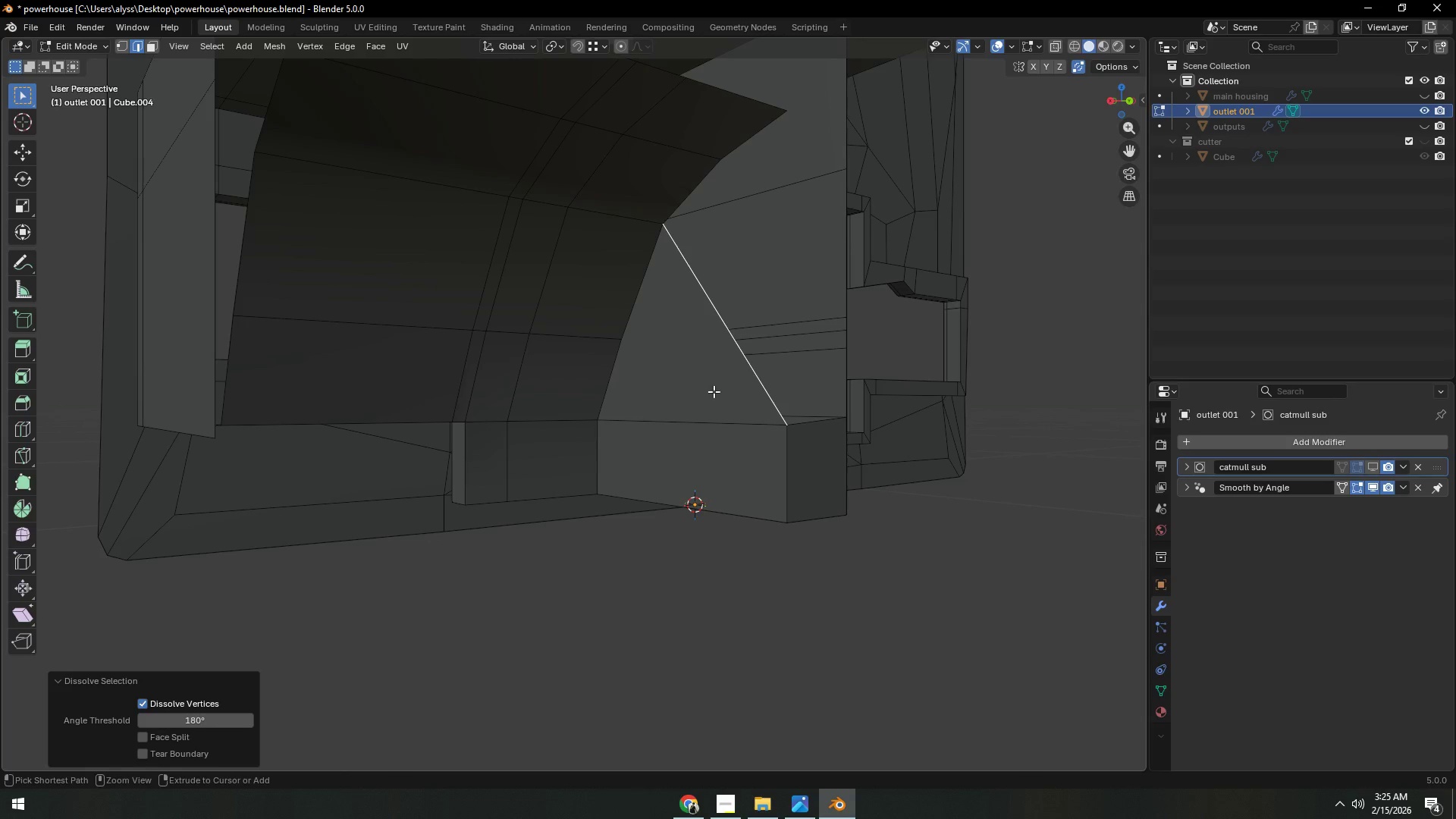 
key(Control+Z)
 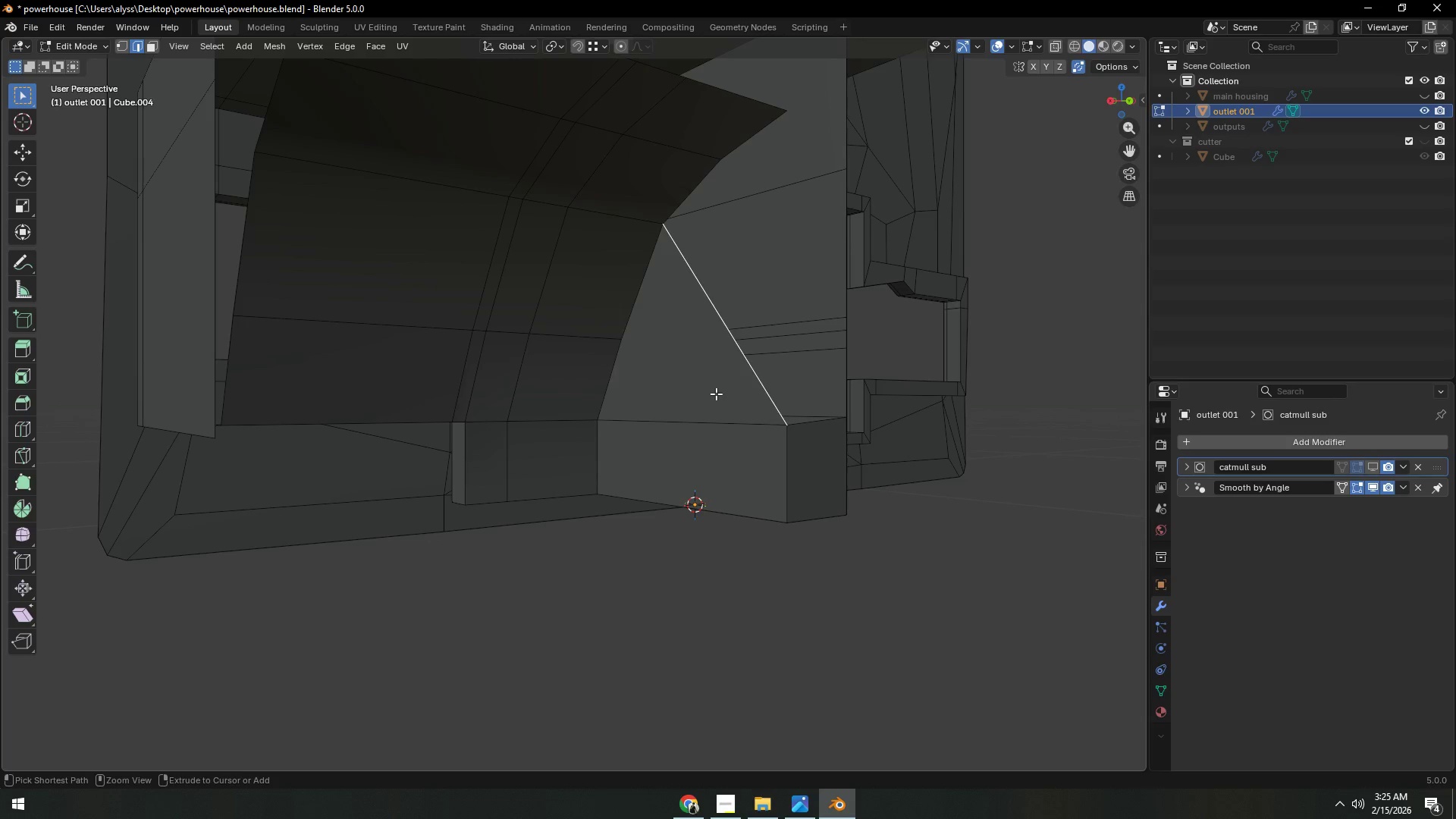 
key(Control+Z)
 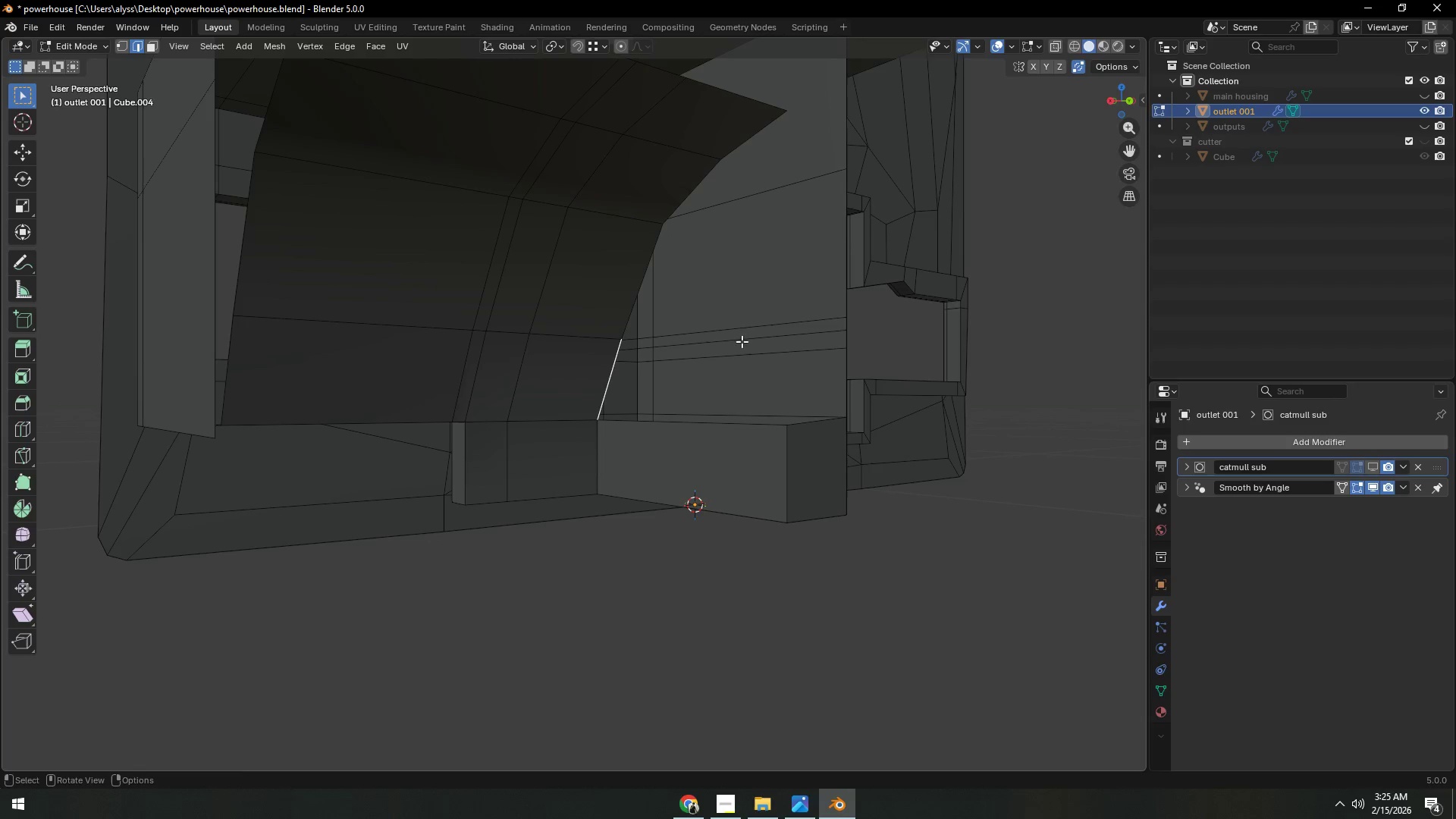 
key(1)
 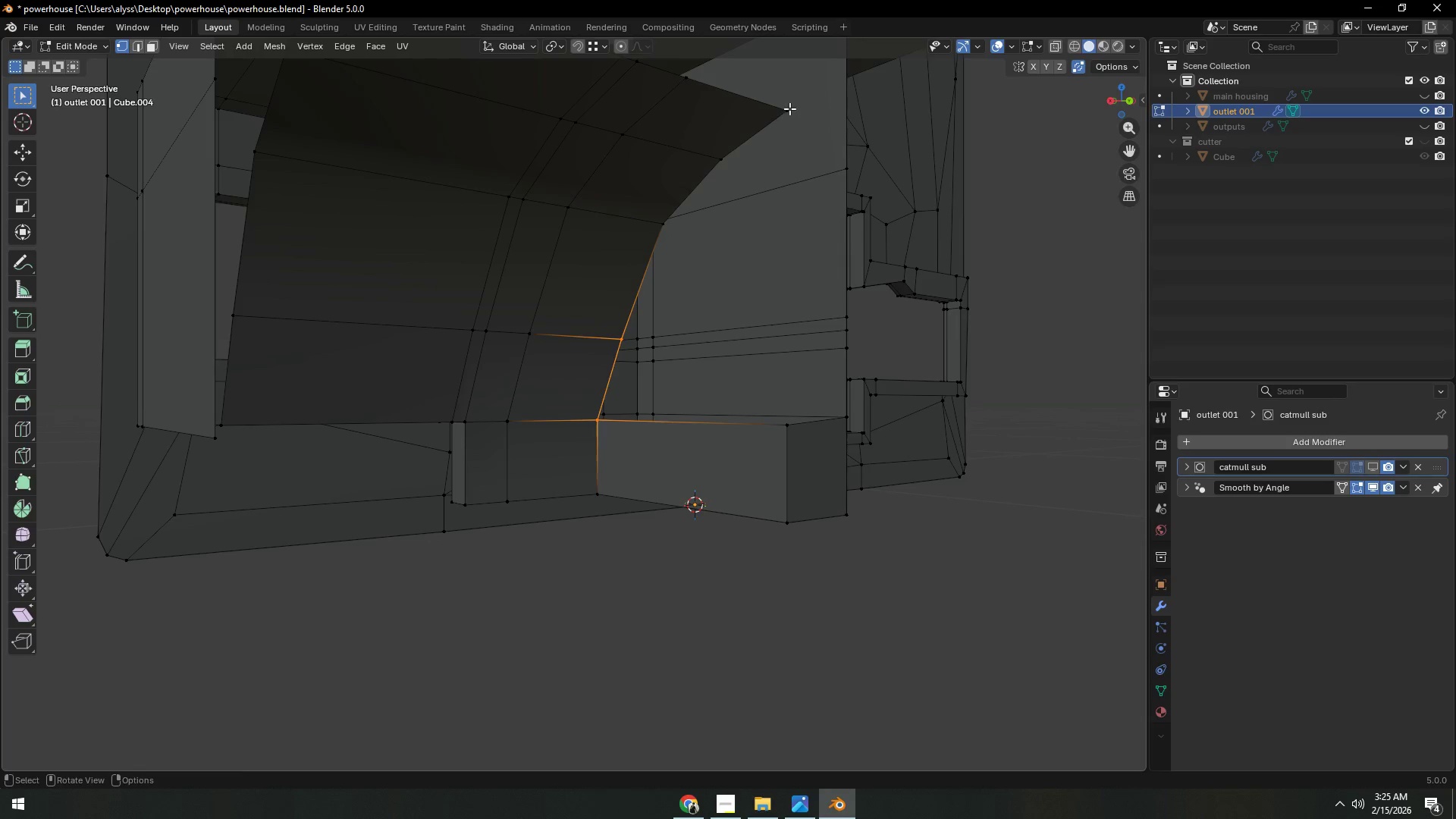 
left_click([789, 108])
 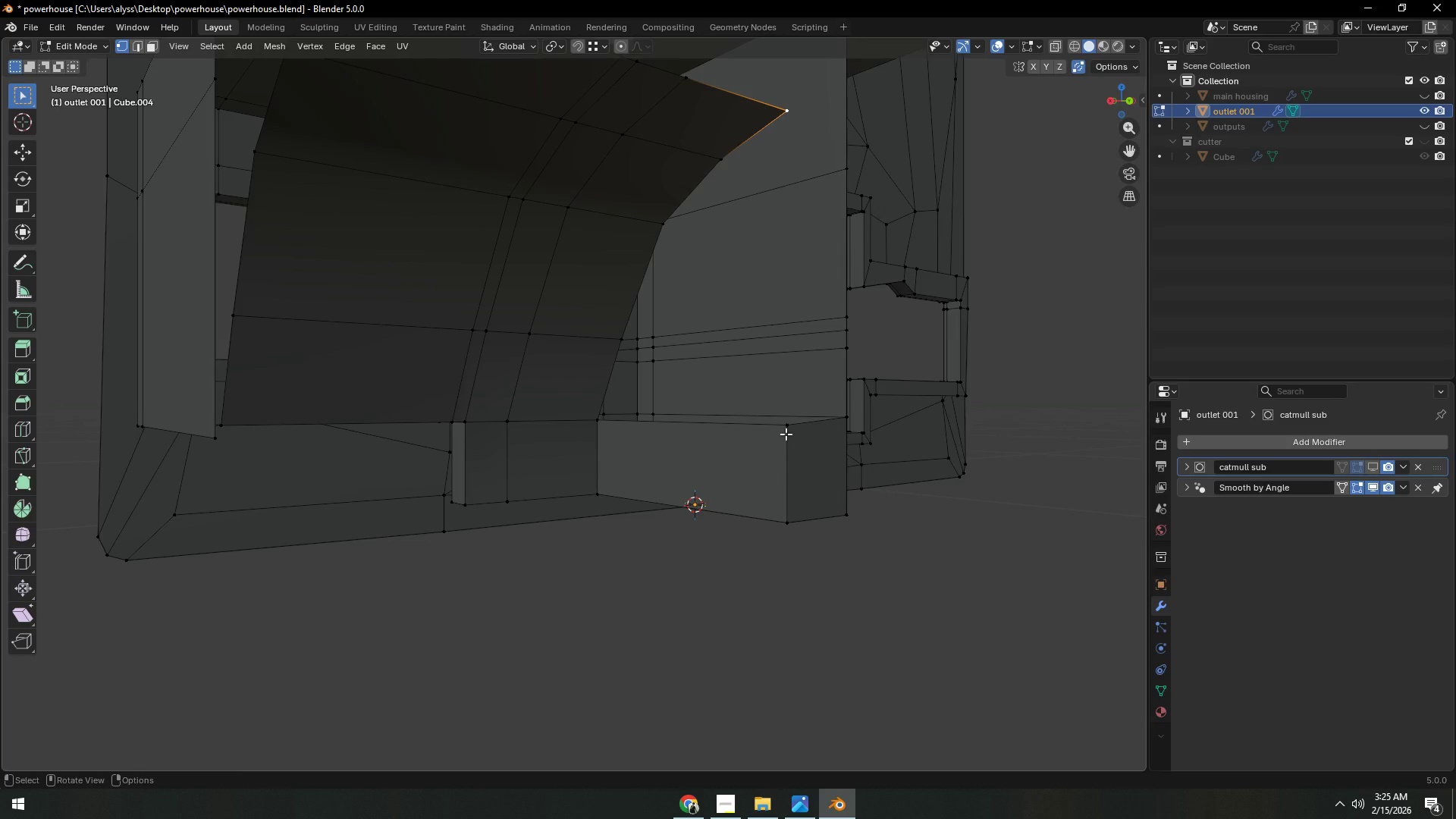 
hold_key(key=ShiftLeft, duration=0.31)
left_click([786, 434])
 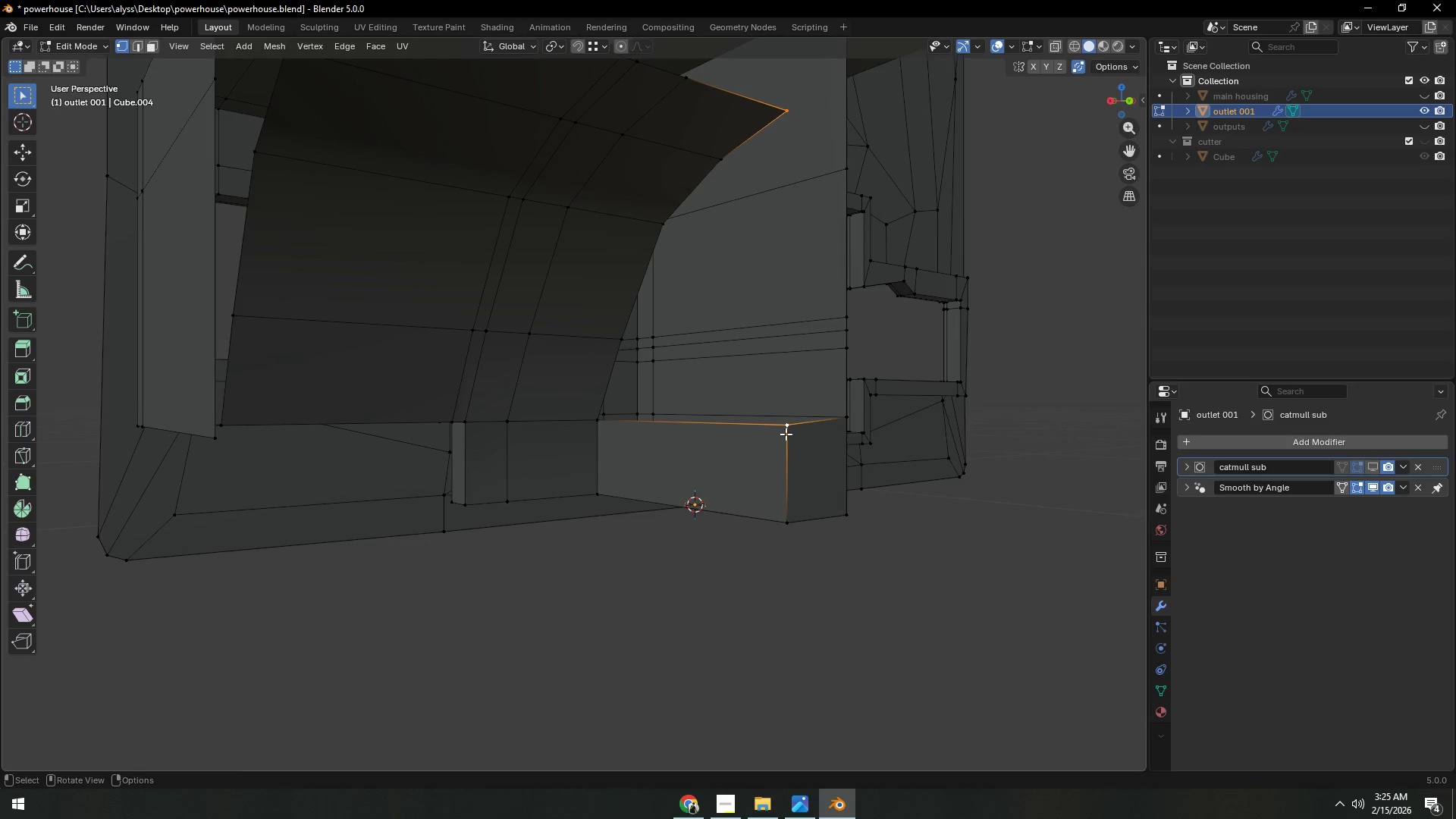 
key(F)
 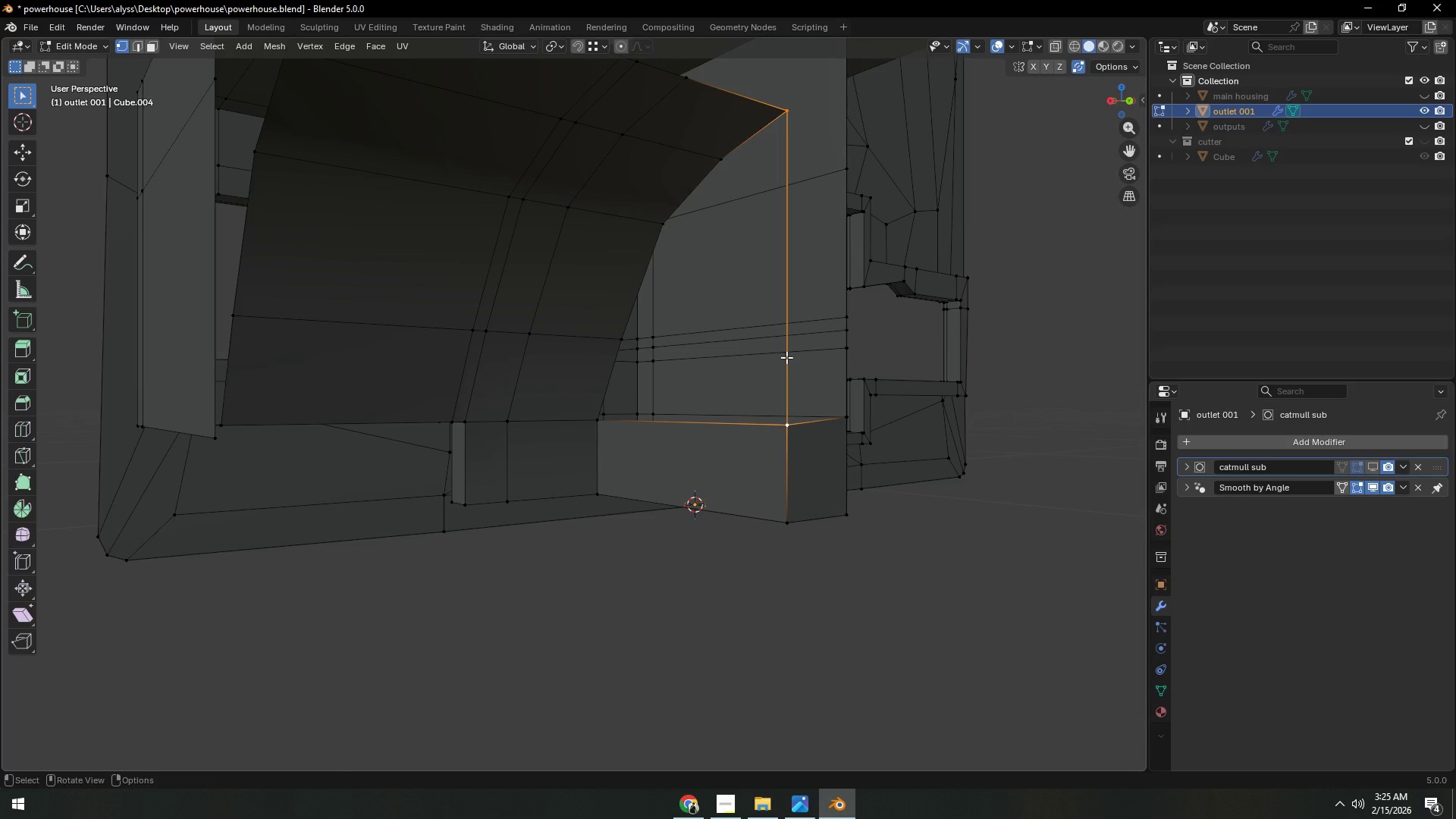 
mouse_move([782, 373])
 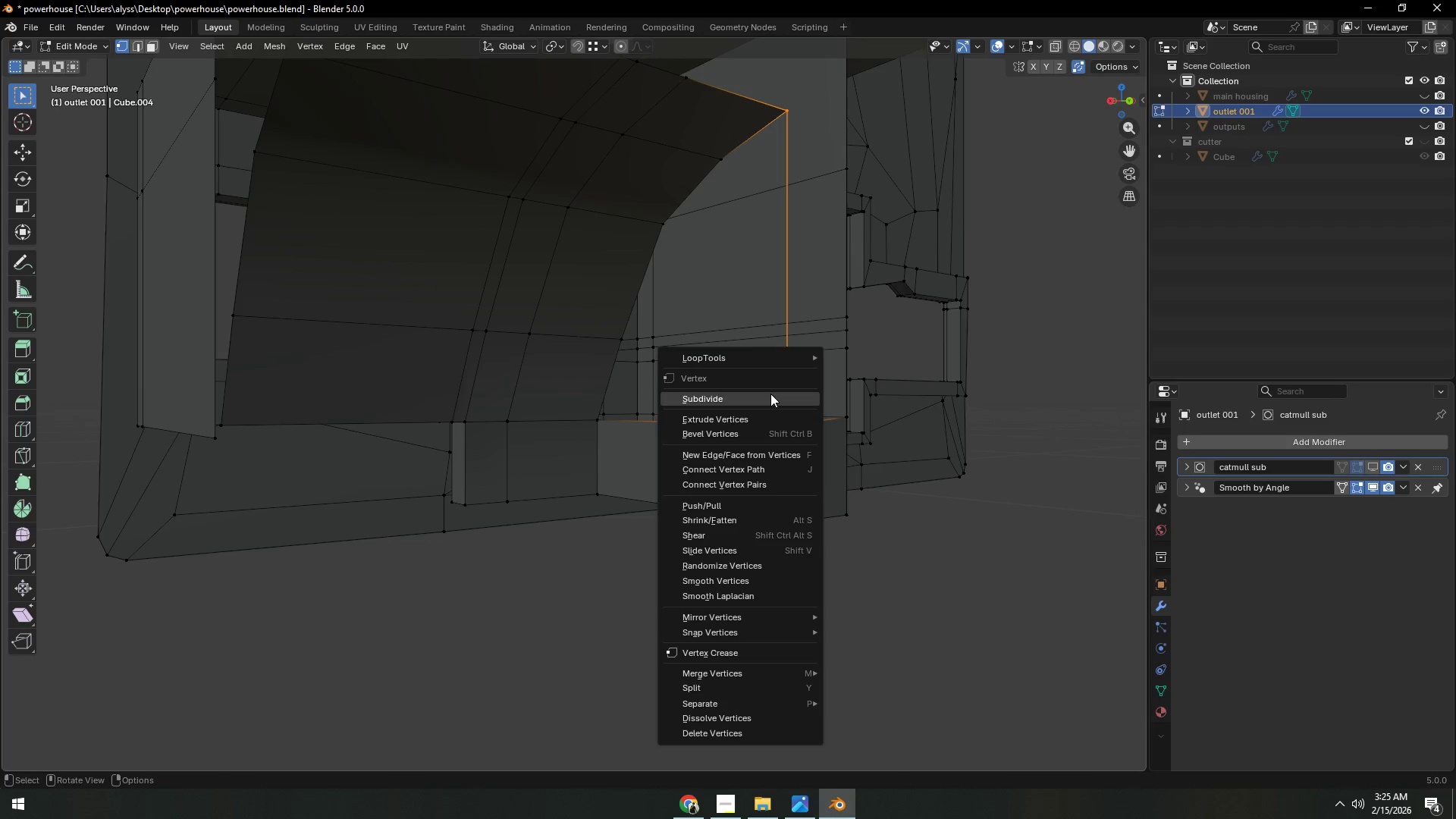 
left_click([770, 394])
 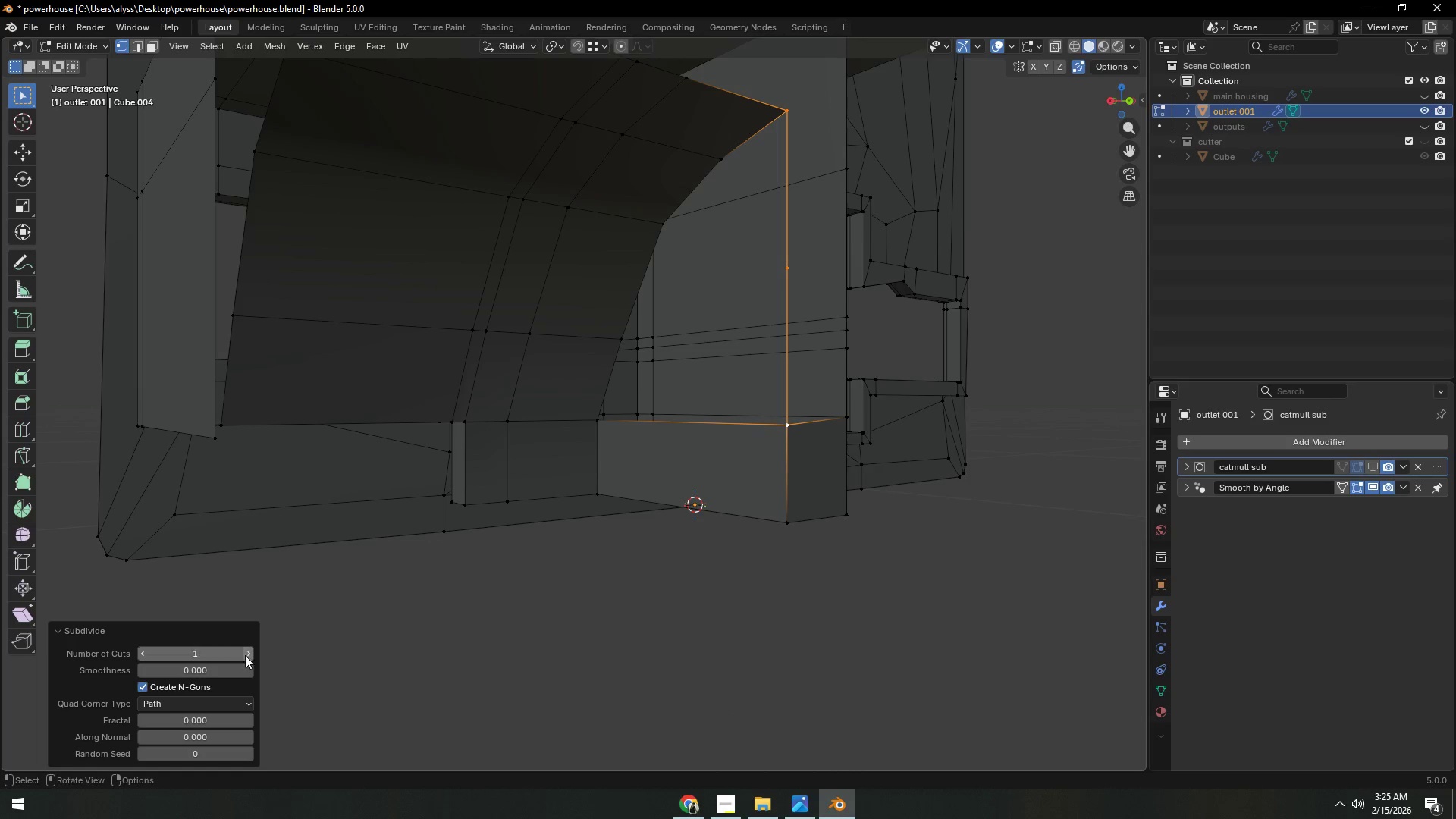 
left_click([253, 655])
 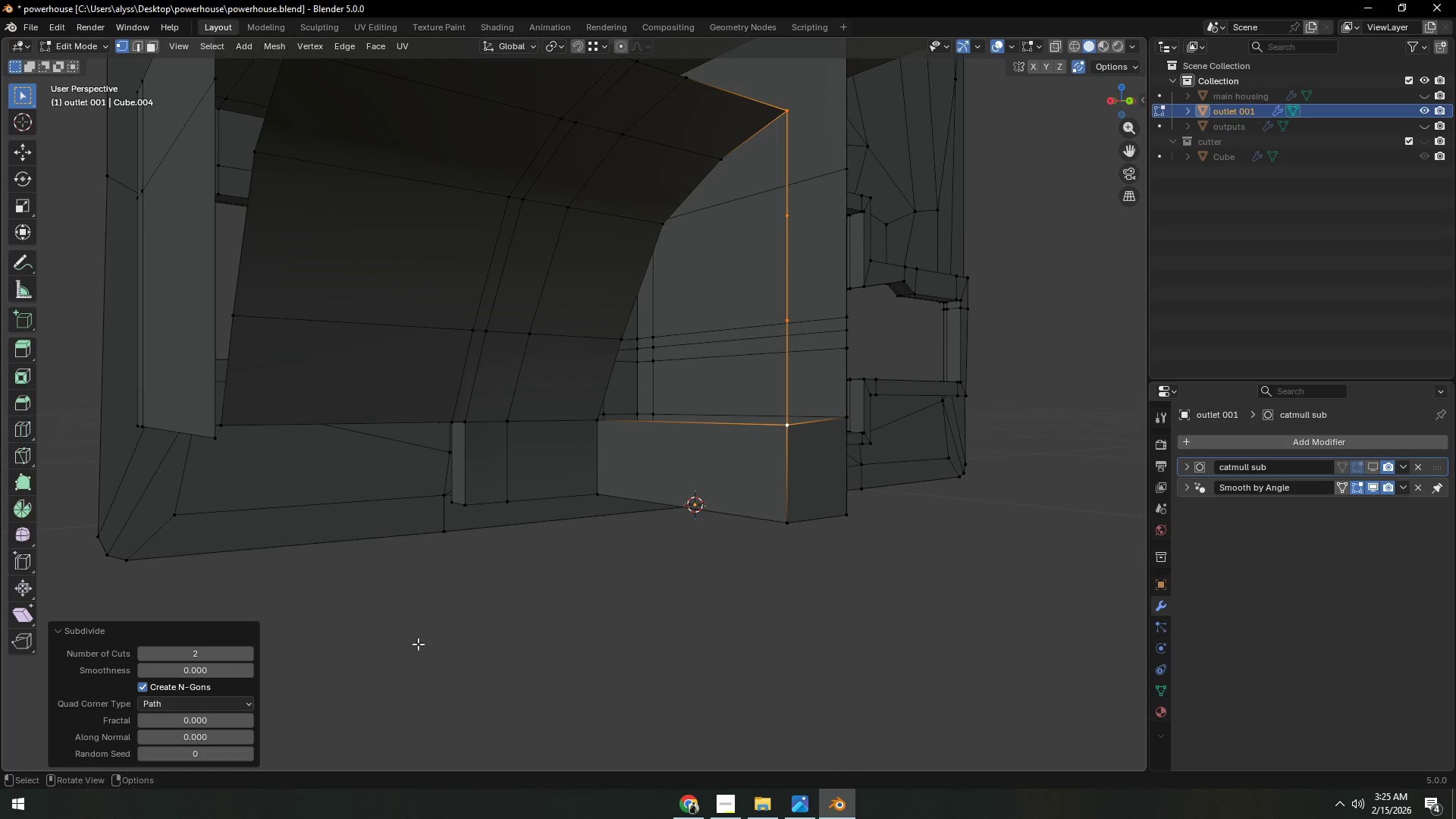 
left_click([541, 639])
 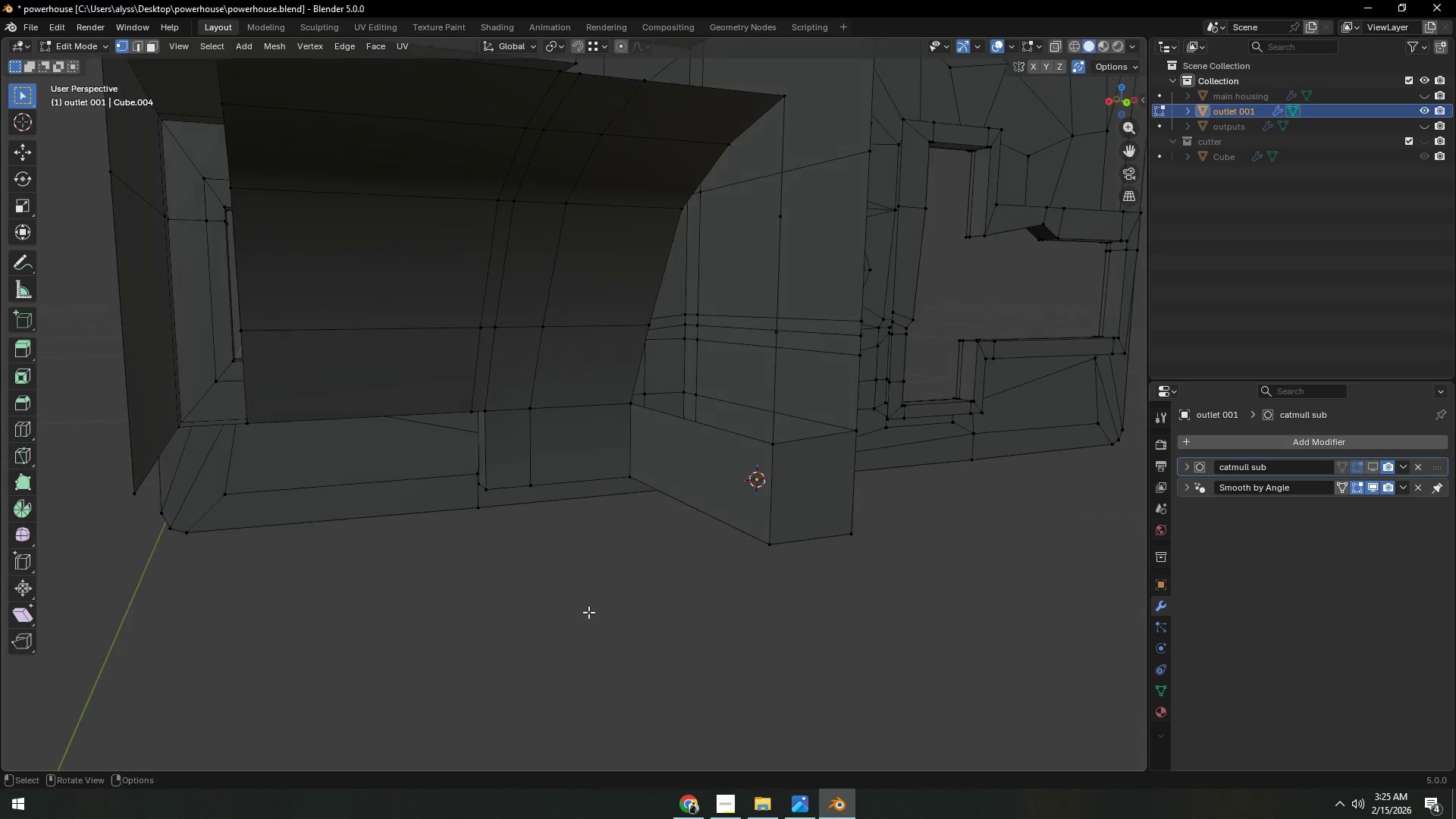 
key(2)
 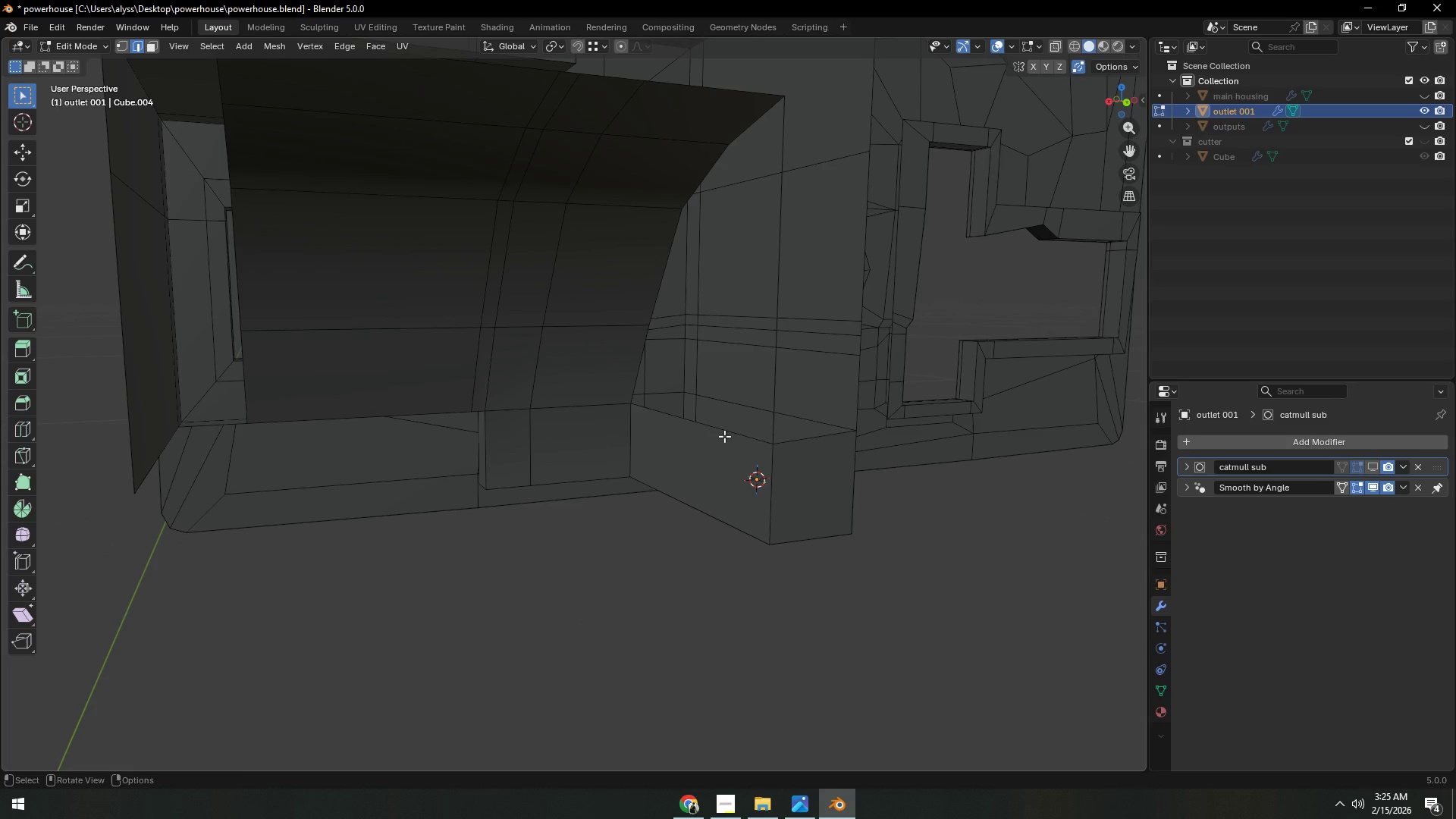 
left_click([724, 436])
 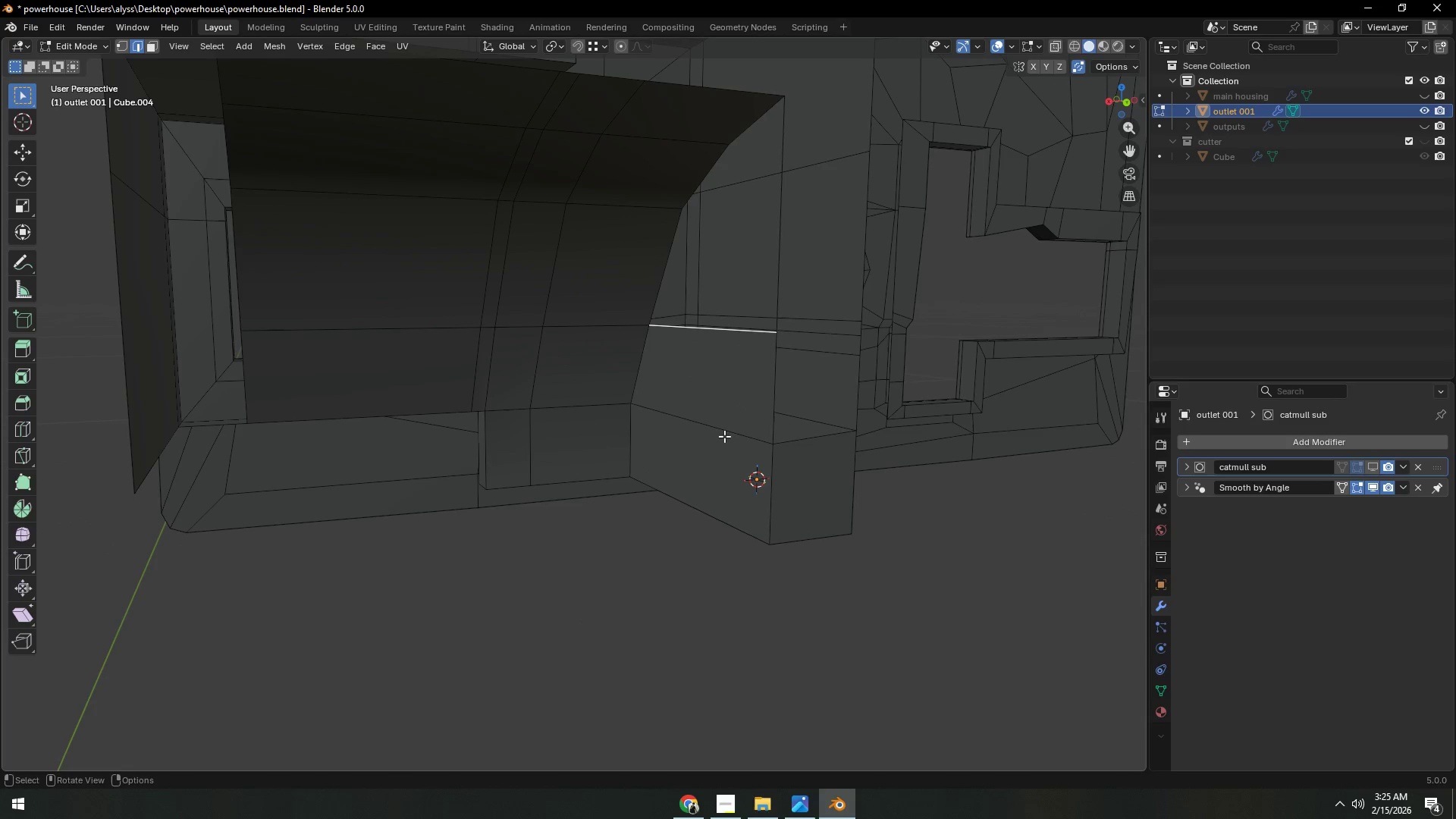 
type(fff)
 